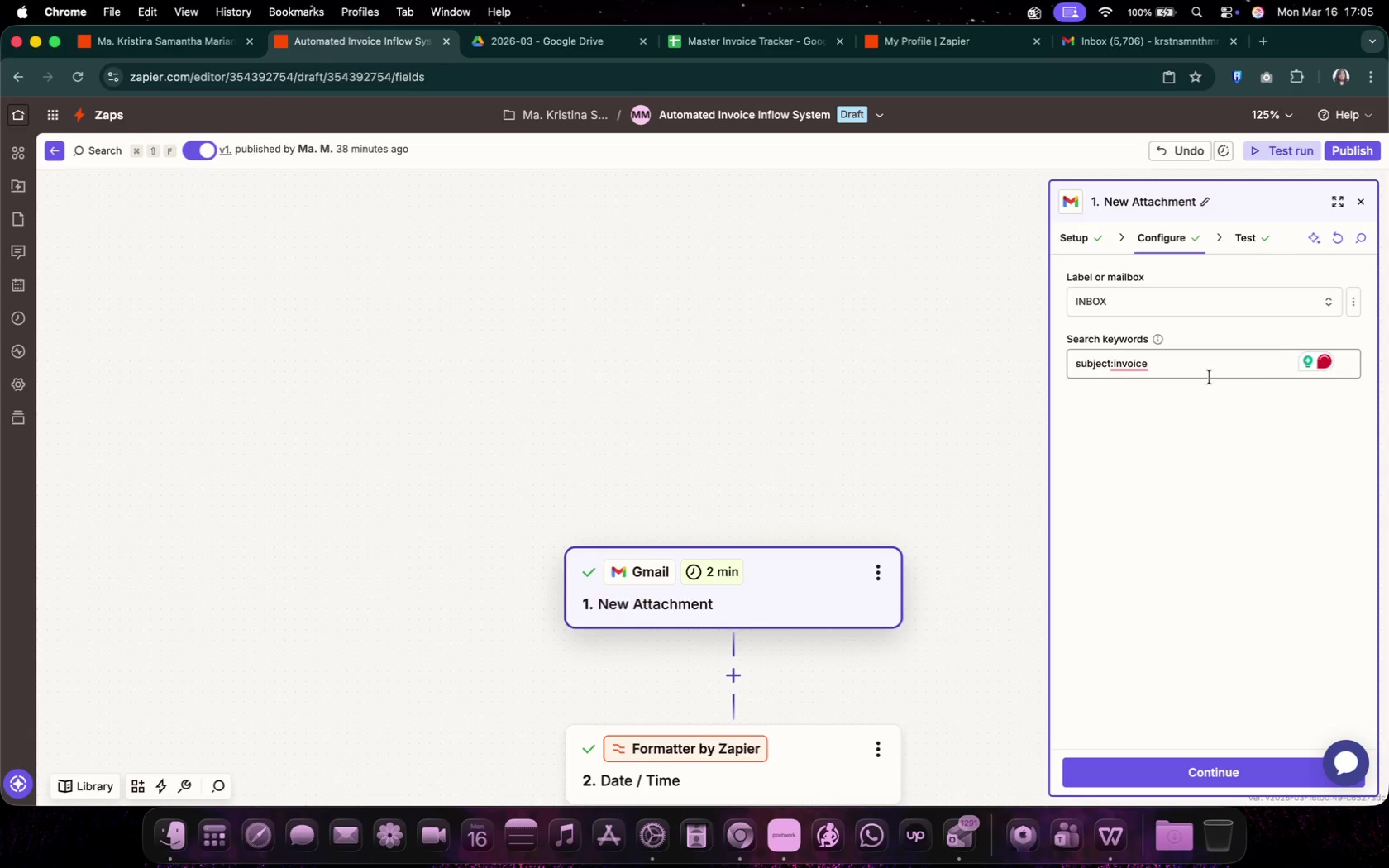 
left_click([1210, 377])
 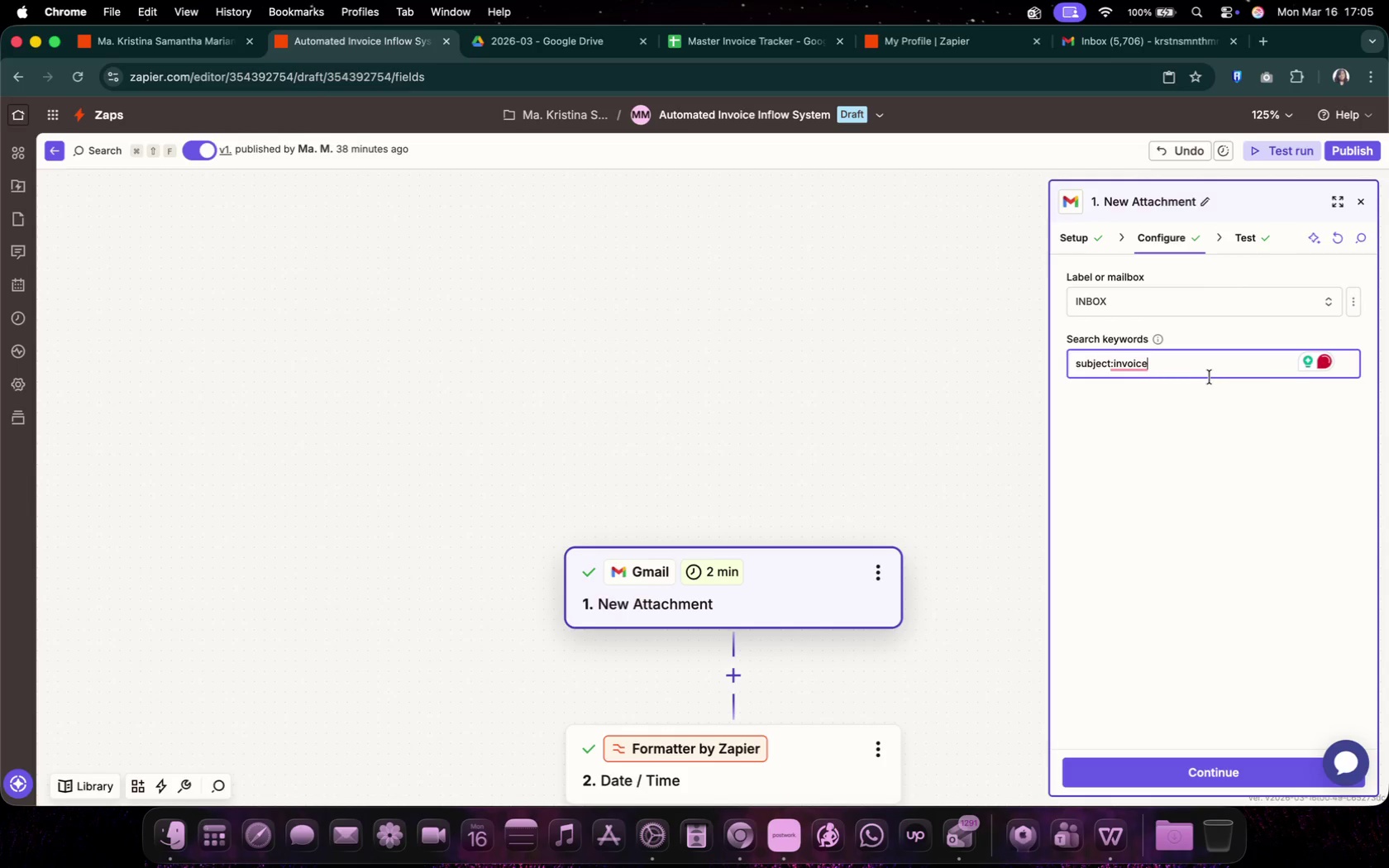 
type(, invoices)
 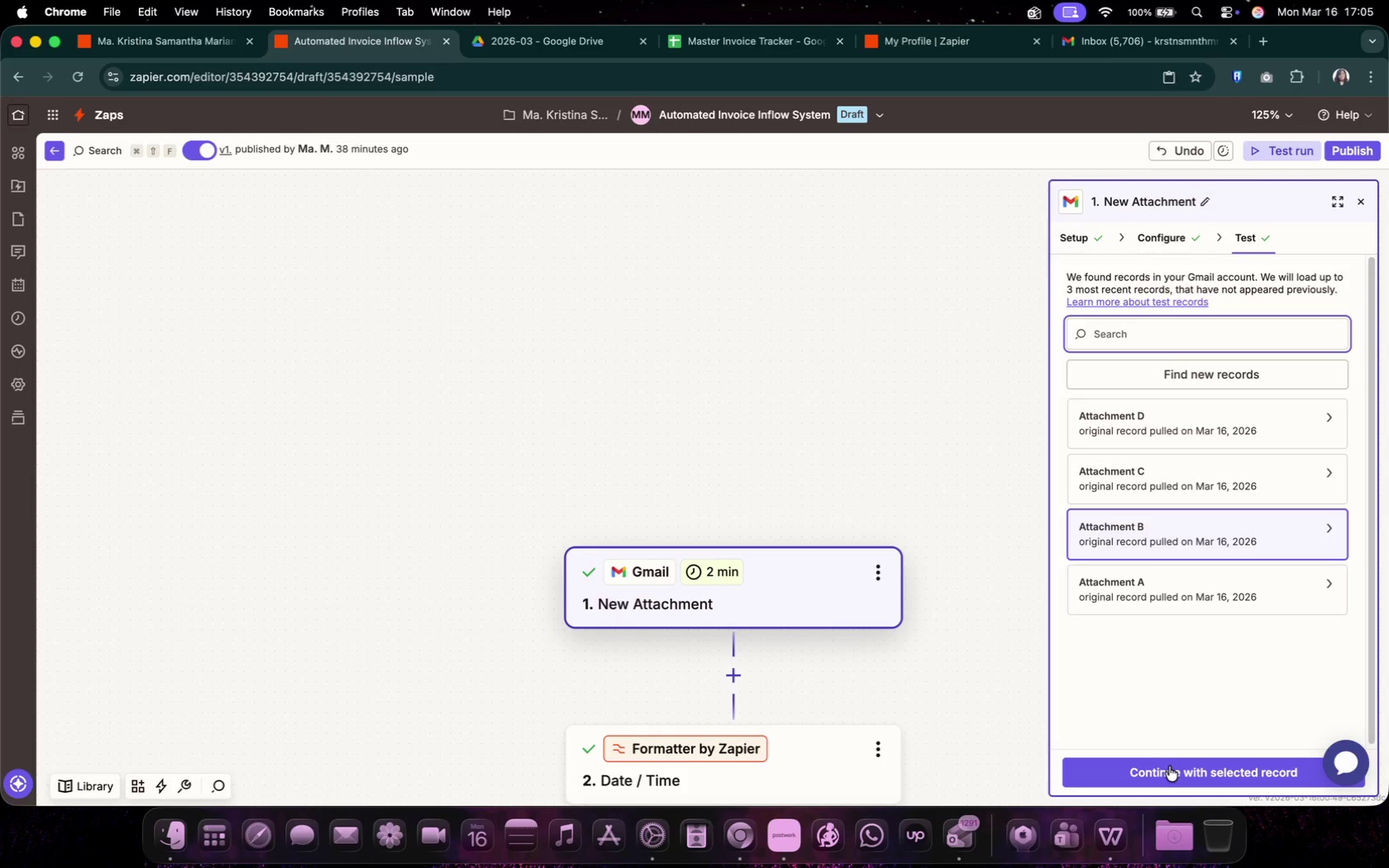 
left_click([1189, 770])
 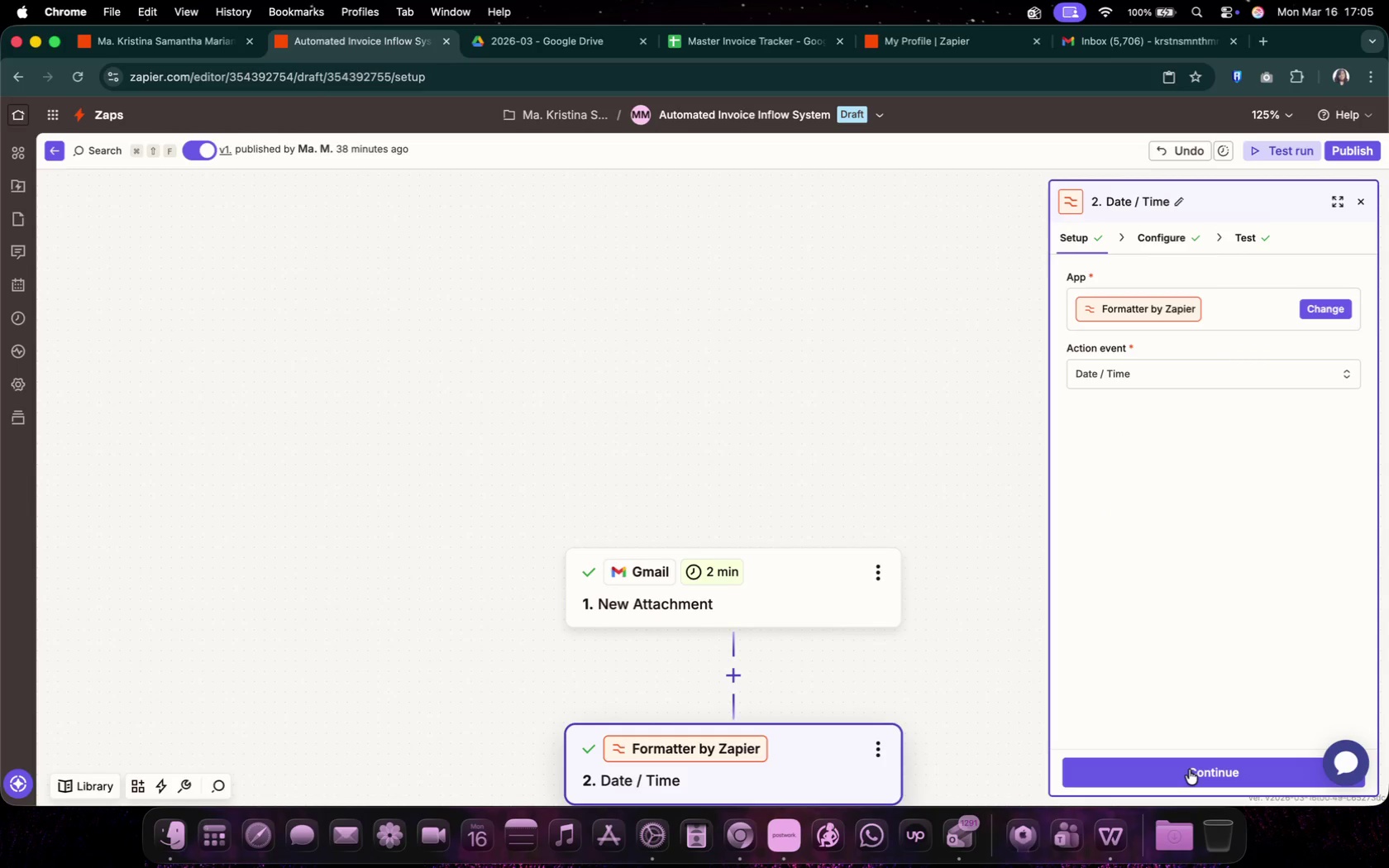 
left_click([1189, 770])
 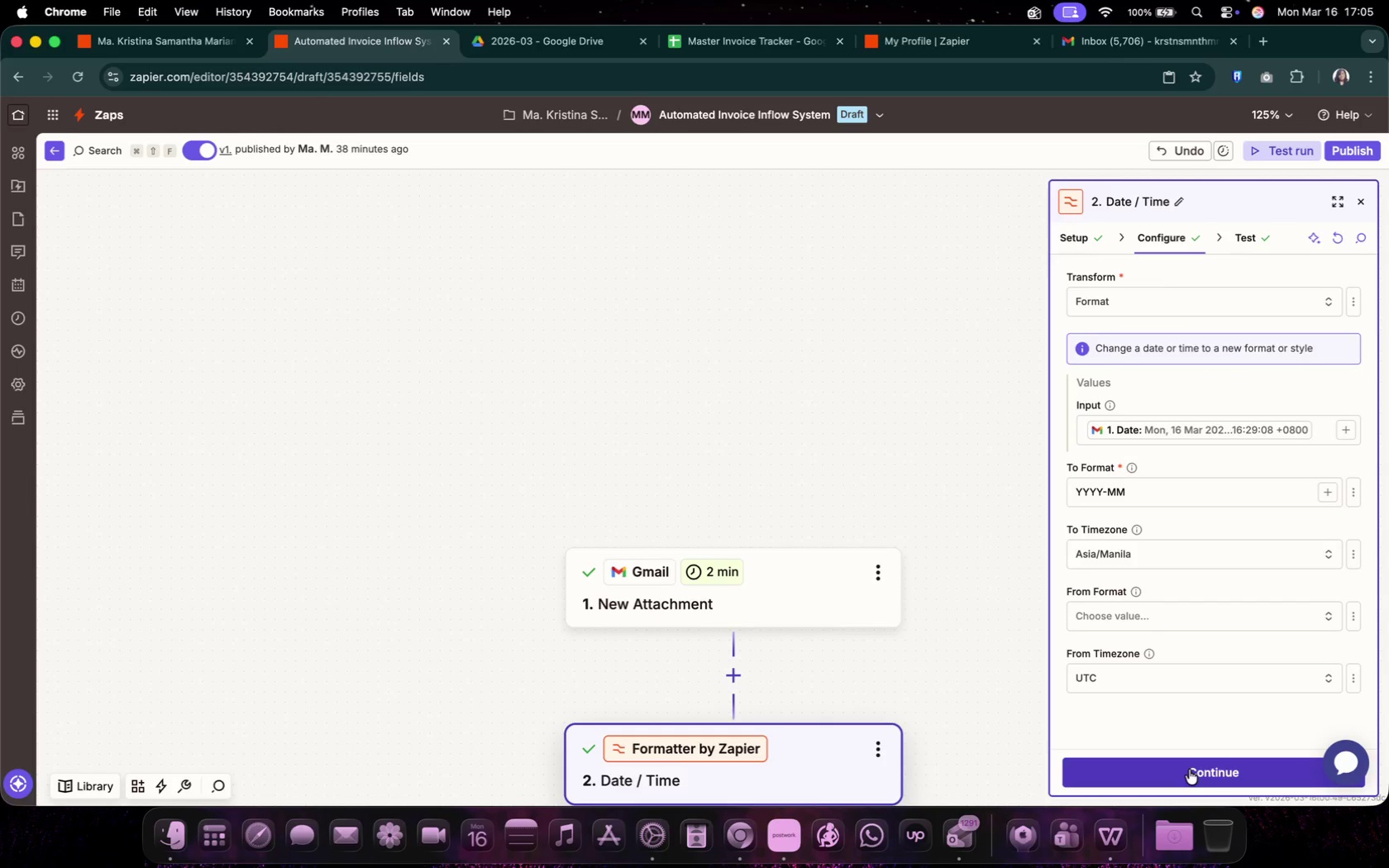 
left_click([1189, 770])
 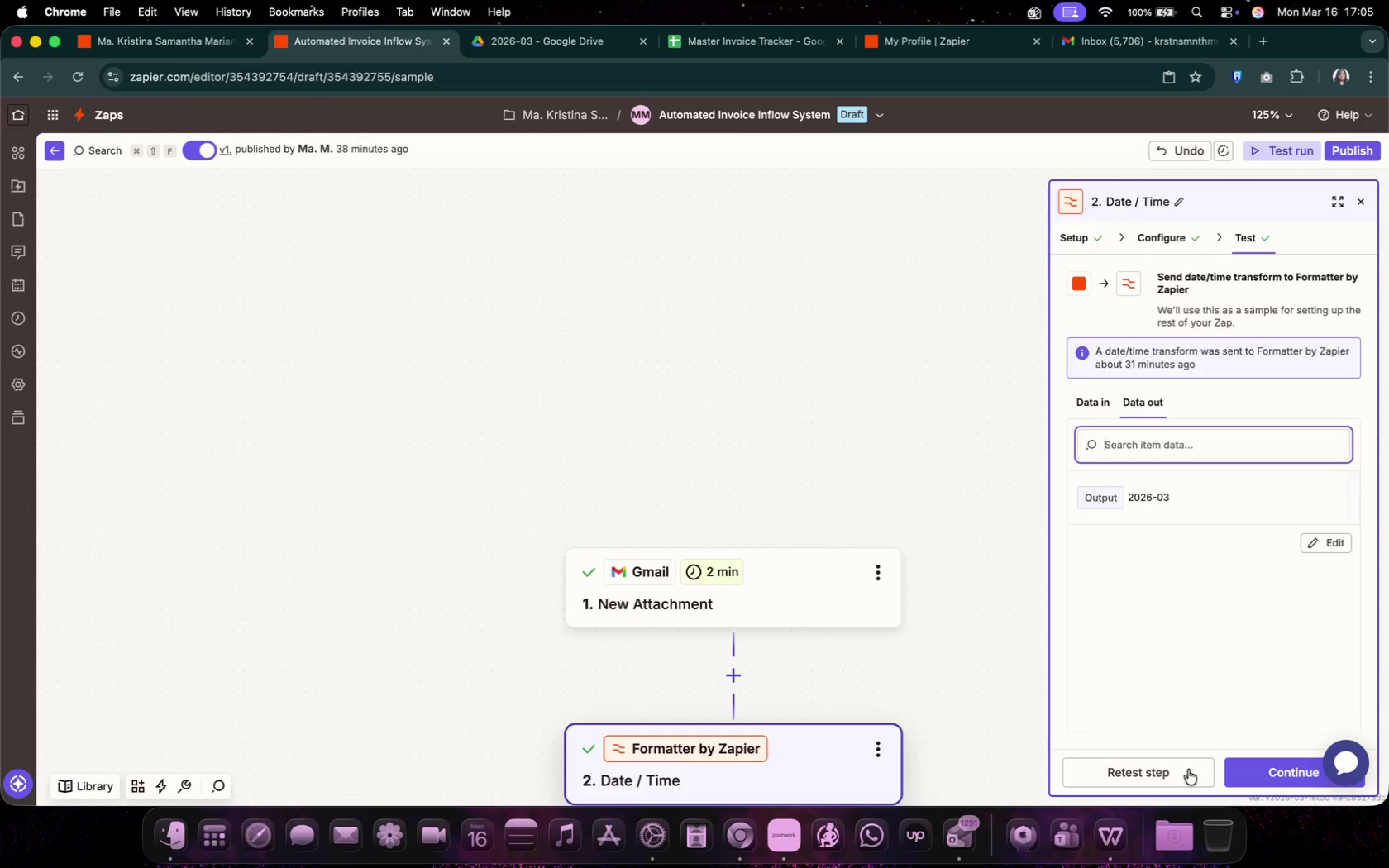 
left_click([1188, 770])
 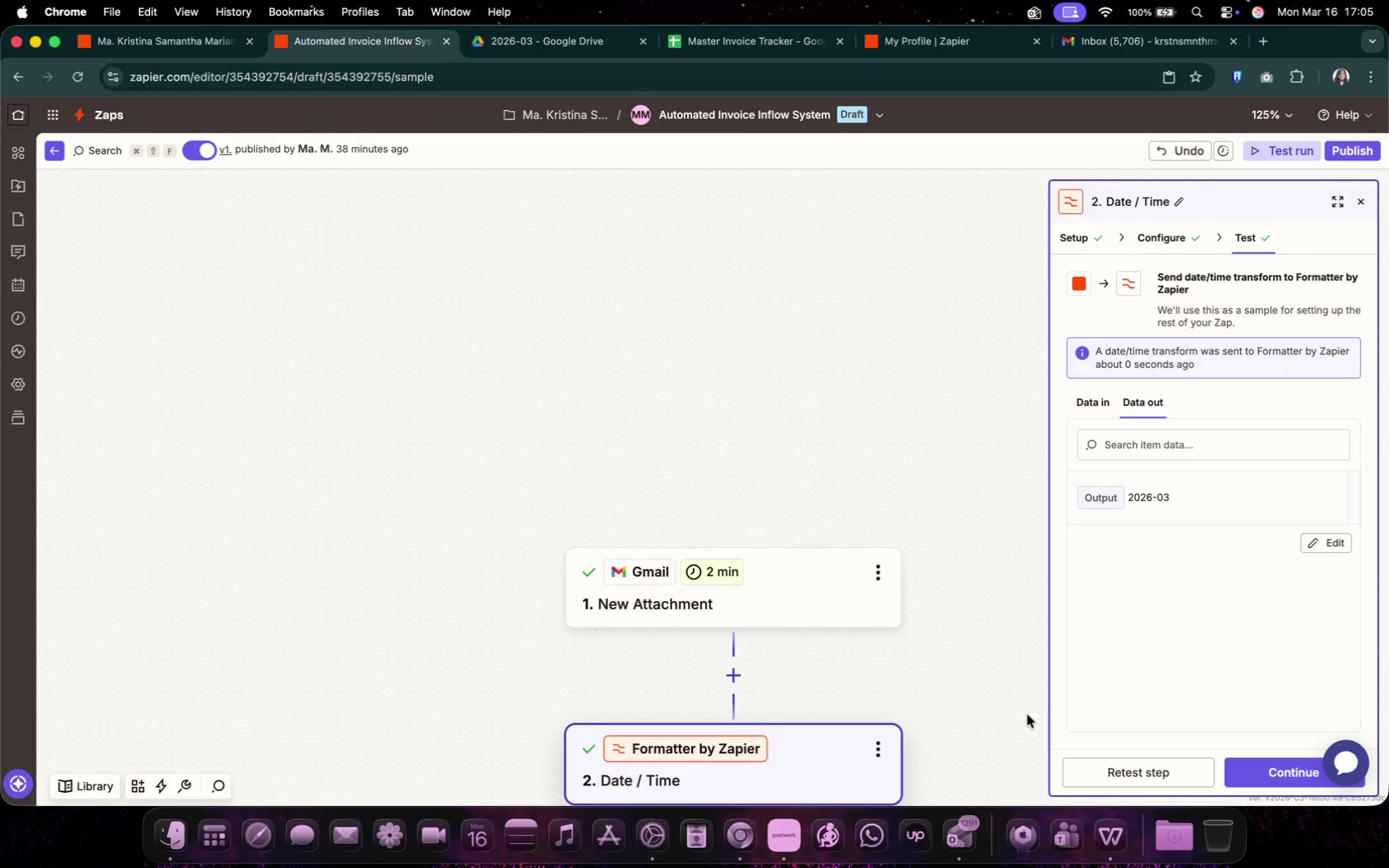 
left_click([761, 603])
 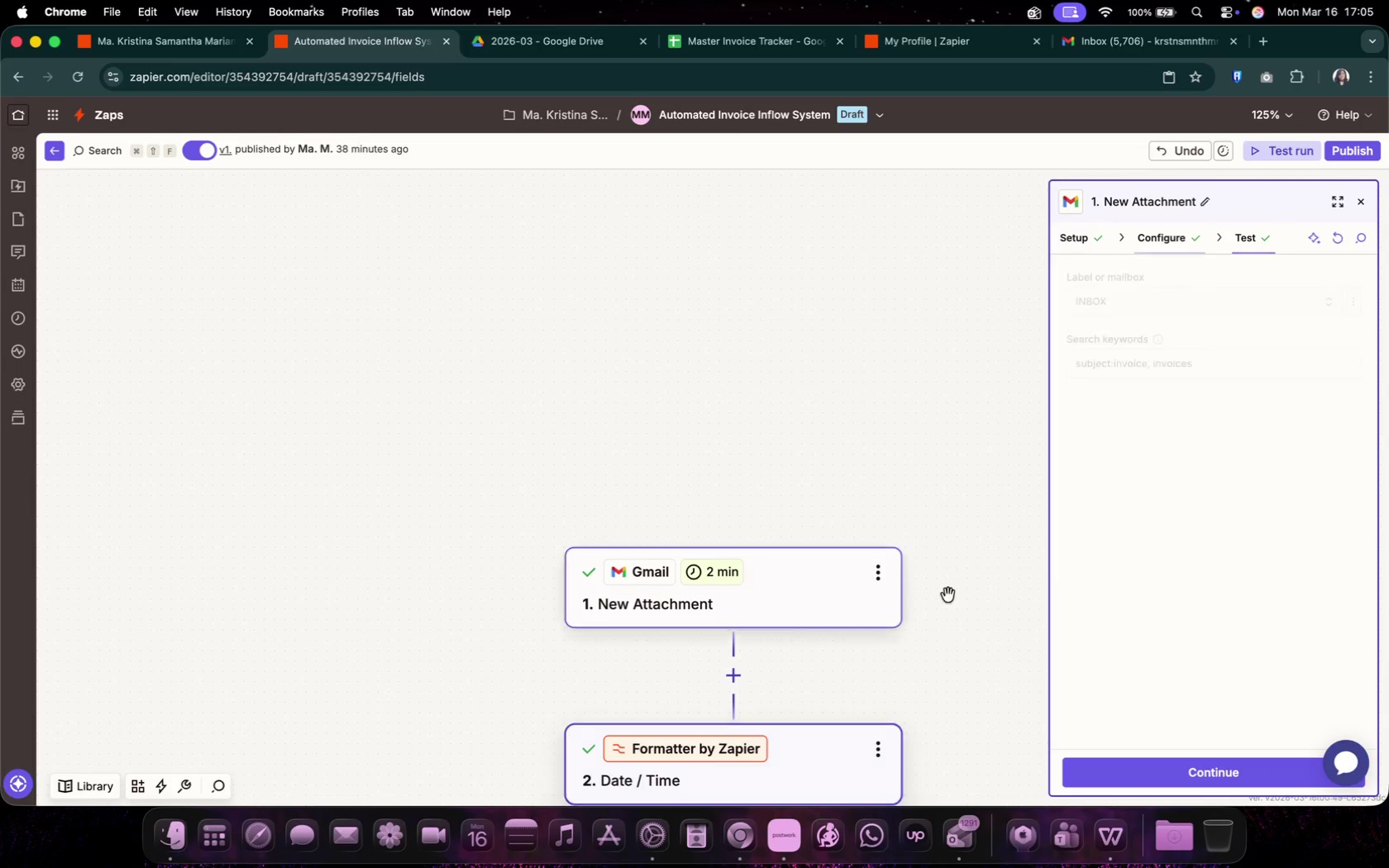 
left_click([1160, 779])
 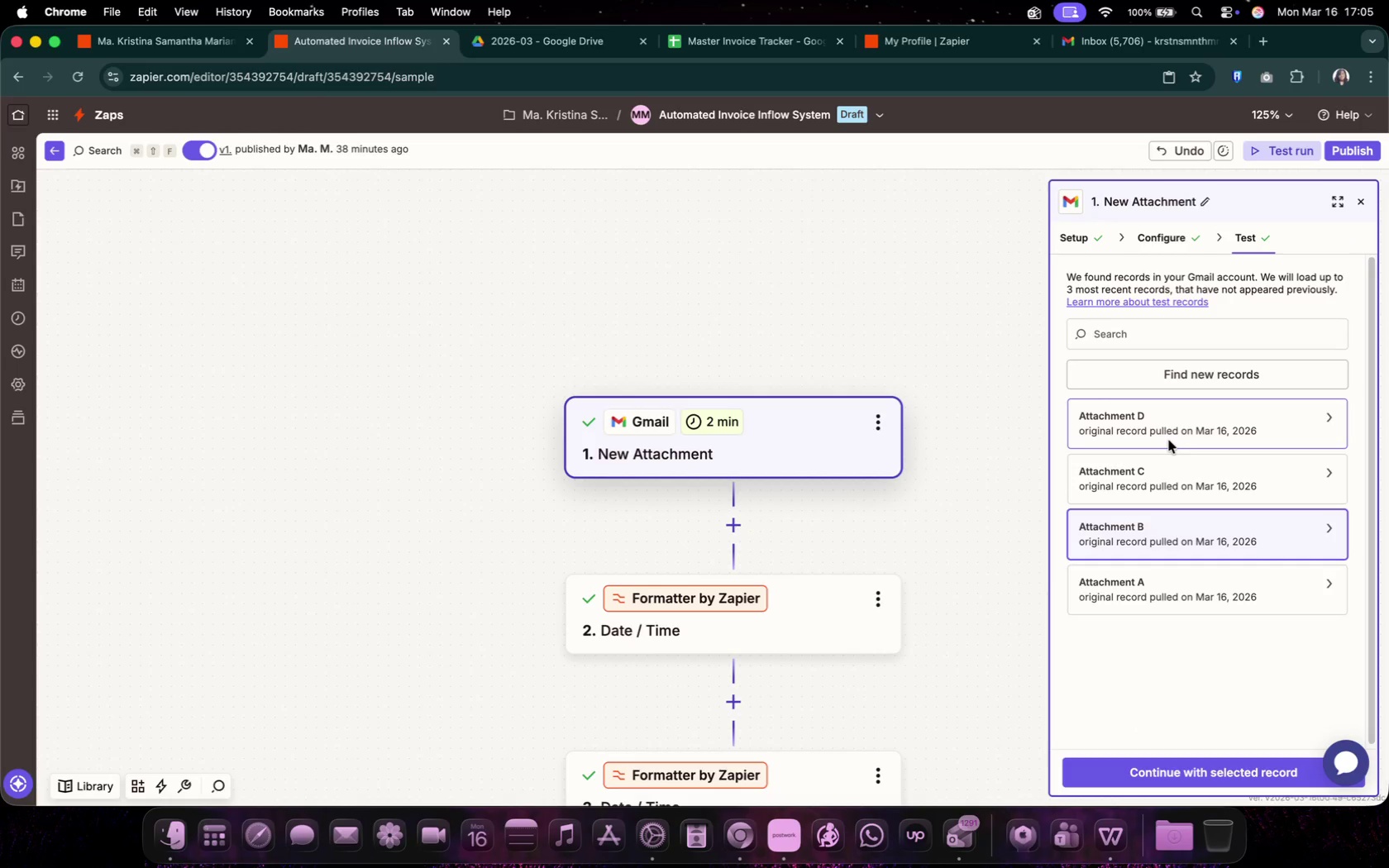 
scroll: coordinate [891, 670], scroll_direction: down, amount: 10.0
 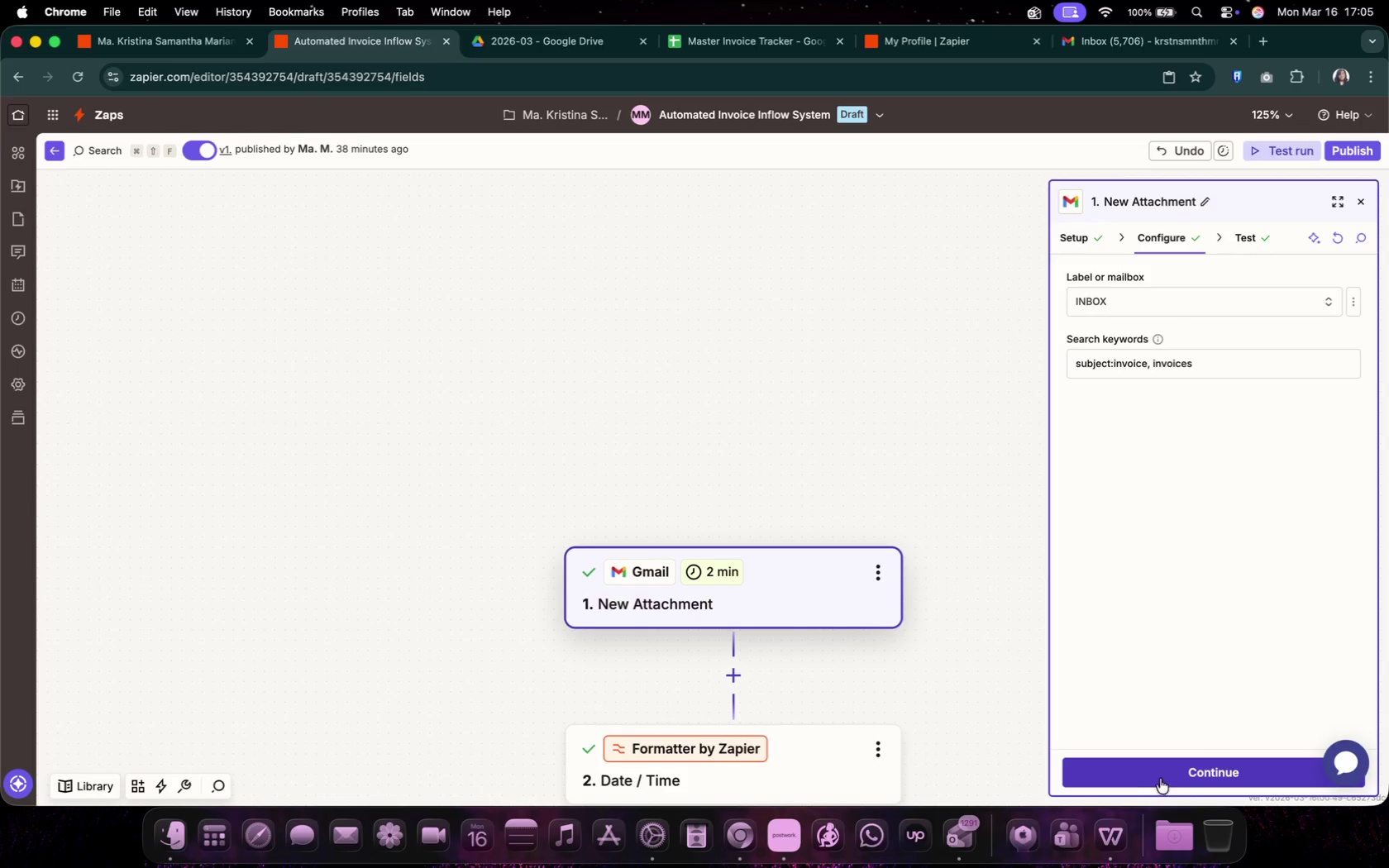 
left_click([1157, 771])
 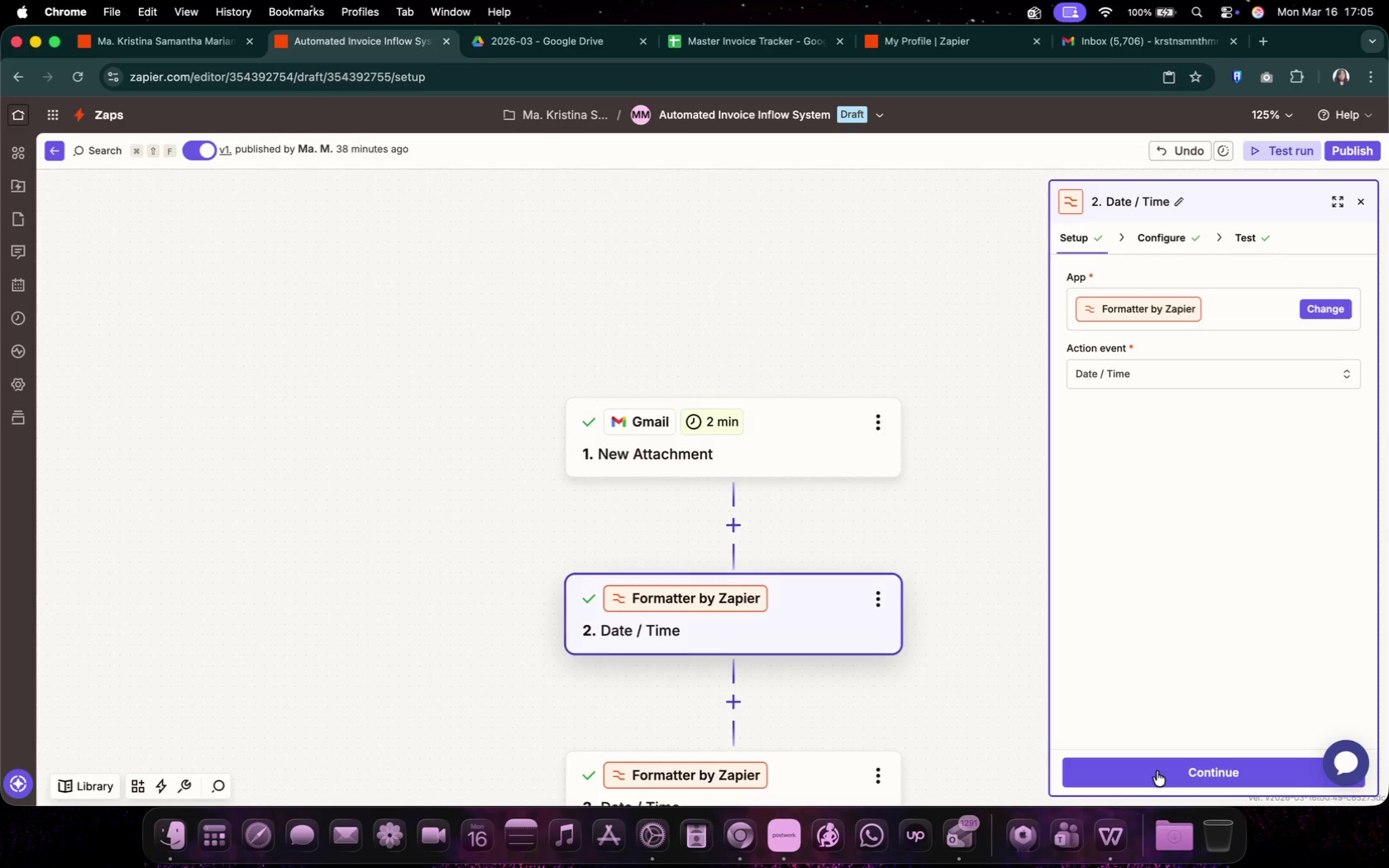 
left_click([1157, 771])
 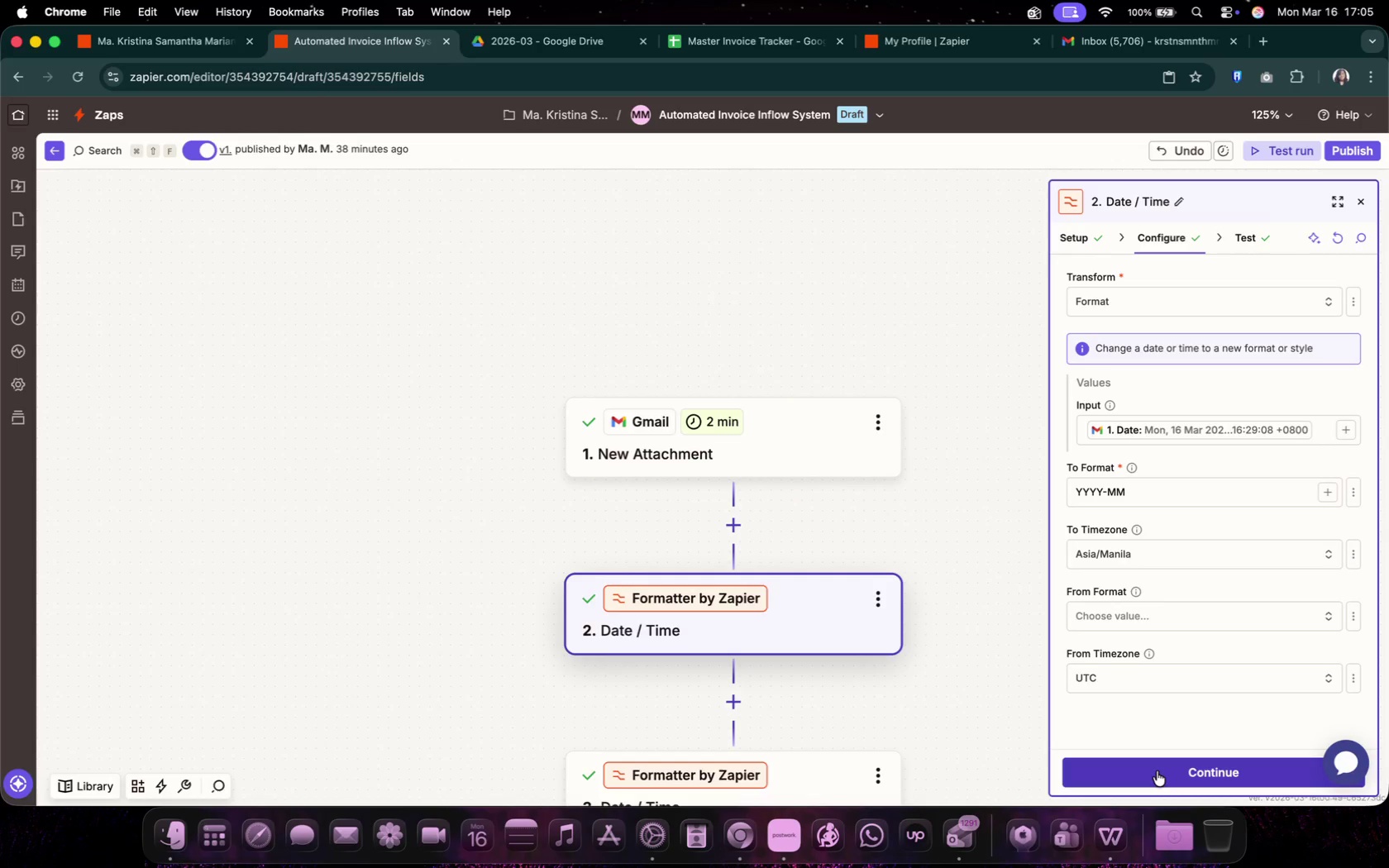 
left_click([1157, 771])
 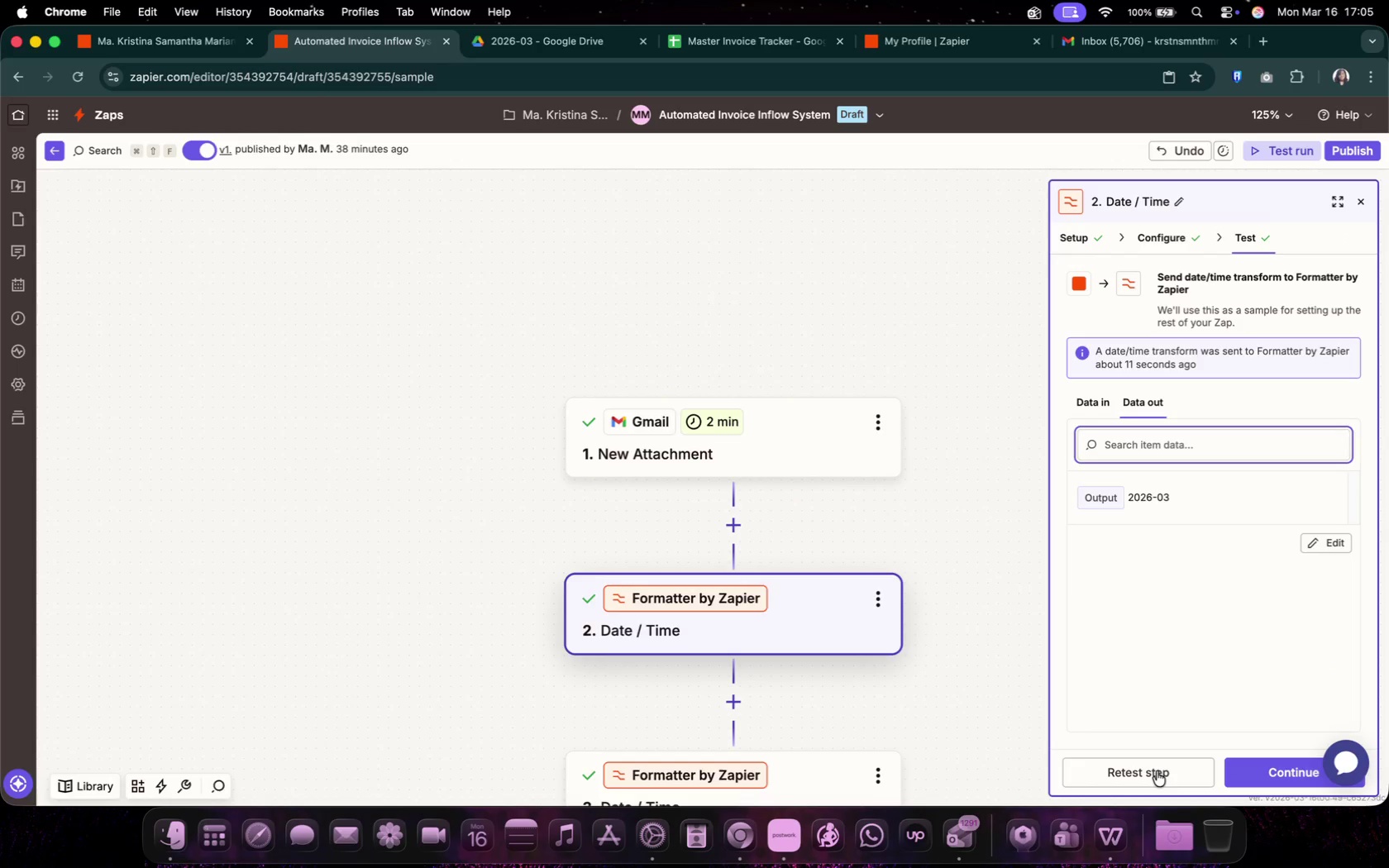 
left_click([1157, 771])
 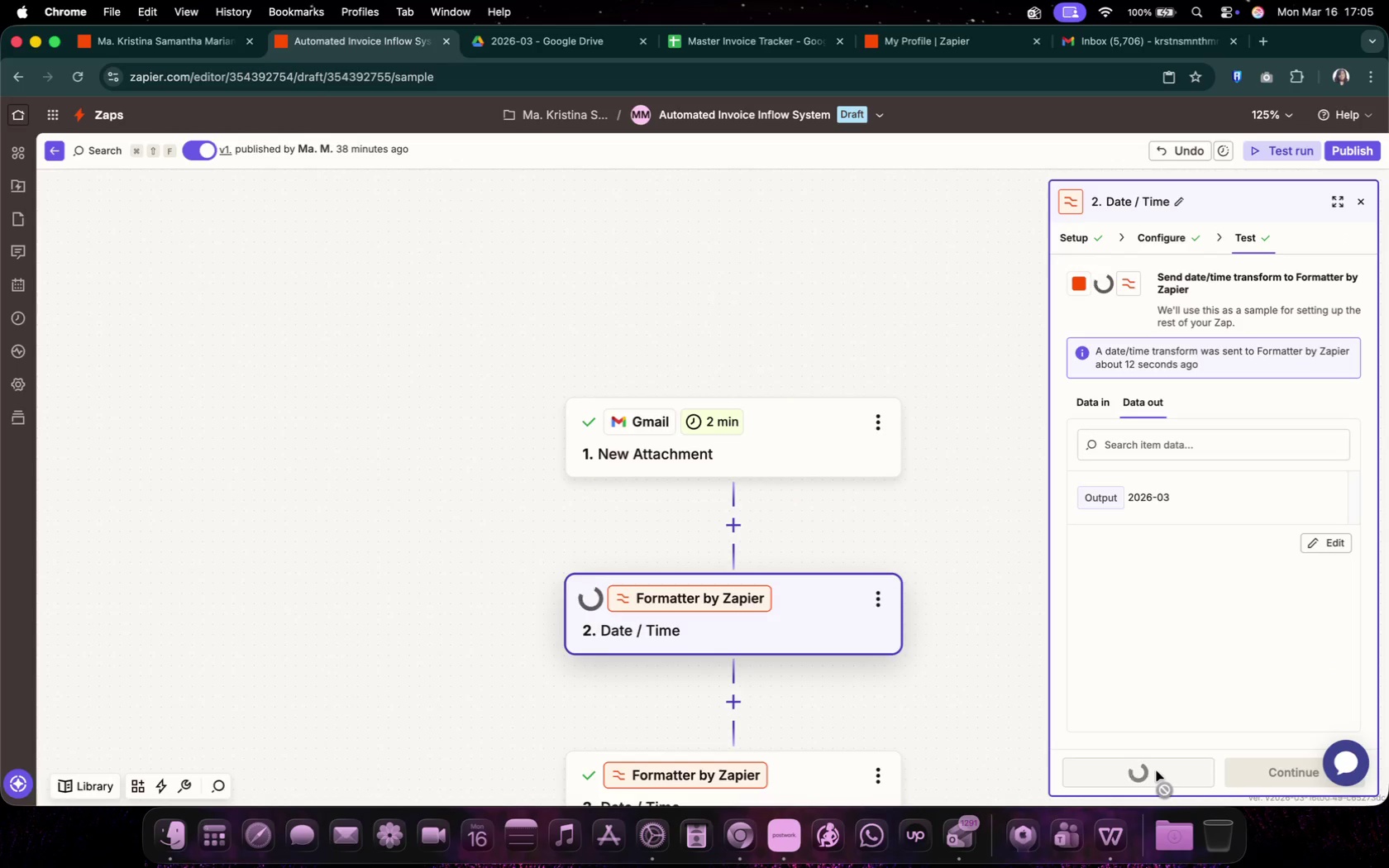 
mouse_move([1234, 776])
 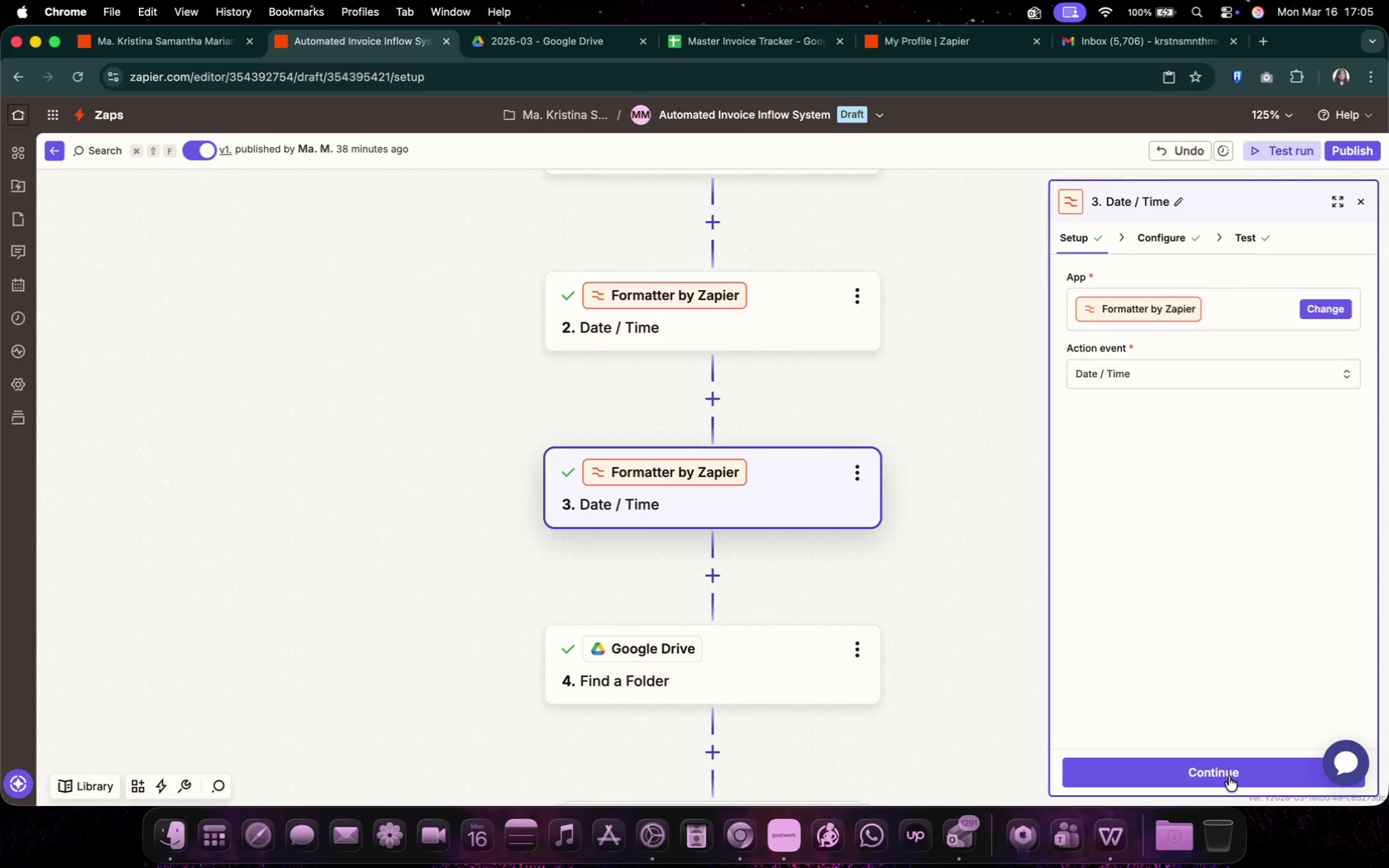 
left_click([1229, 776])
 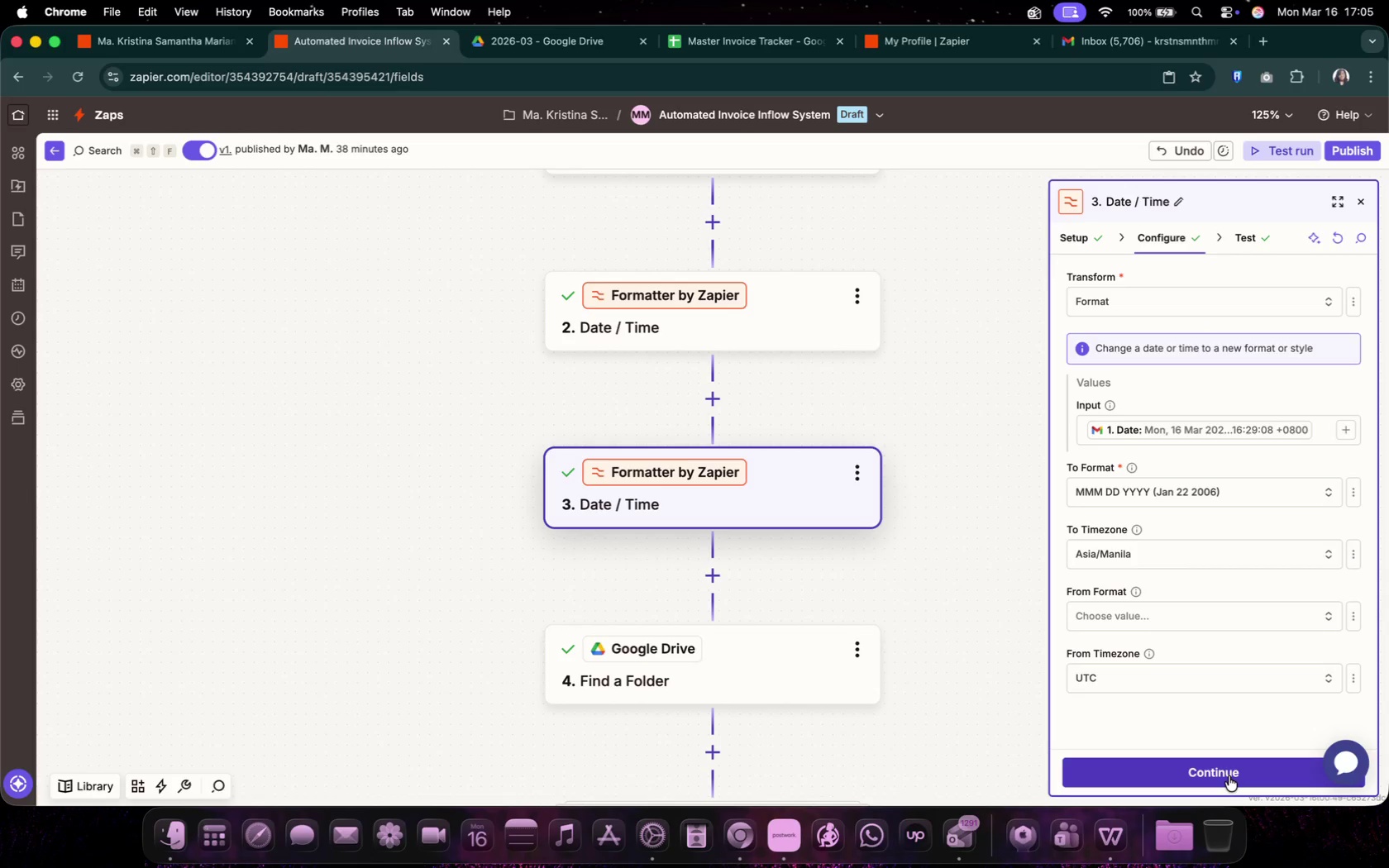 
left_click([1229, 776])
 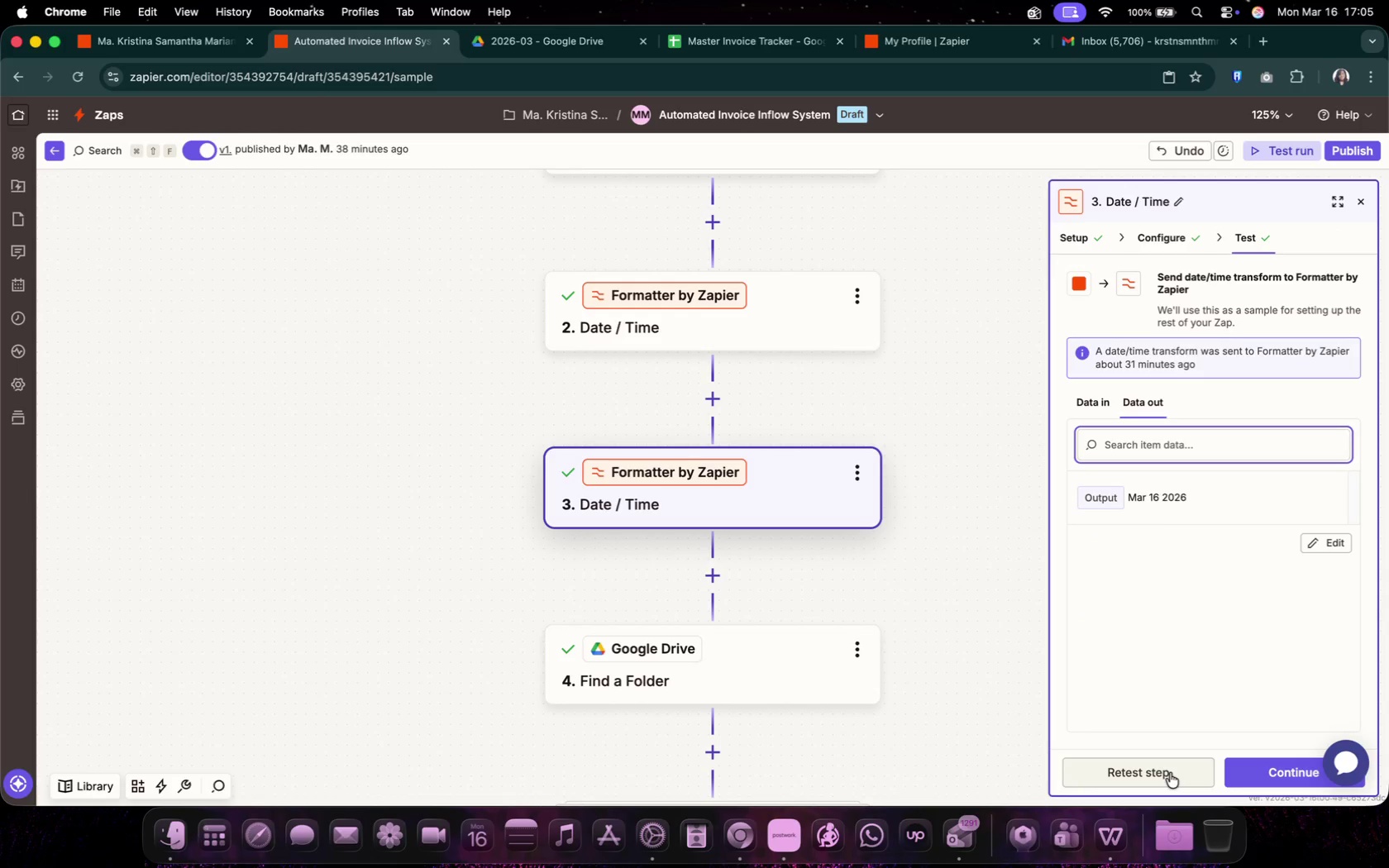 
left_click([1170, 773])
 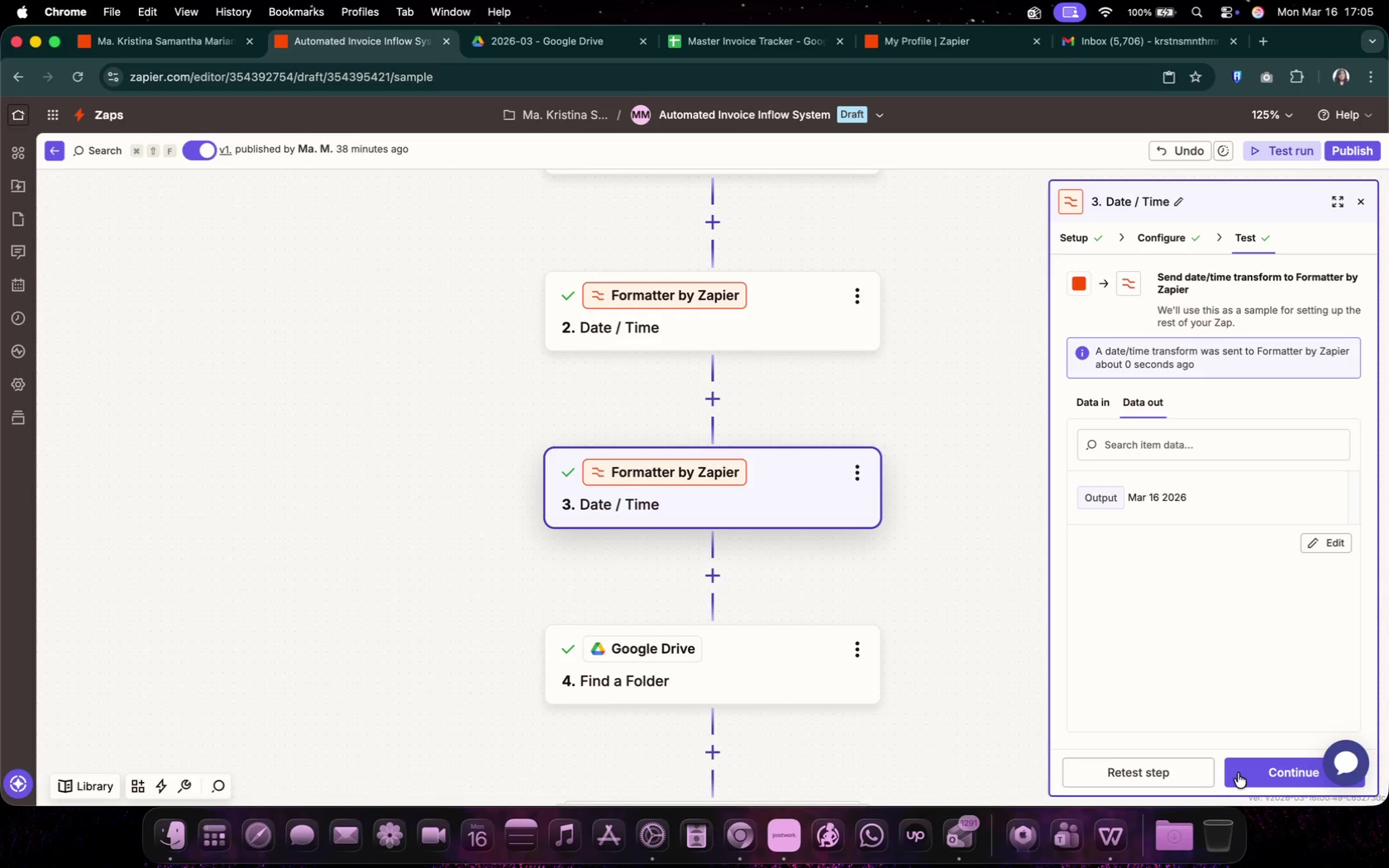 
left_click([1238, 773])
 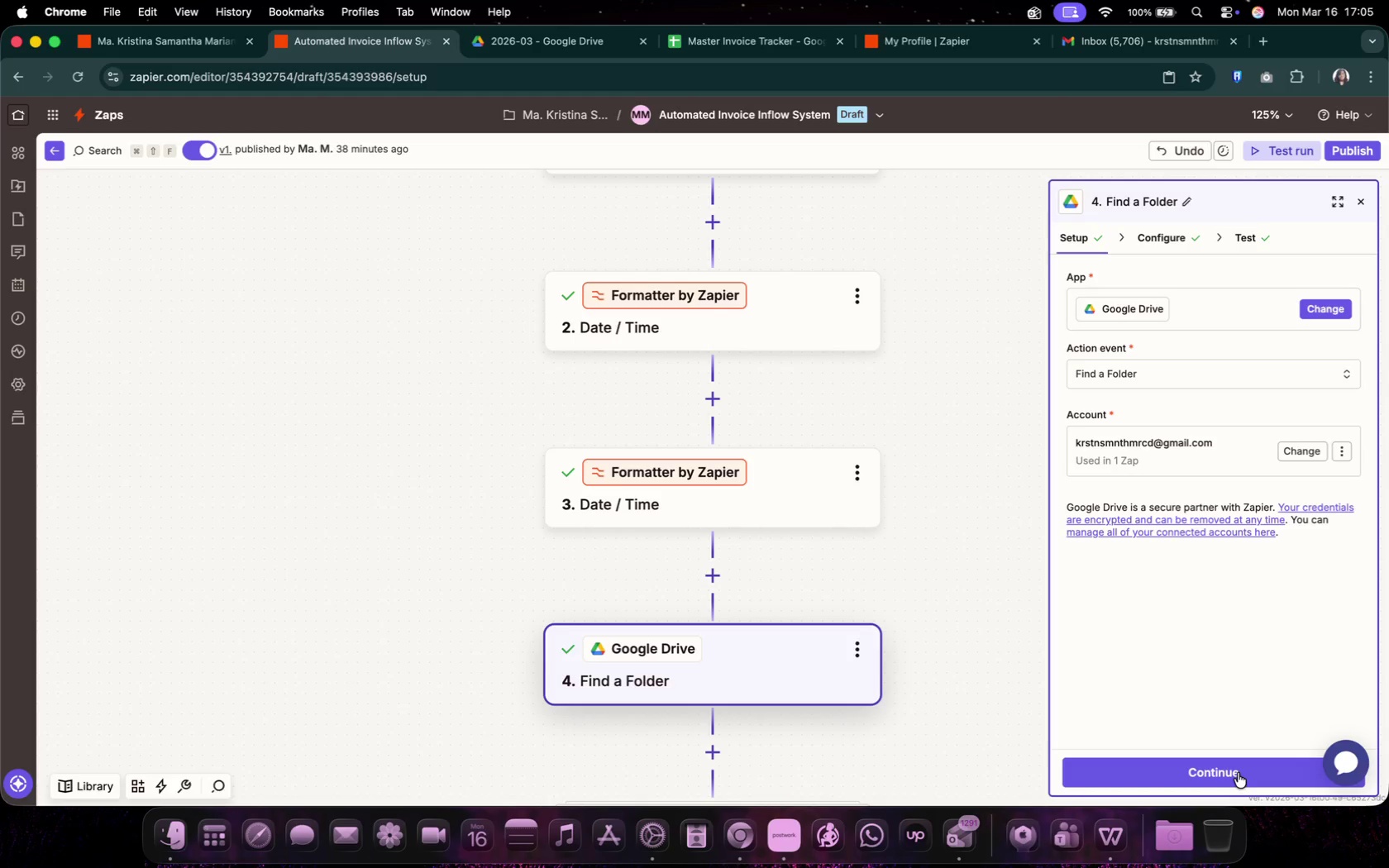 
left_click([1238, 773])
 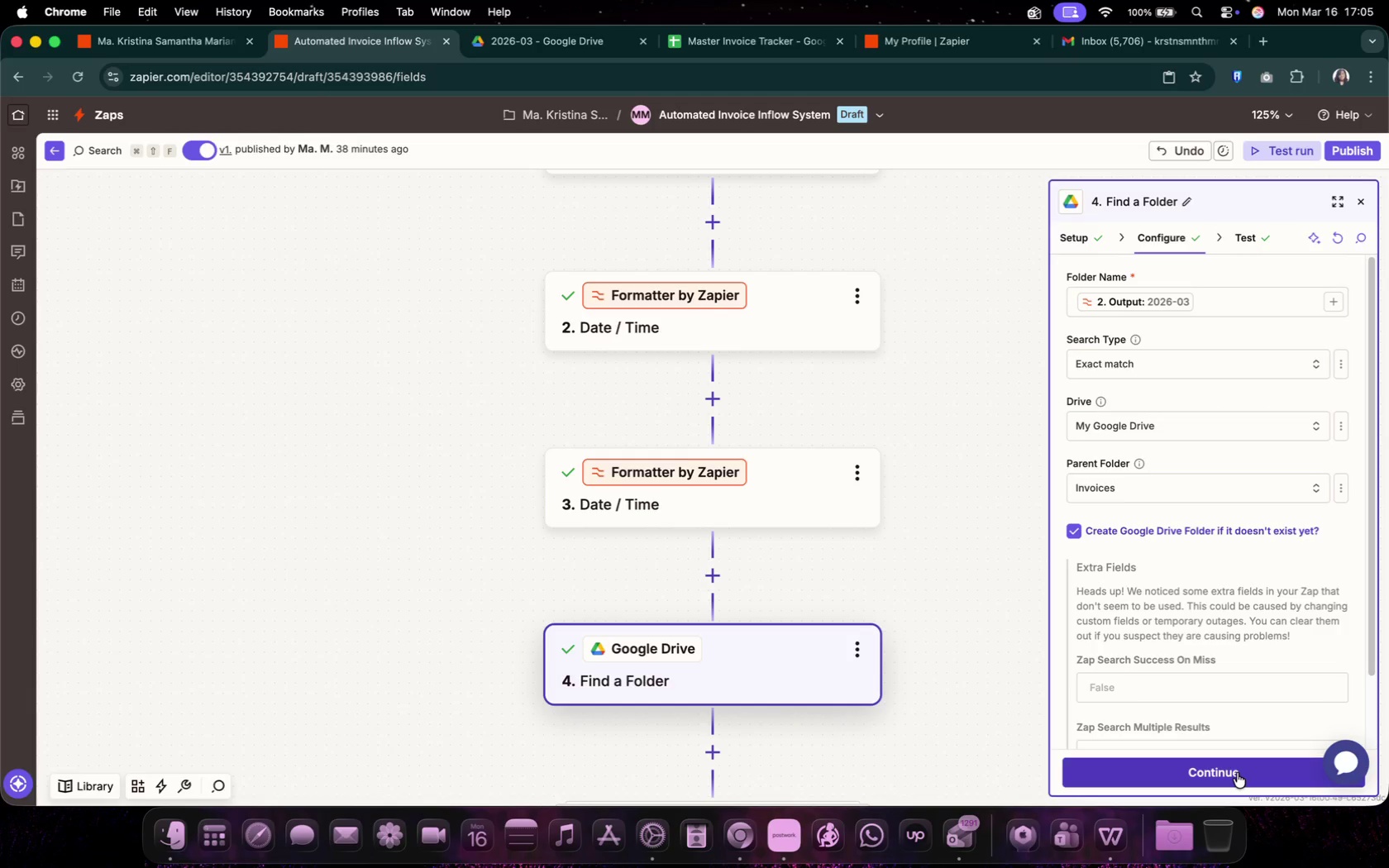 
left_click([1237, 773])
 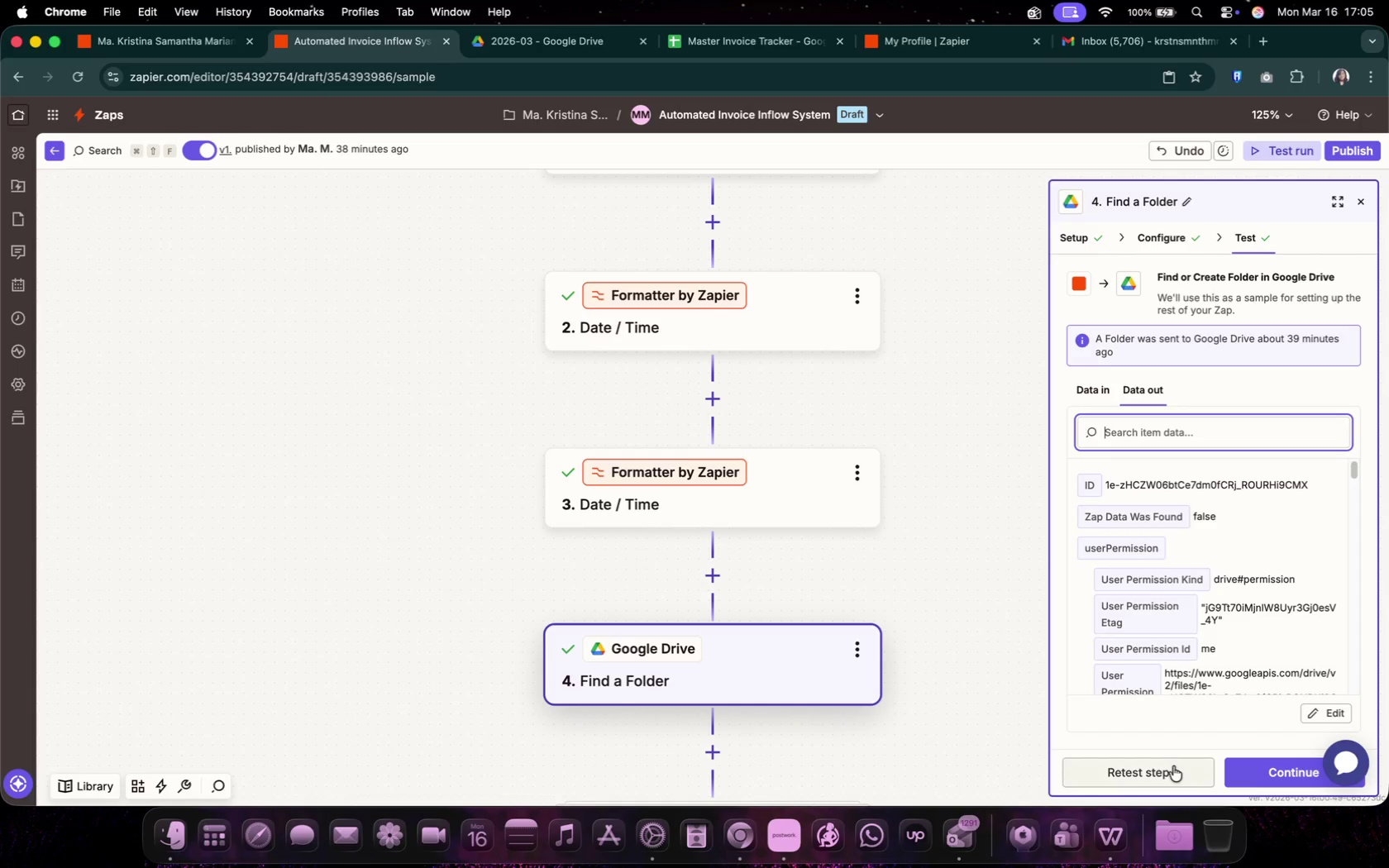 
left_click([1173, 766])
 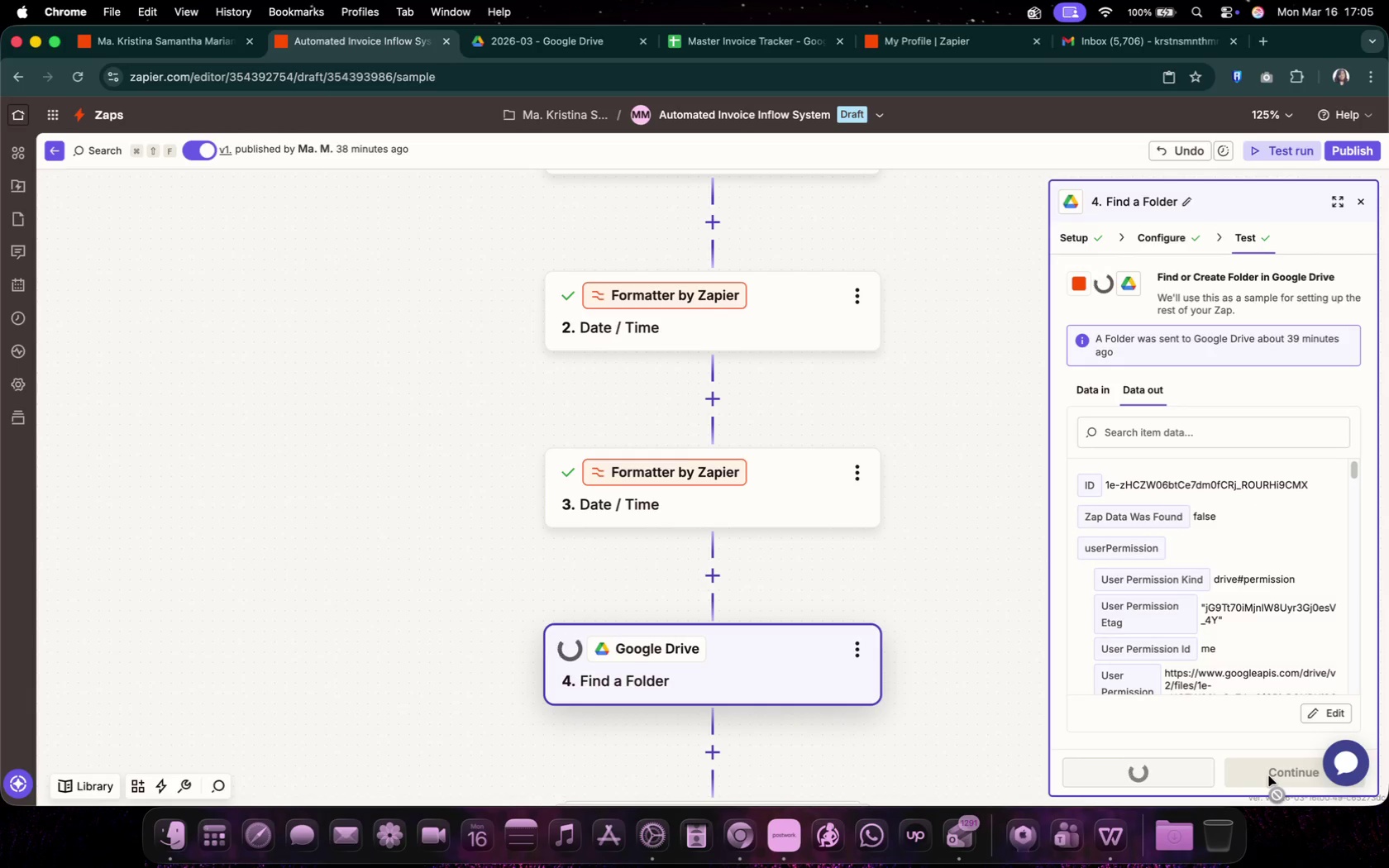 
left_click([1269, 776])
 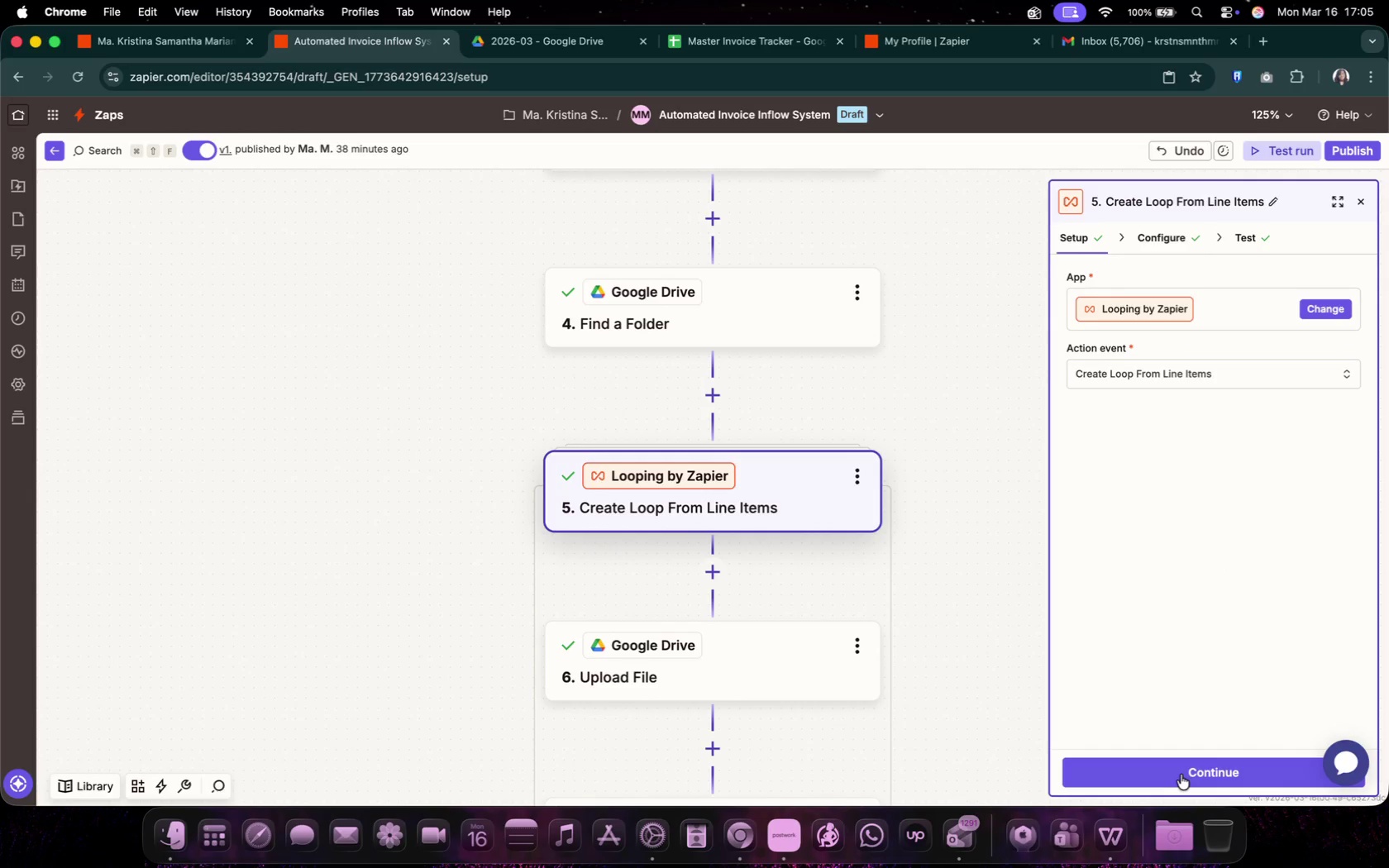 
left_click([1181, 775])
 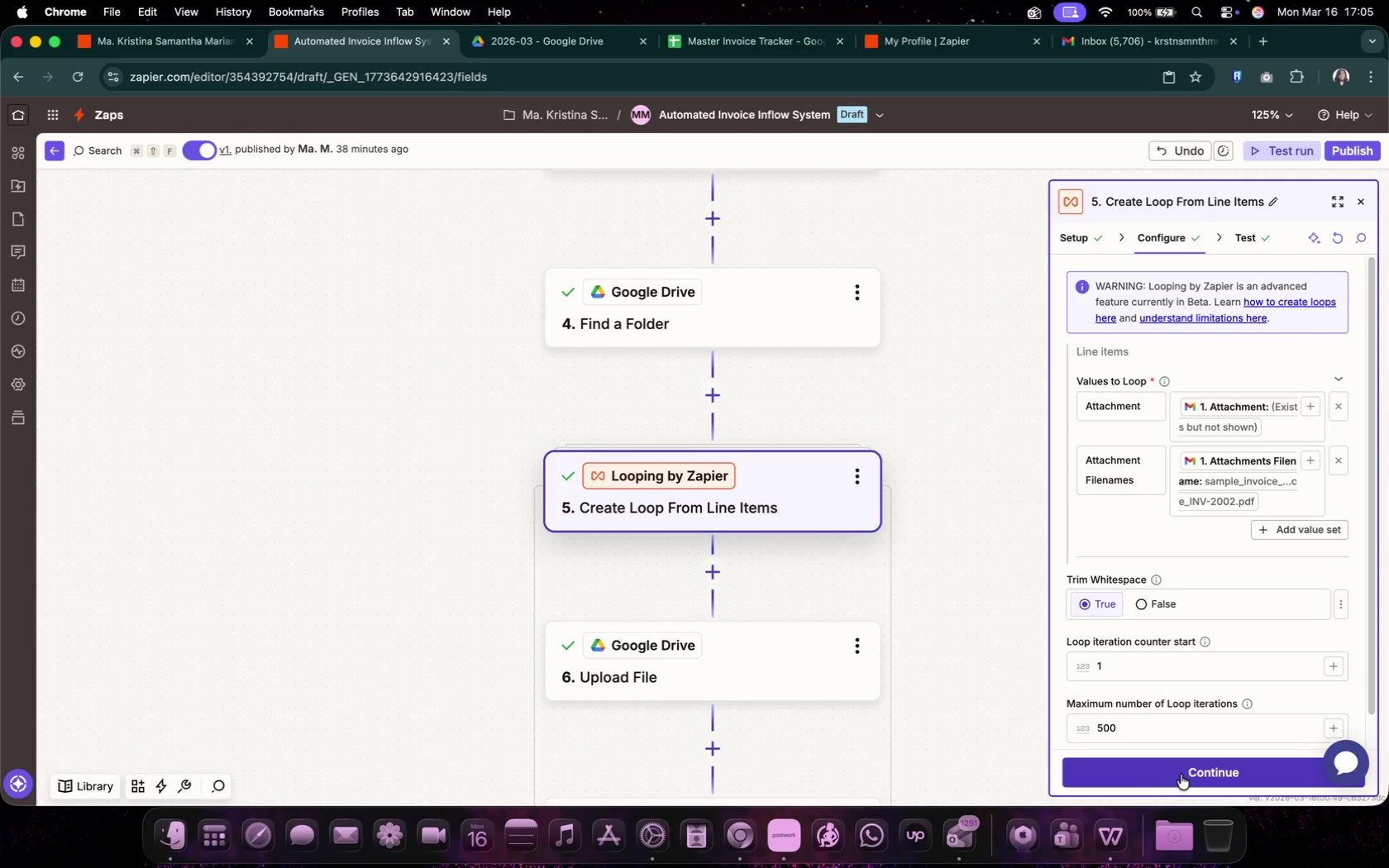 
left_click([1181, 775])
 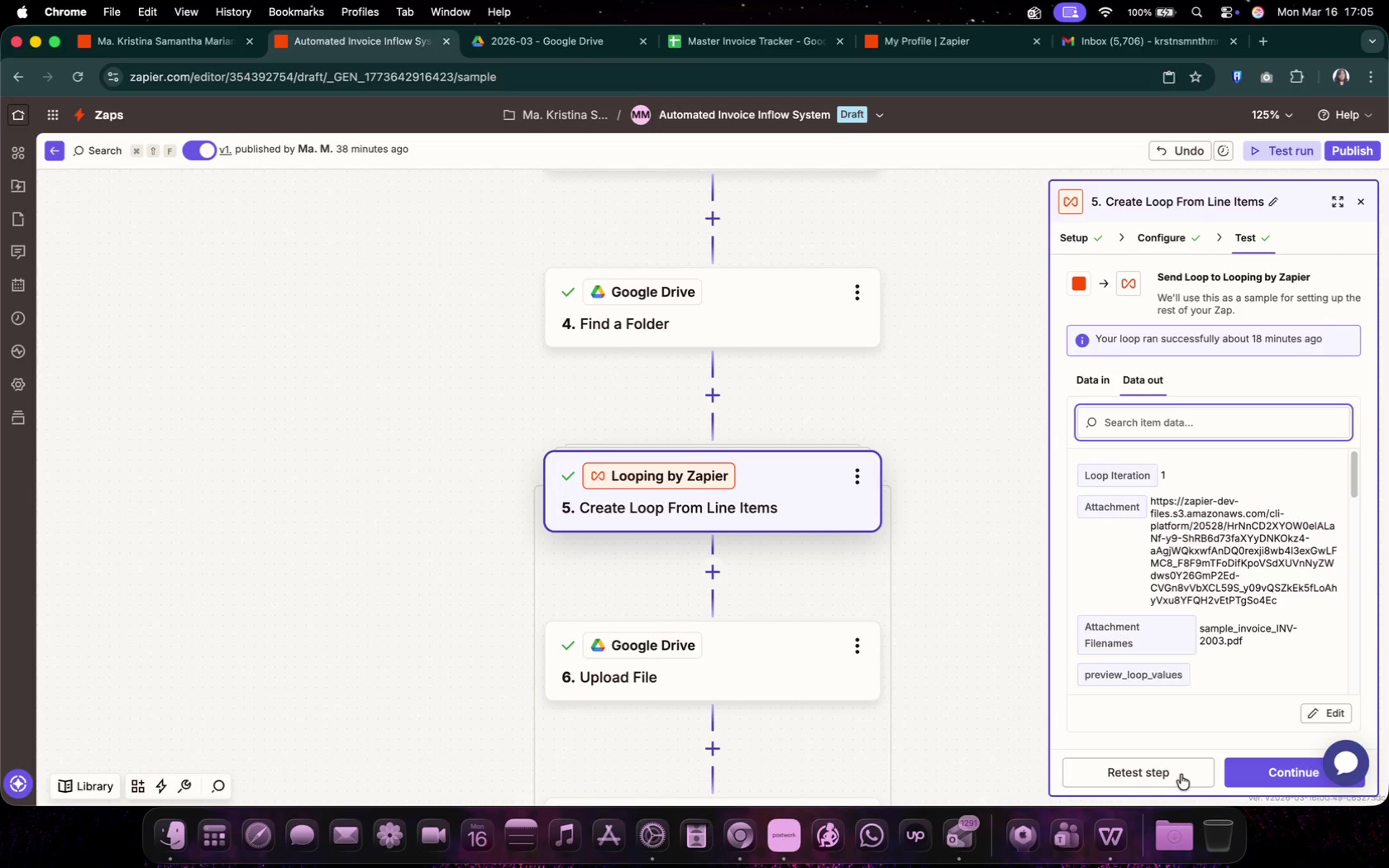 
left_click([1181, 775])
 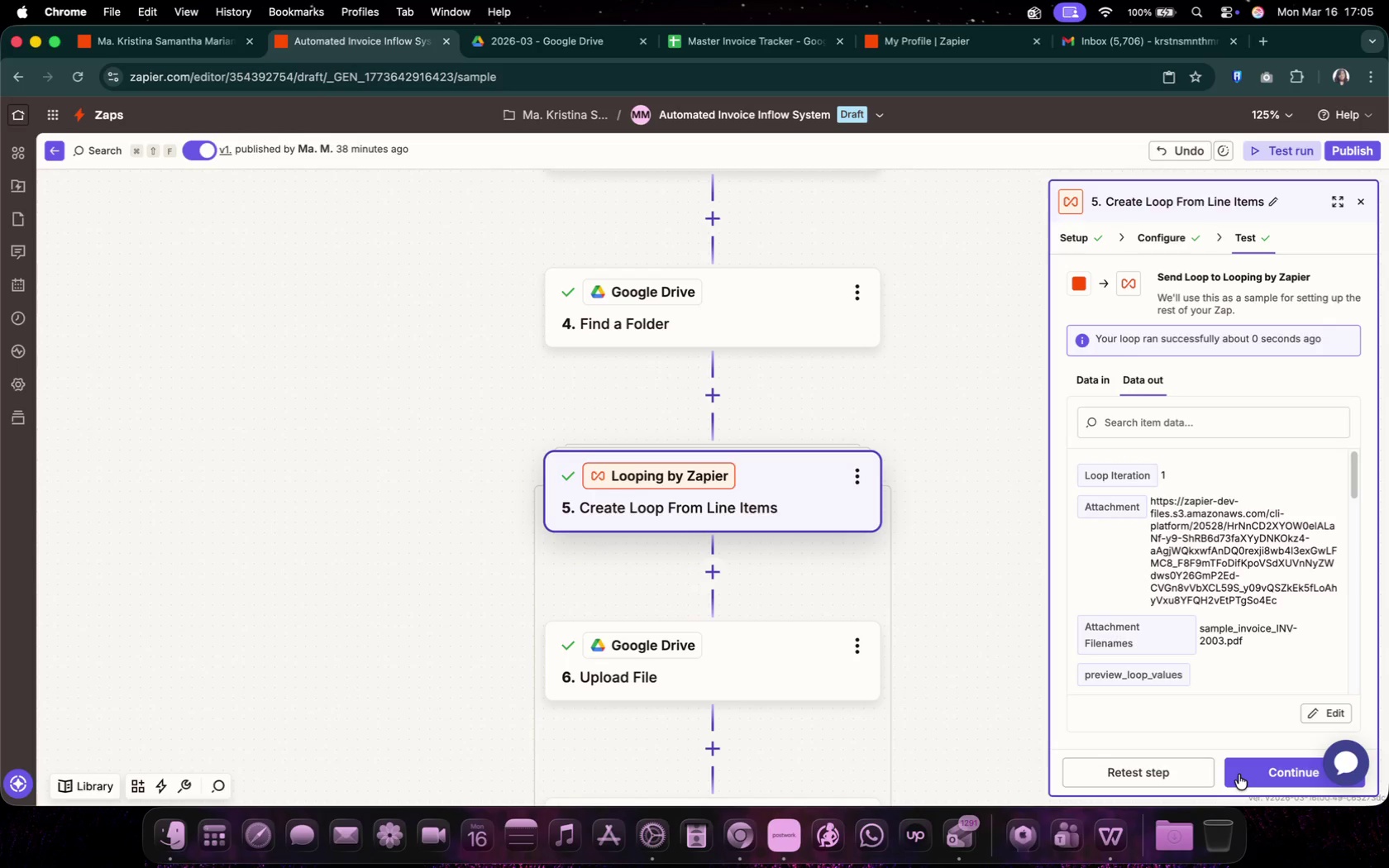 
left_click([1239, 775])
 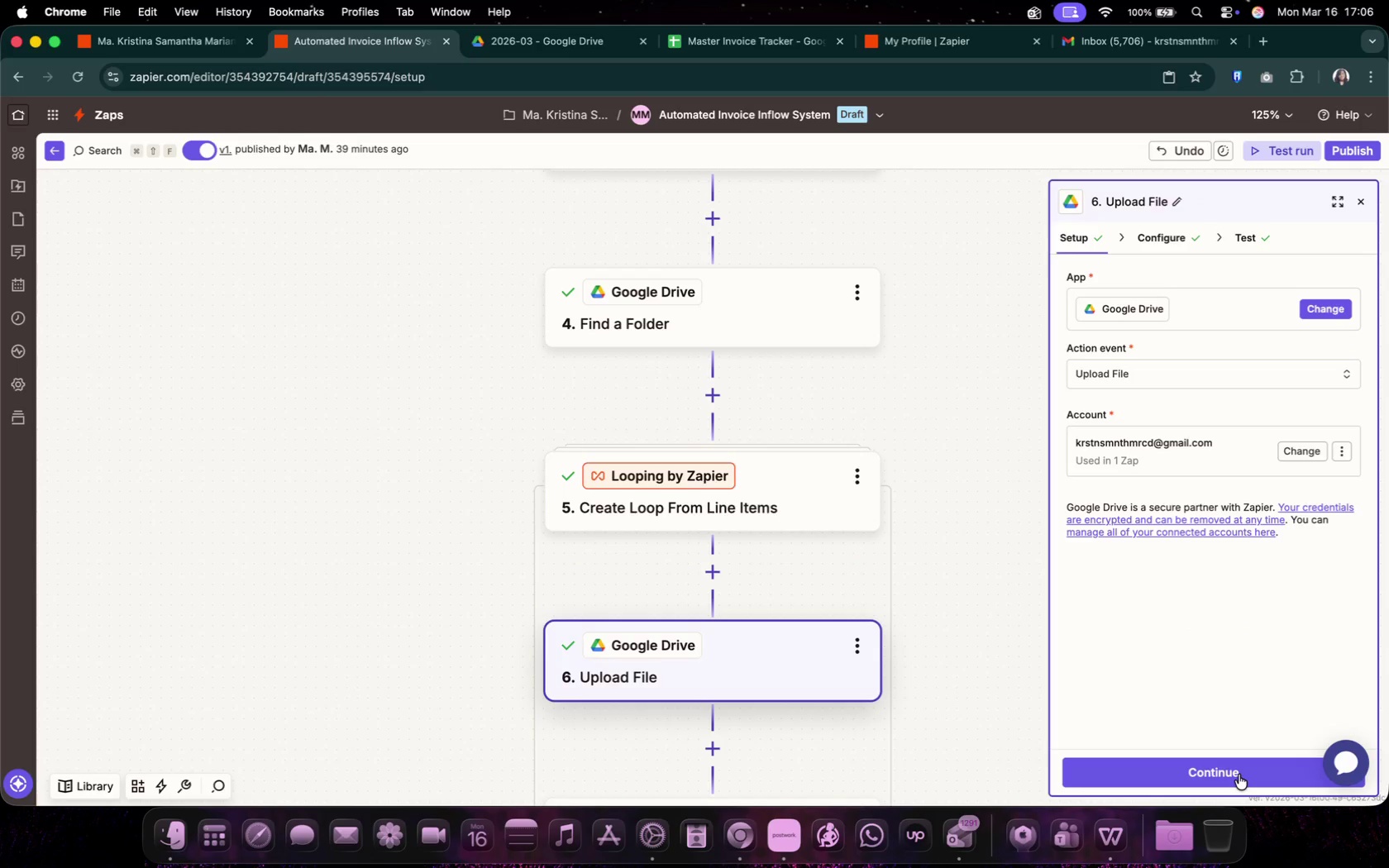 
left_click([1239, 775])
 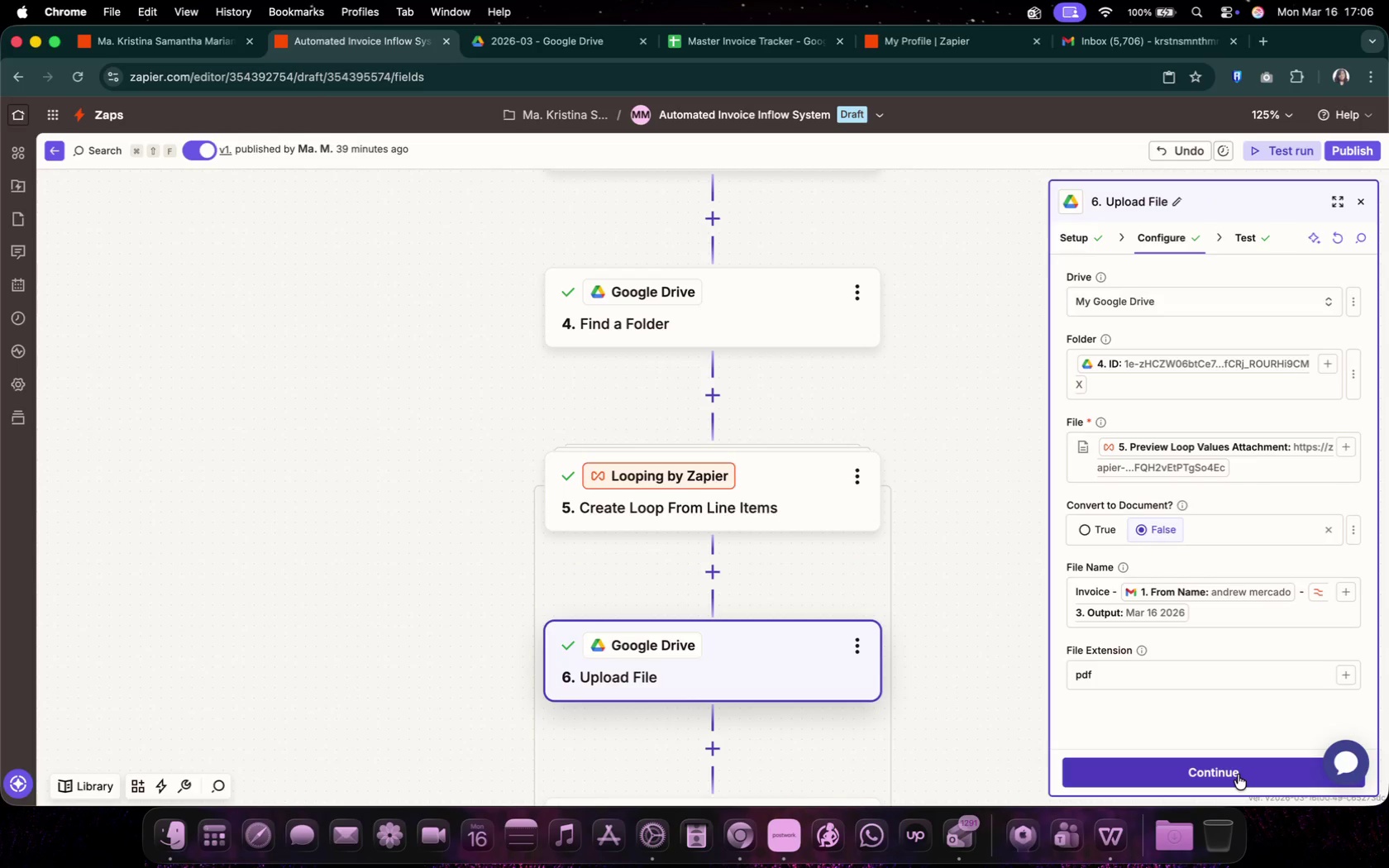 
left_click([1238, 775])
 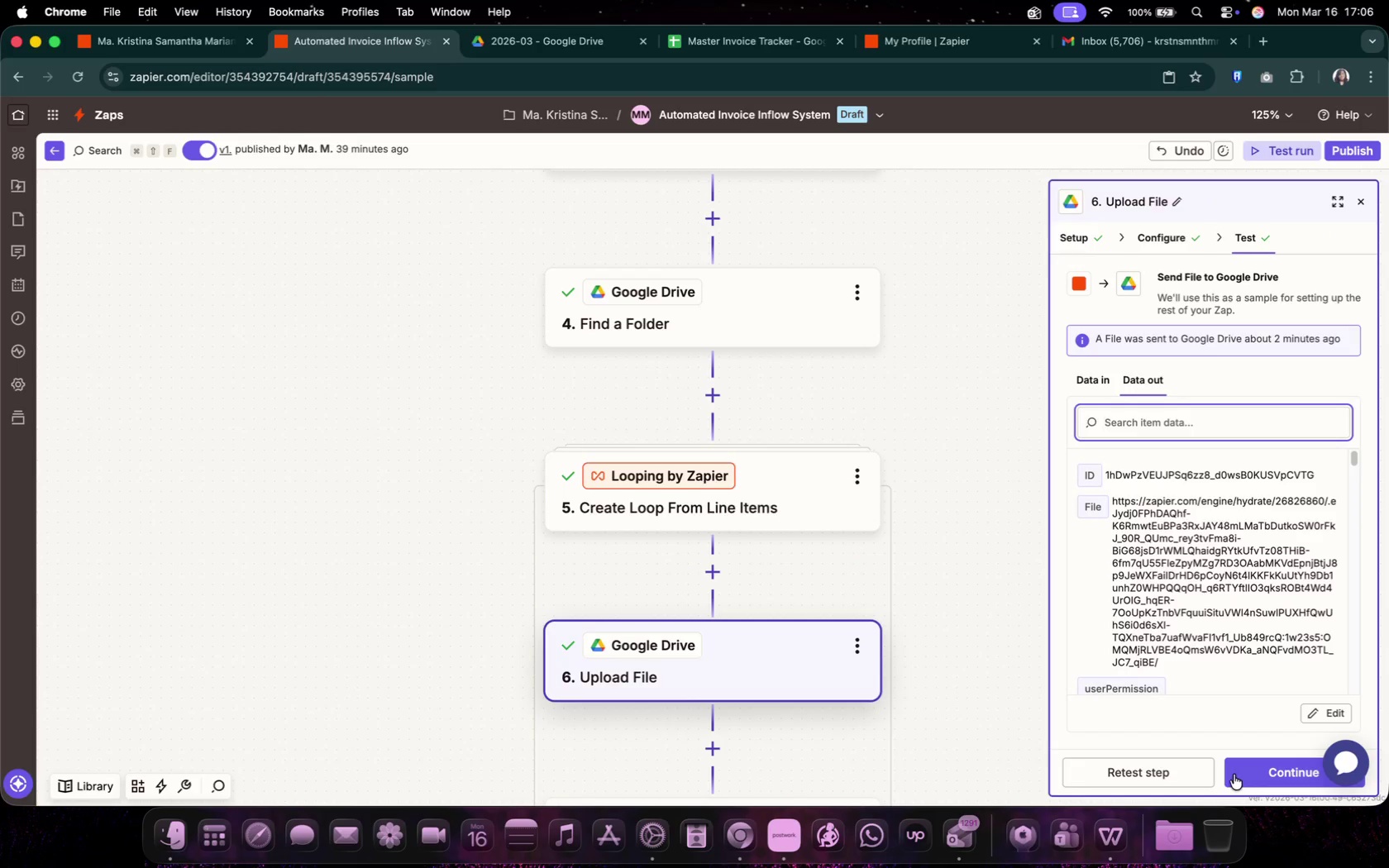 
left_click([1186, 768])
 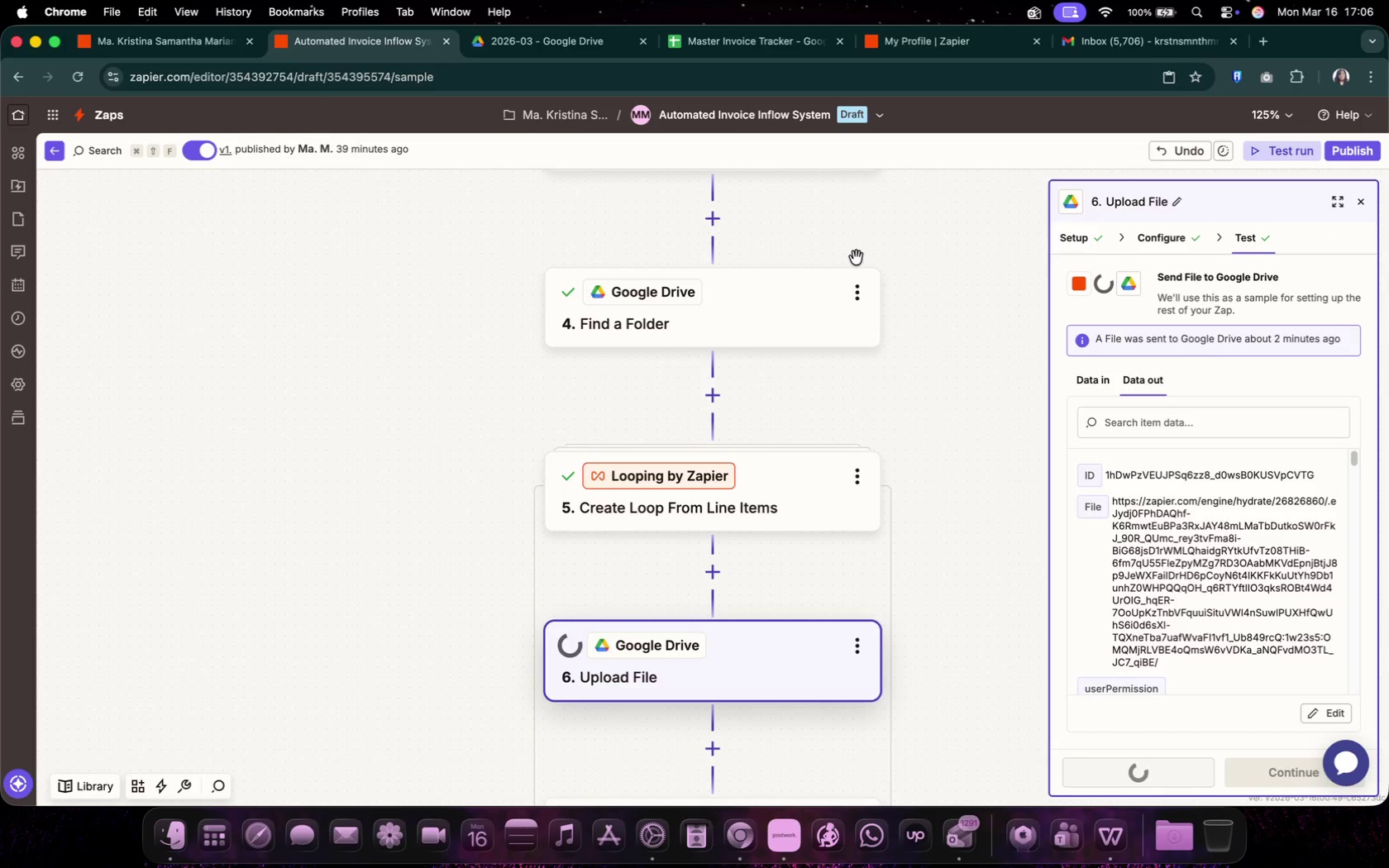 
mouse_move([524, 32])
 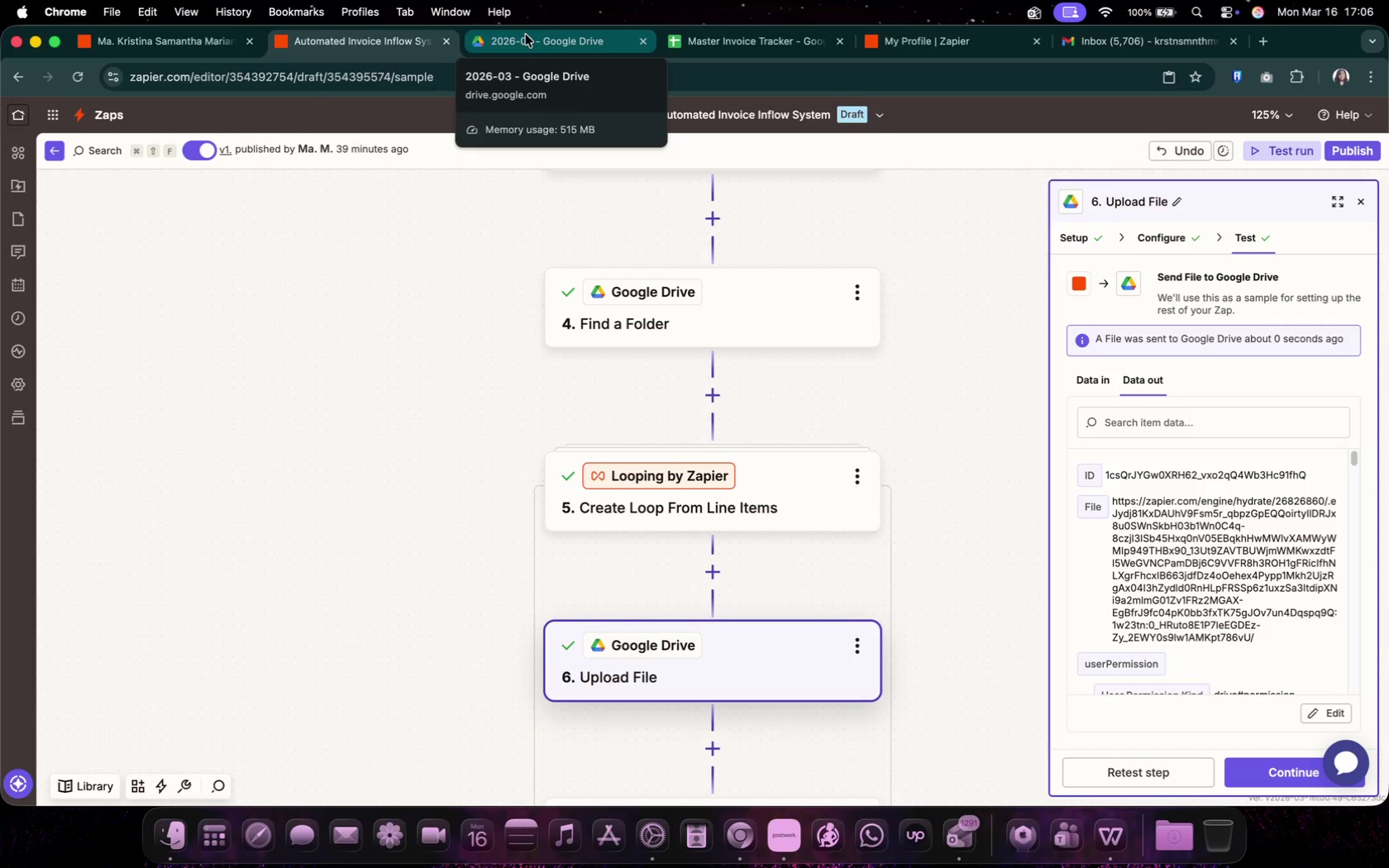 
left_click([526, 35])
 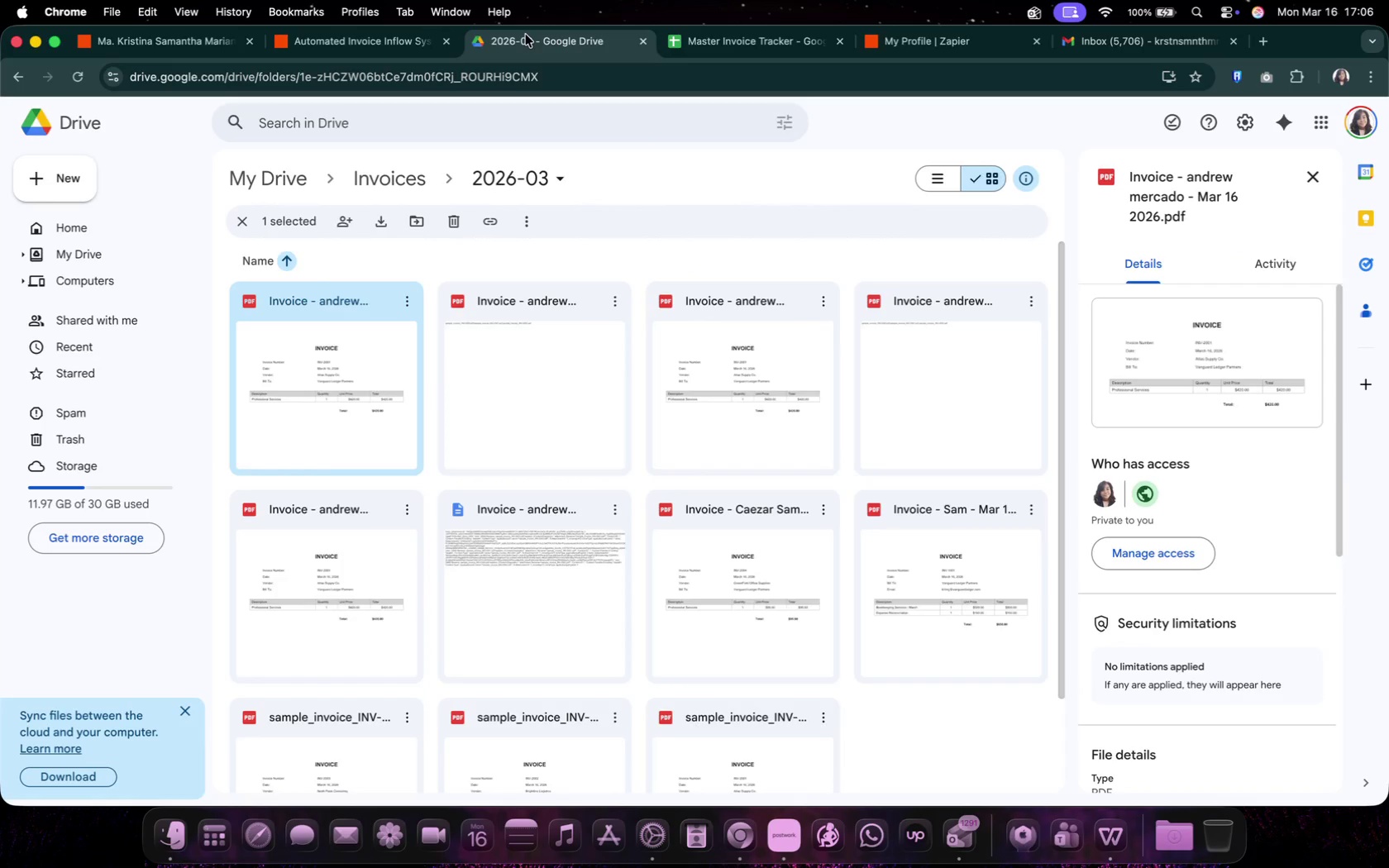 
wait(9.0)
 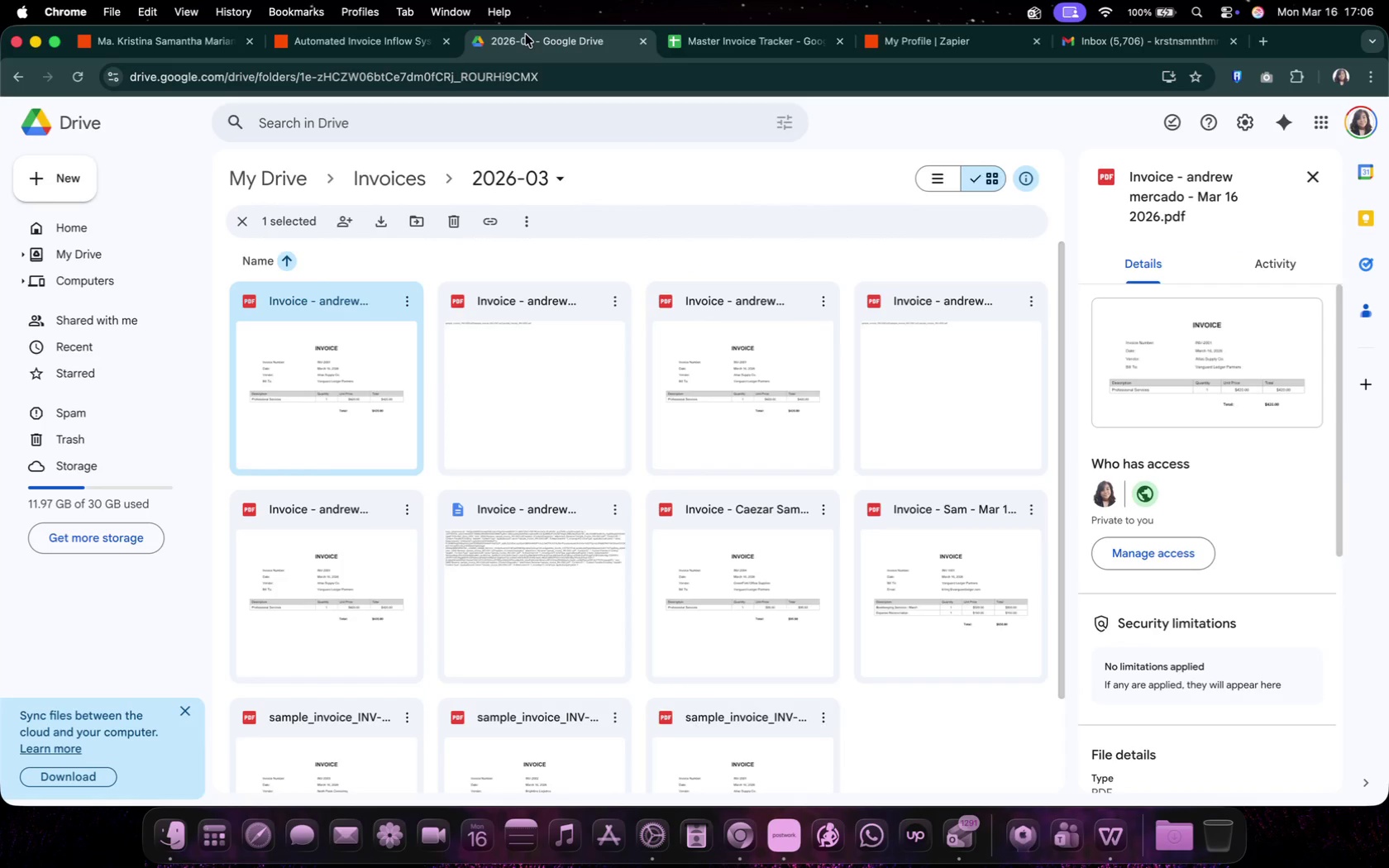 
left_click([806, 377])
 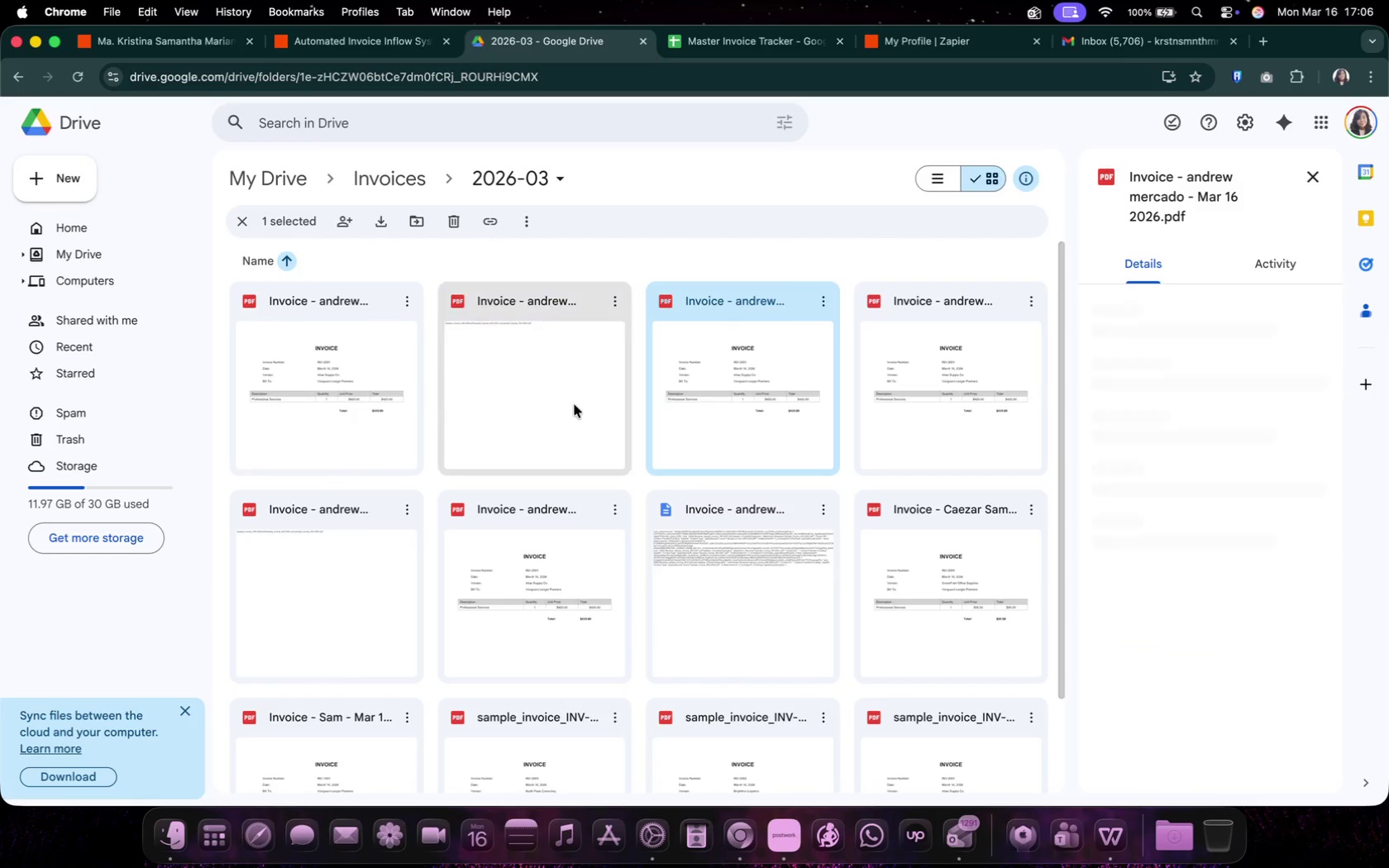 
left_click([316, 360])
 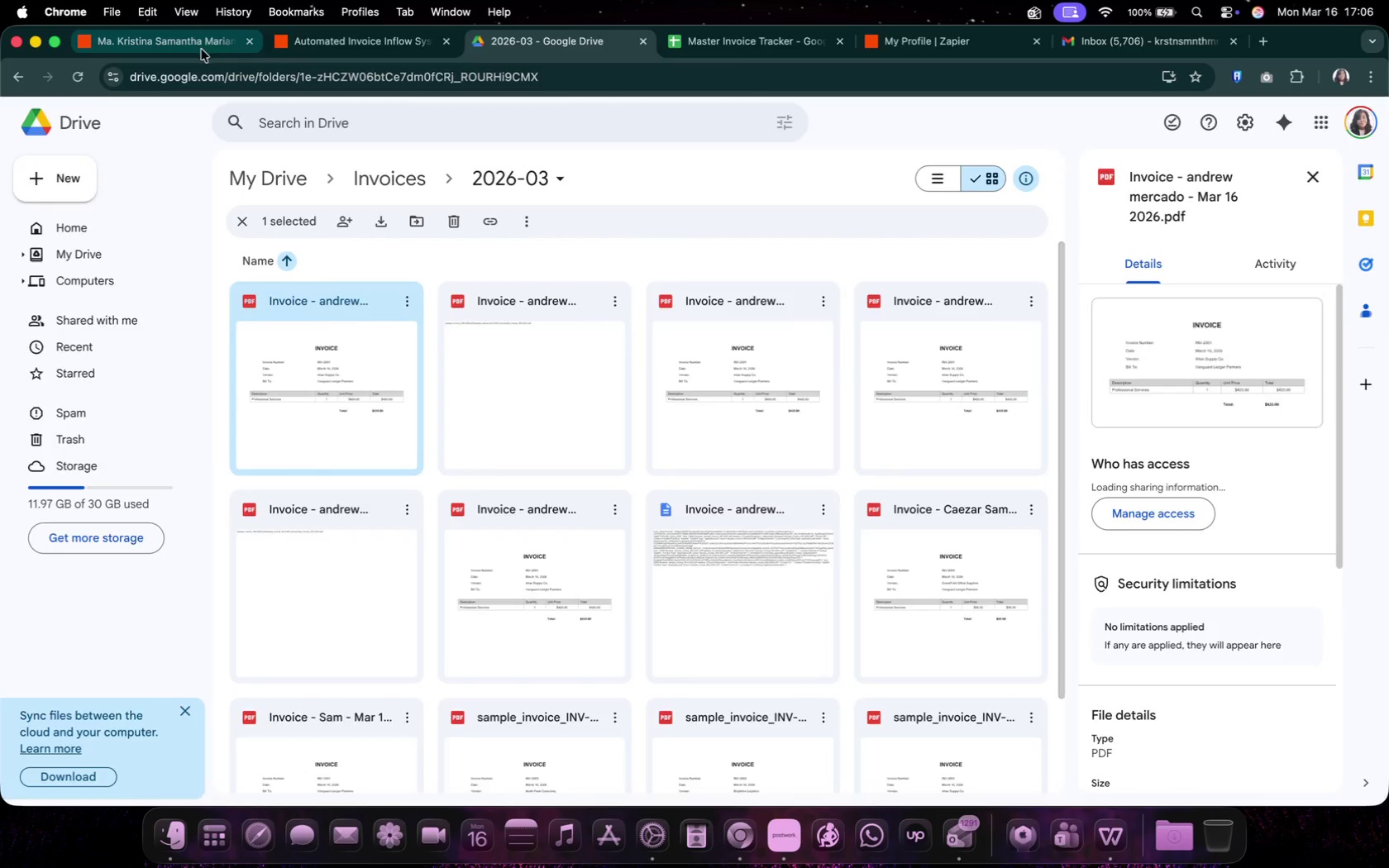 
double_click([356, 49])
 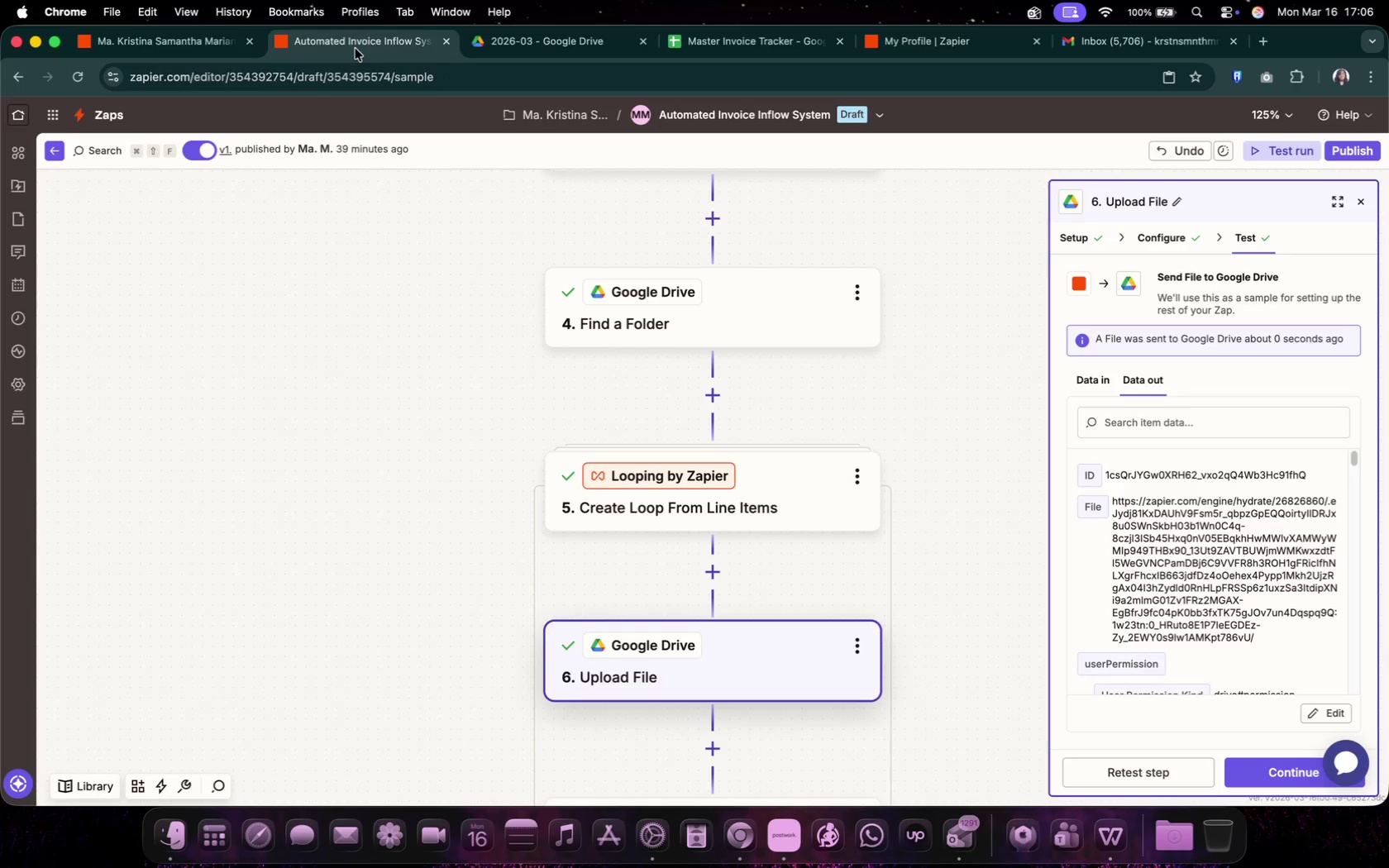 
scroll: coordinate [1185, 603], scroll_direction: down, amount: 78.0
 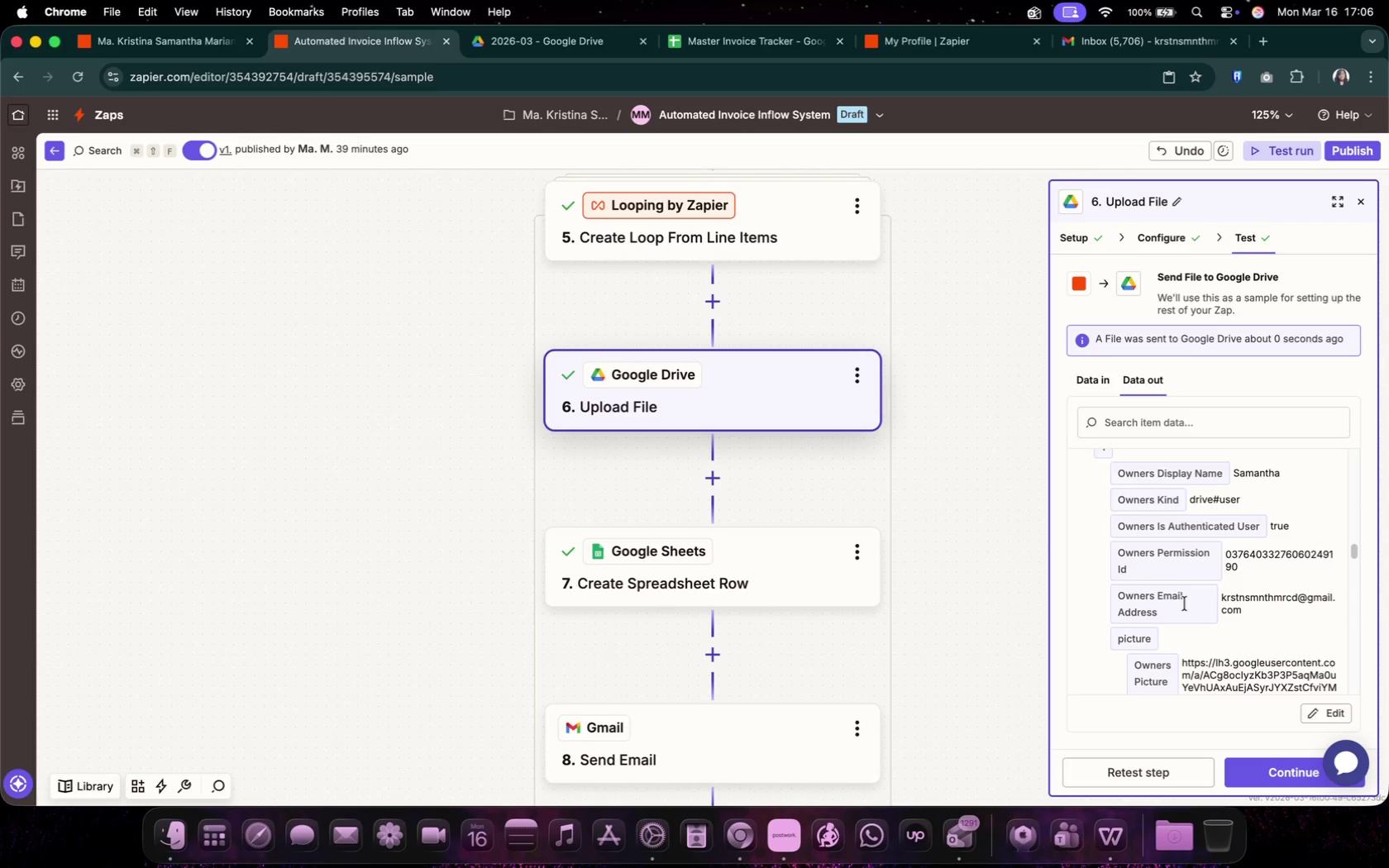 
scroll: coordinate [1185, 603], scroll_direction: up, amount: 12.0
 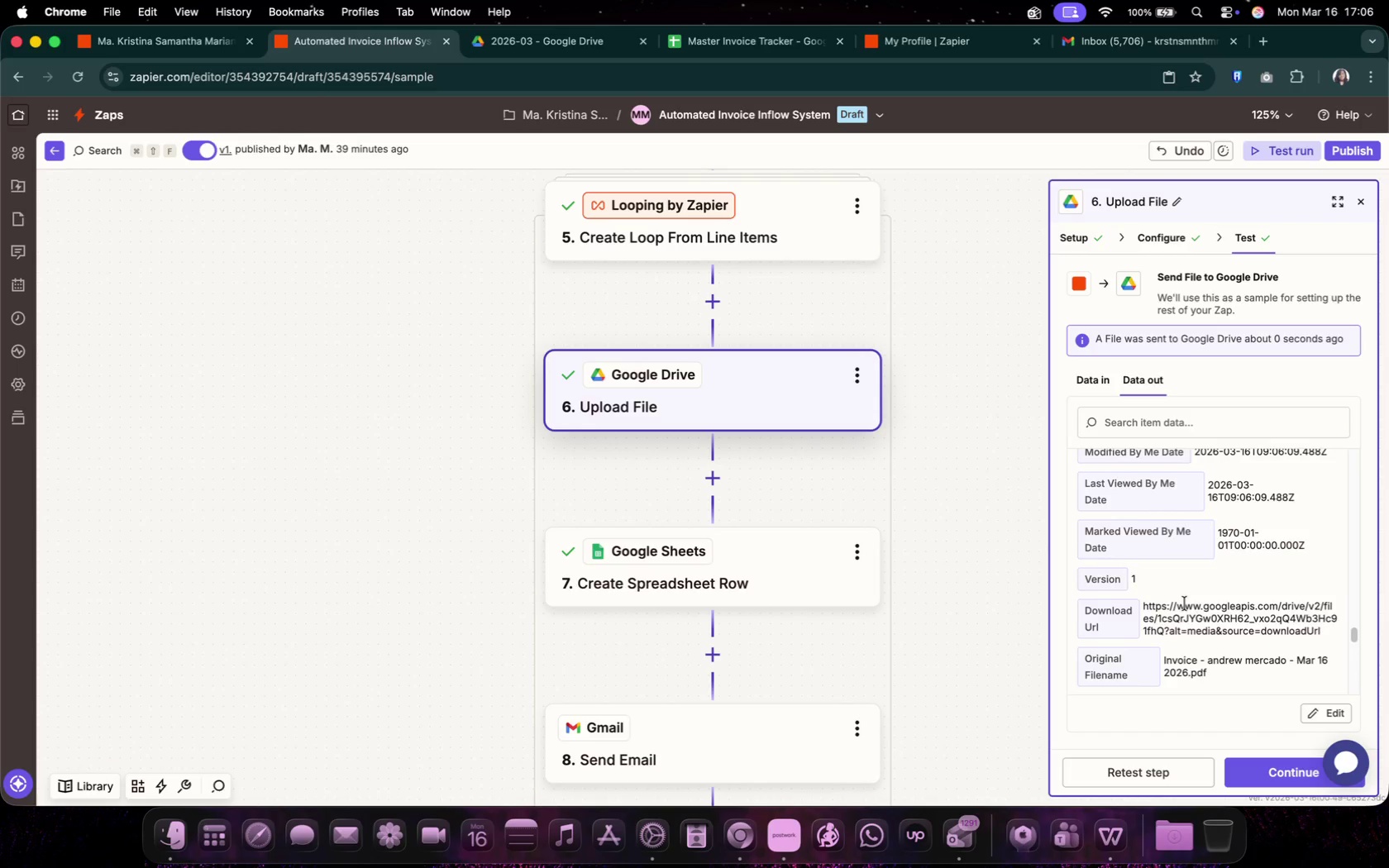 
scroll: coordinate [1185, 603], scroll_direction: down, amount: 53.0
 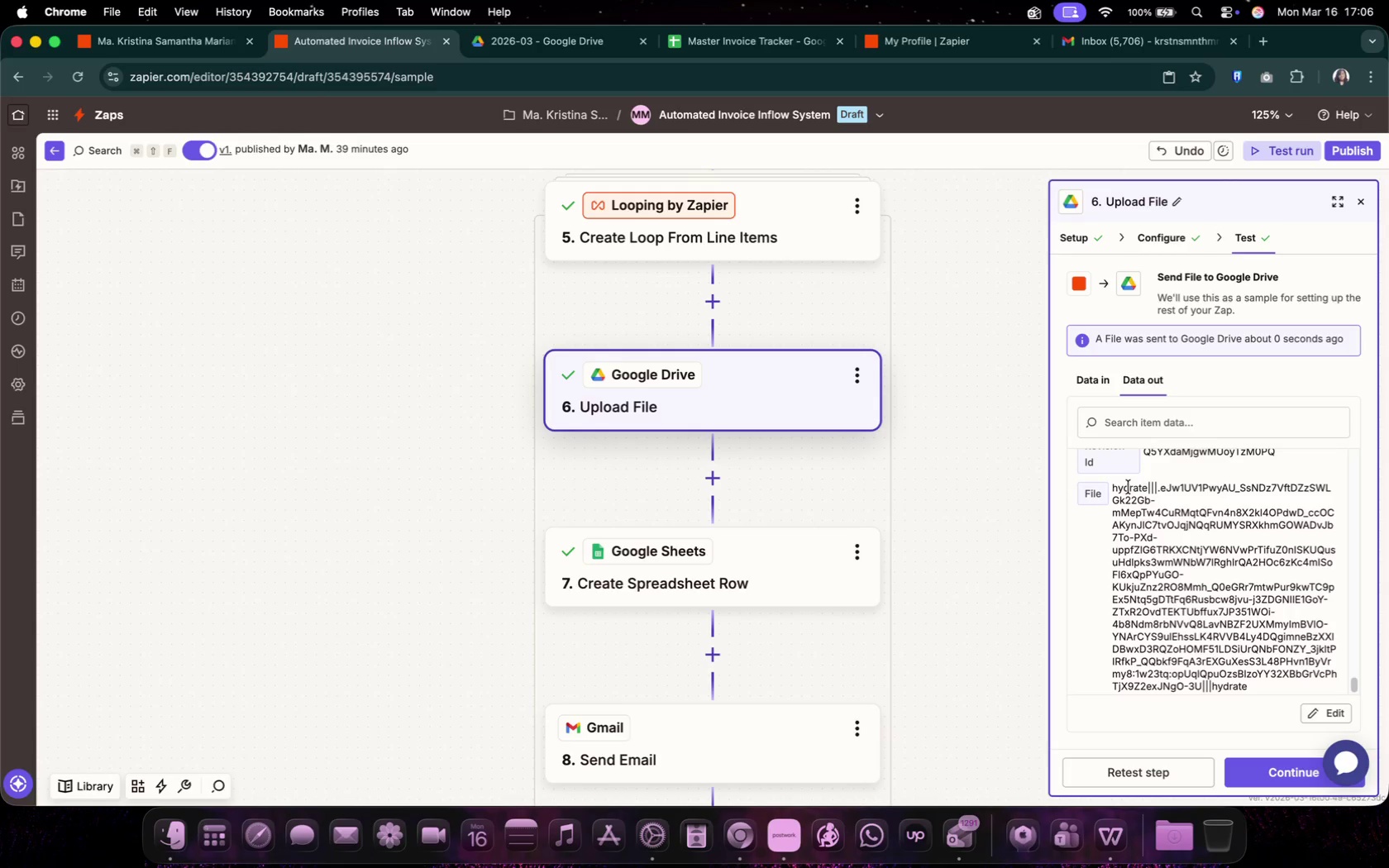 
left_click([1145, 239])
 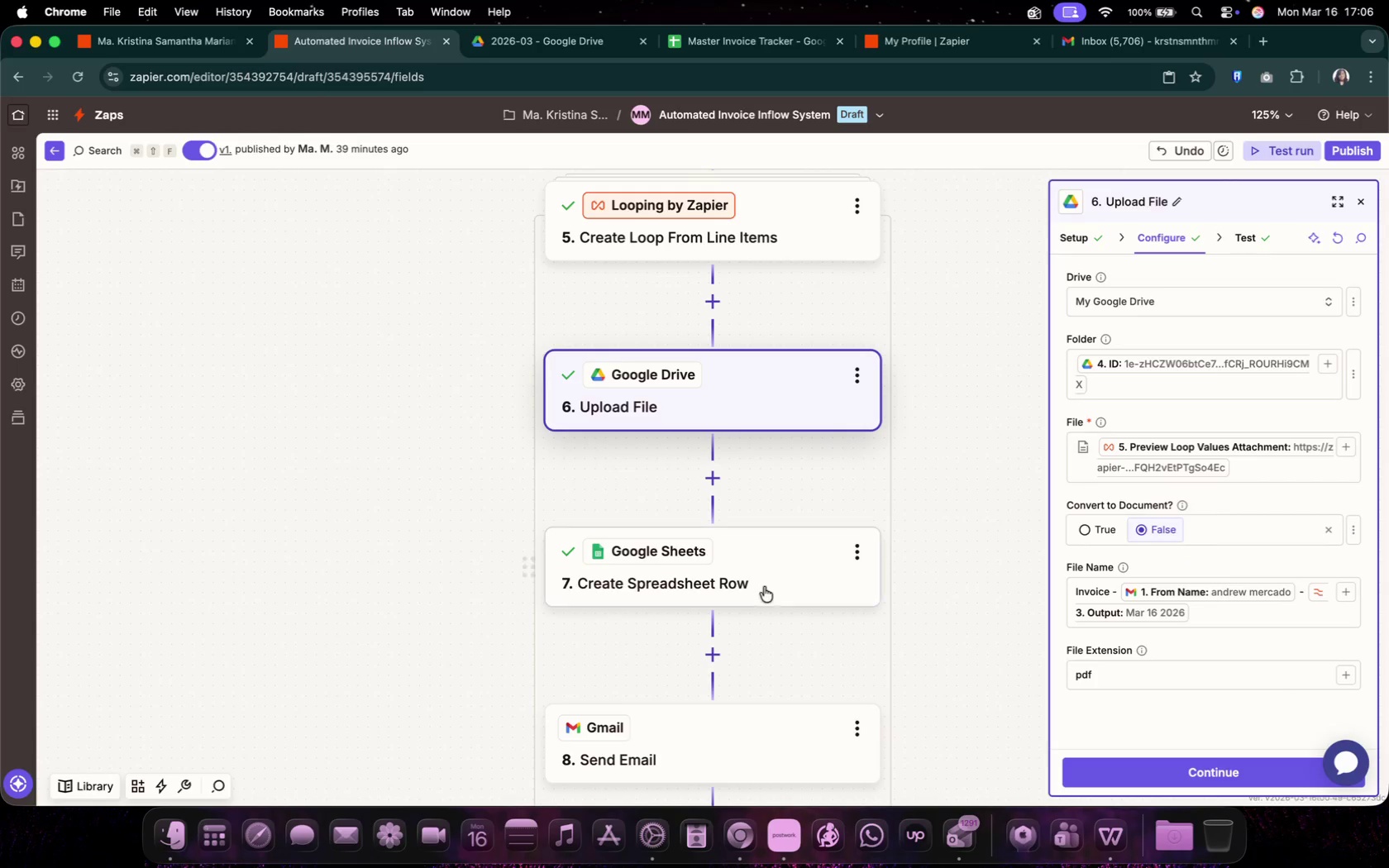 
left_click([747, 246])
 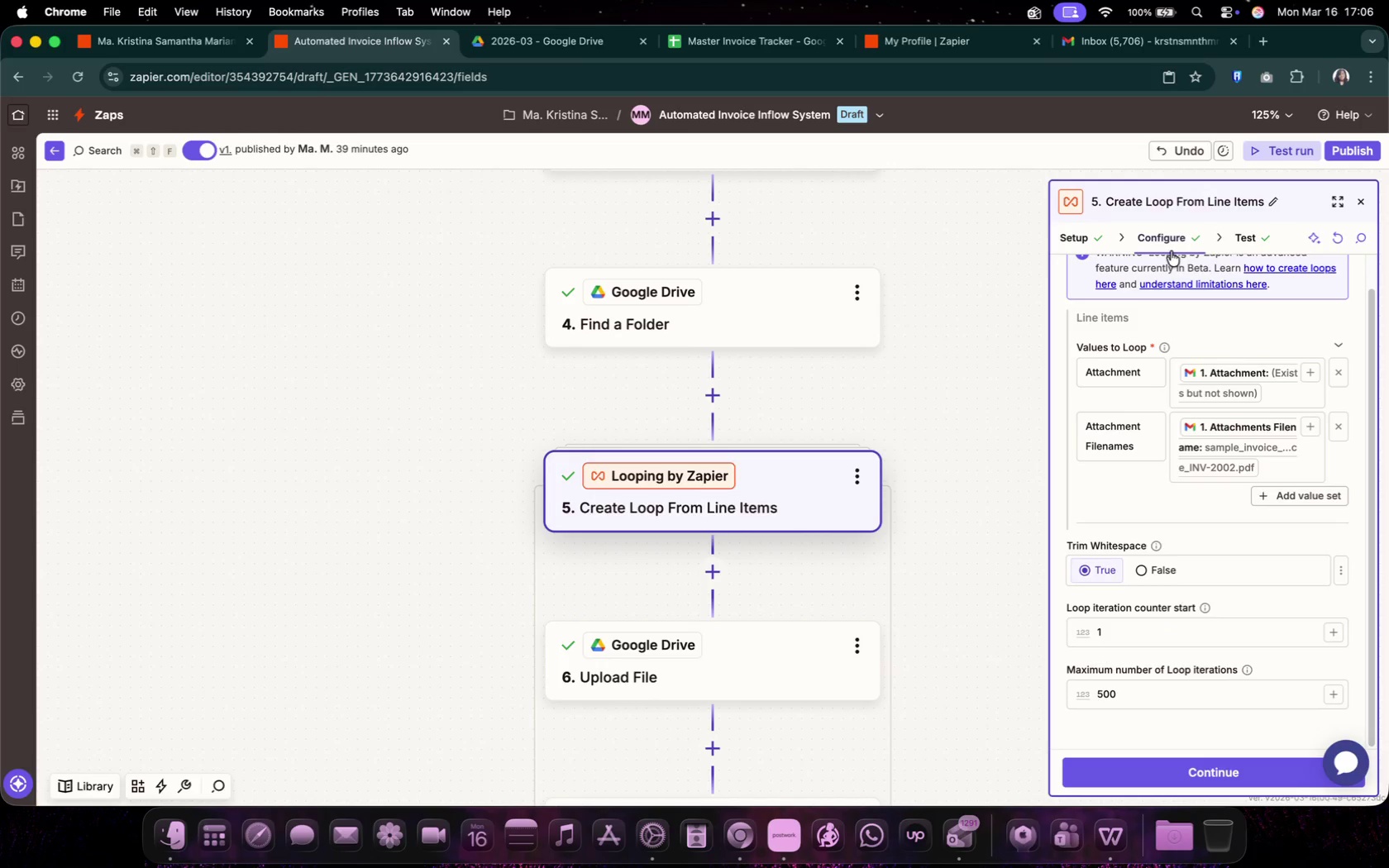 
scroll: coordinate [1167, 624], scroll_direction: down, amount: 10.0
 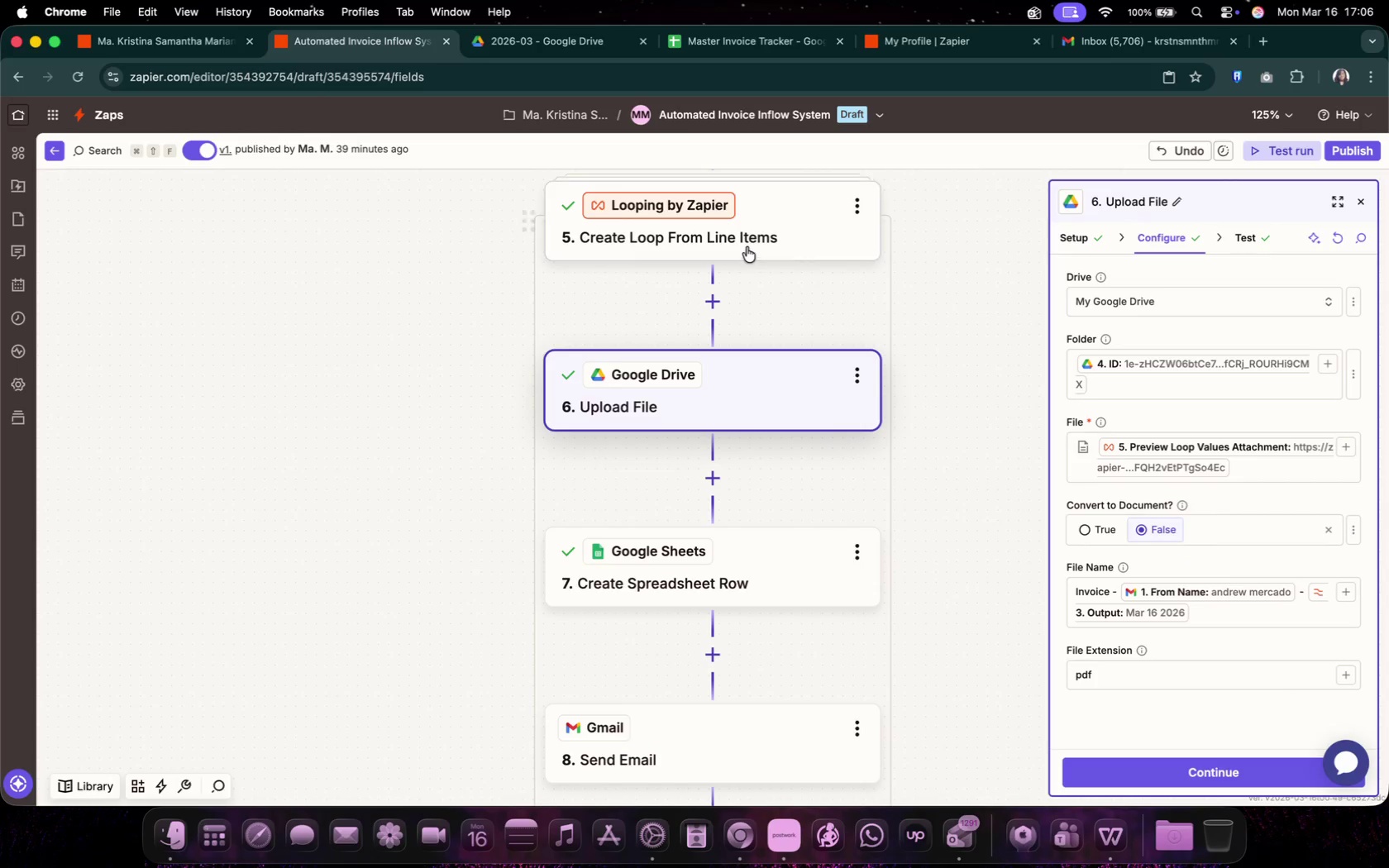 
left_click([1247, 241])
 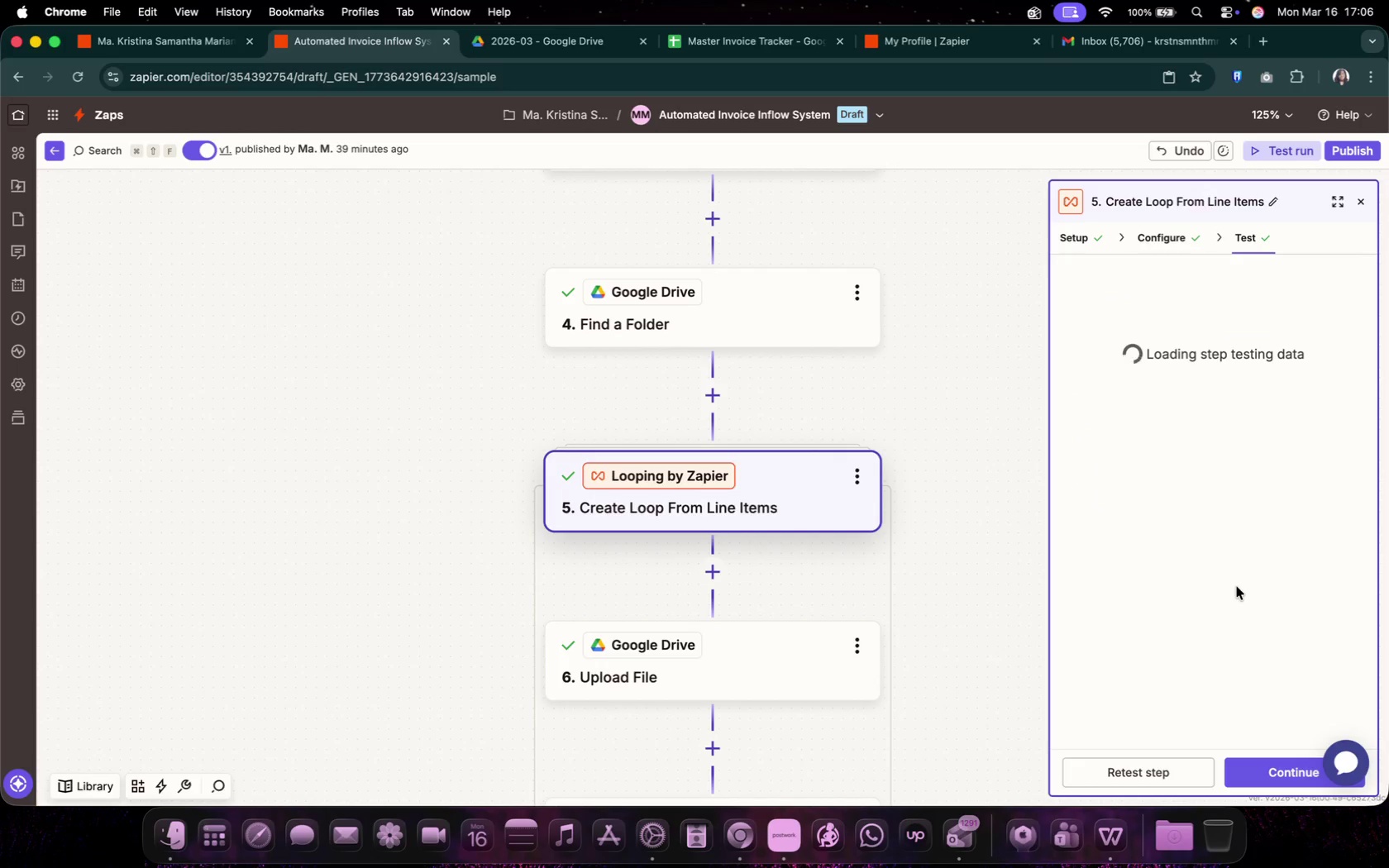 
scroll: coordinate [1237, 587], scroll_direction: up, amount: 3.0
 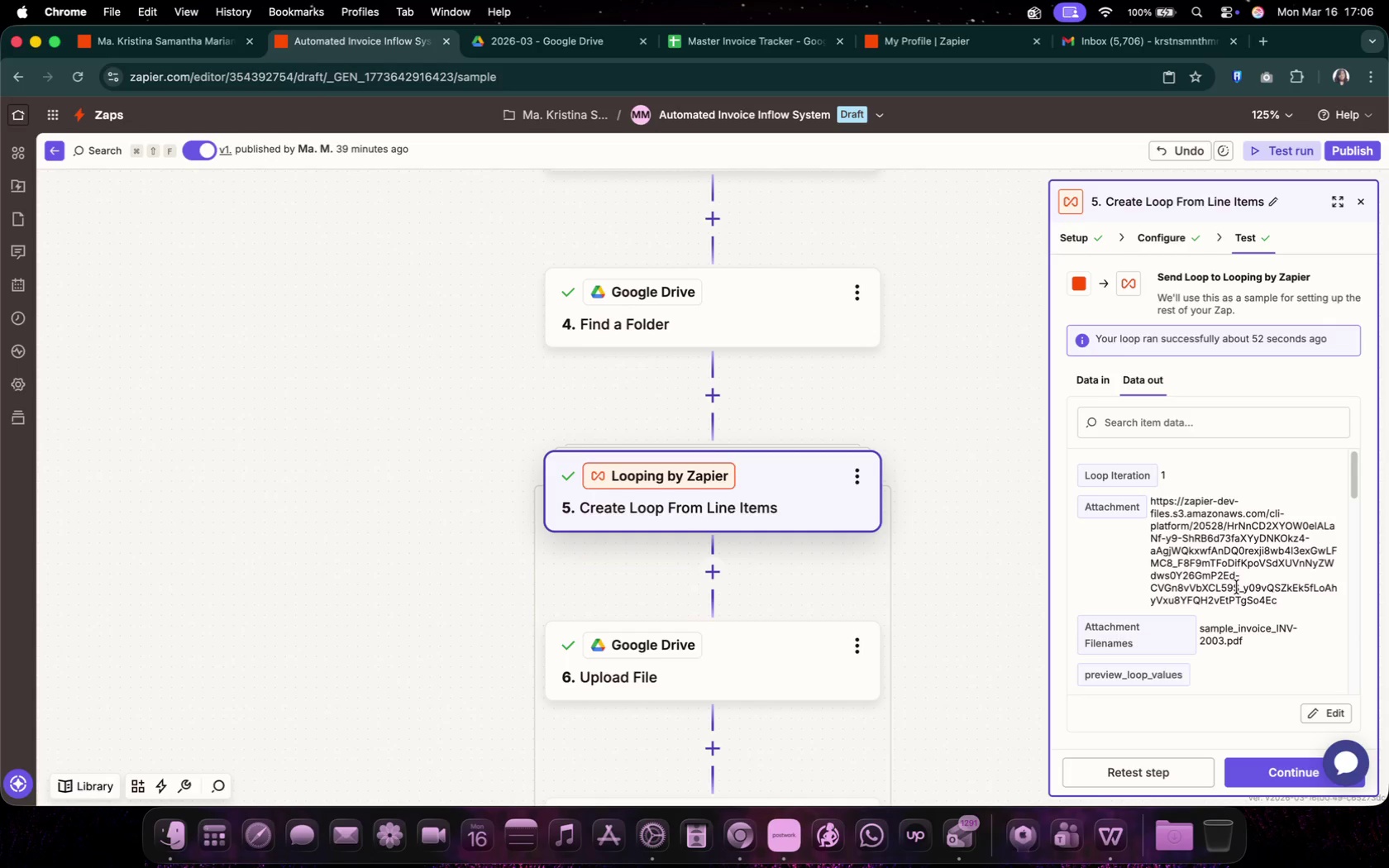 
scroll: coordinate [1217, 642], scroll_direction: down, amount: 19.0
 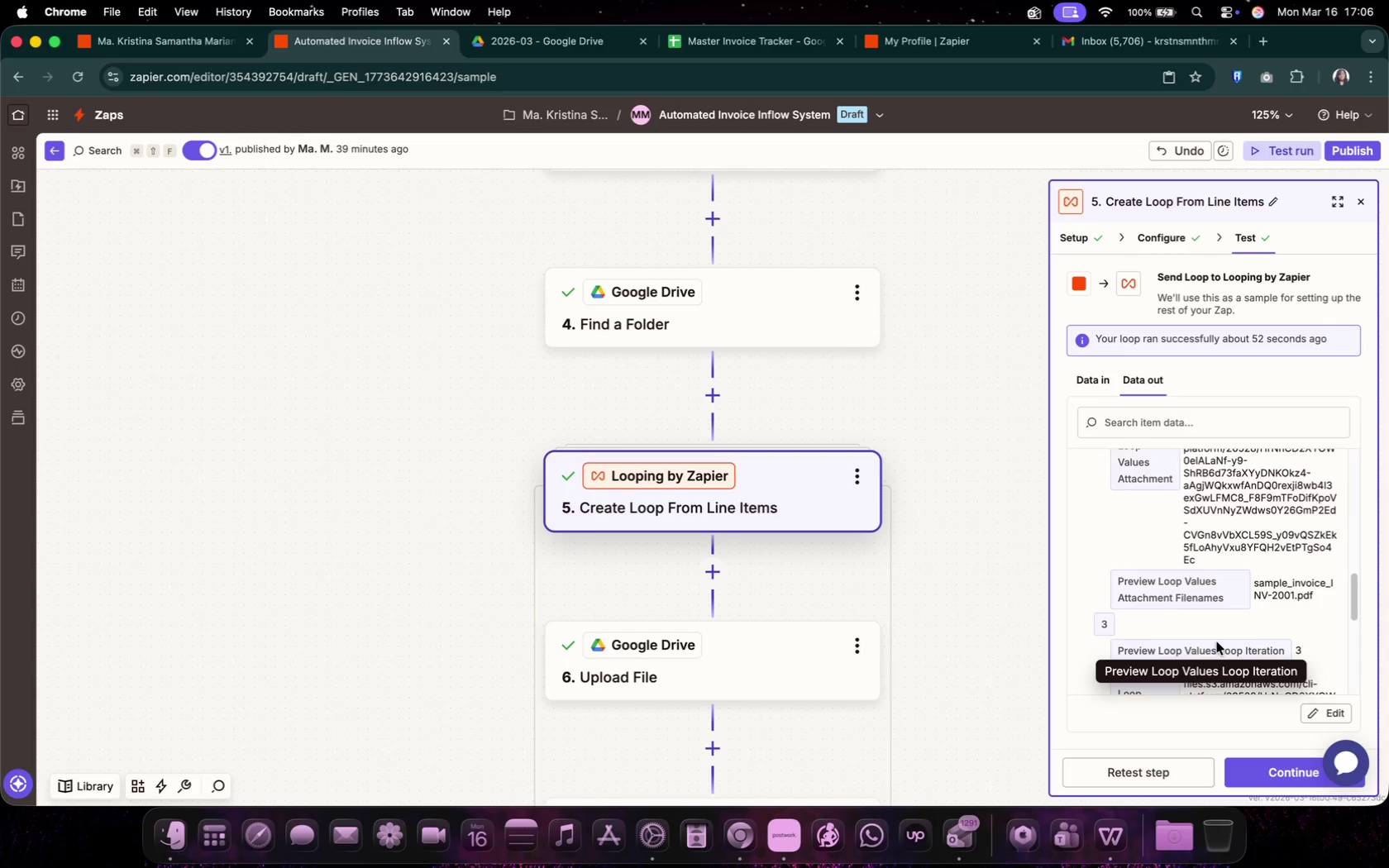 
scroll: coordinate [1217, 642], scroll_direction: up, amount: 12.0
 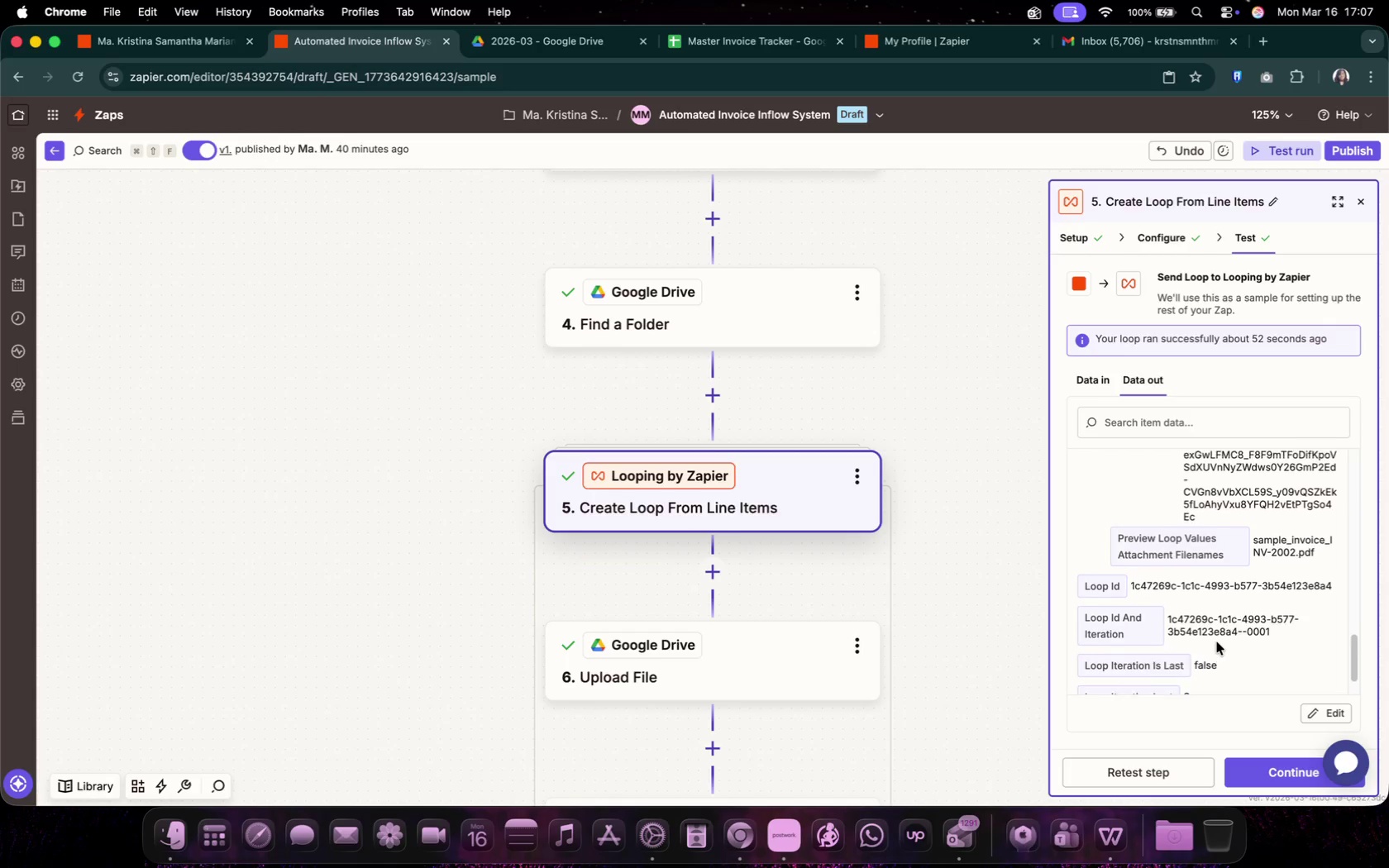 
scroll: coordinate [1220, 639], scroll_direction: down, amount: 6.0
 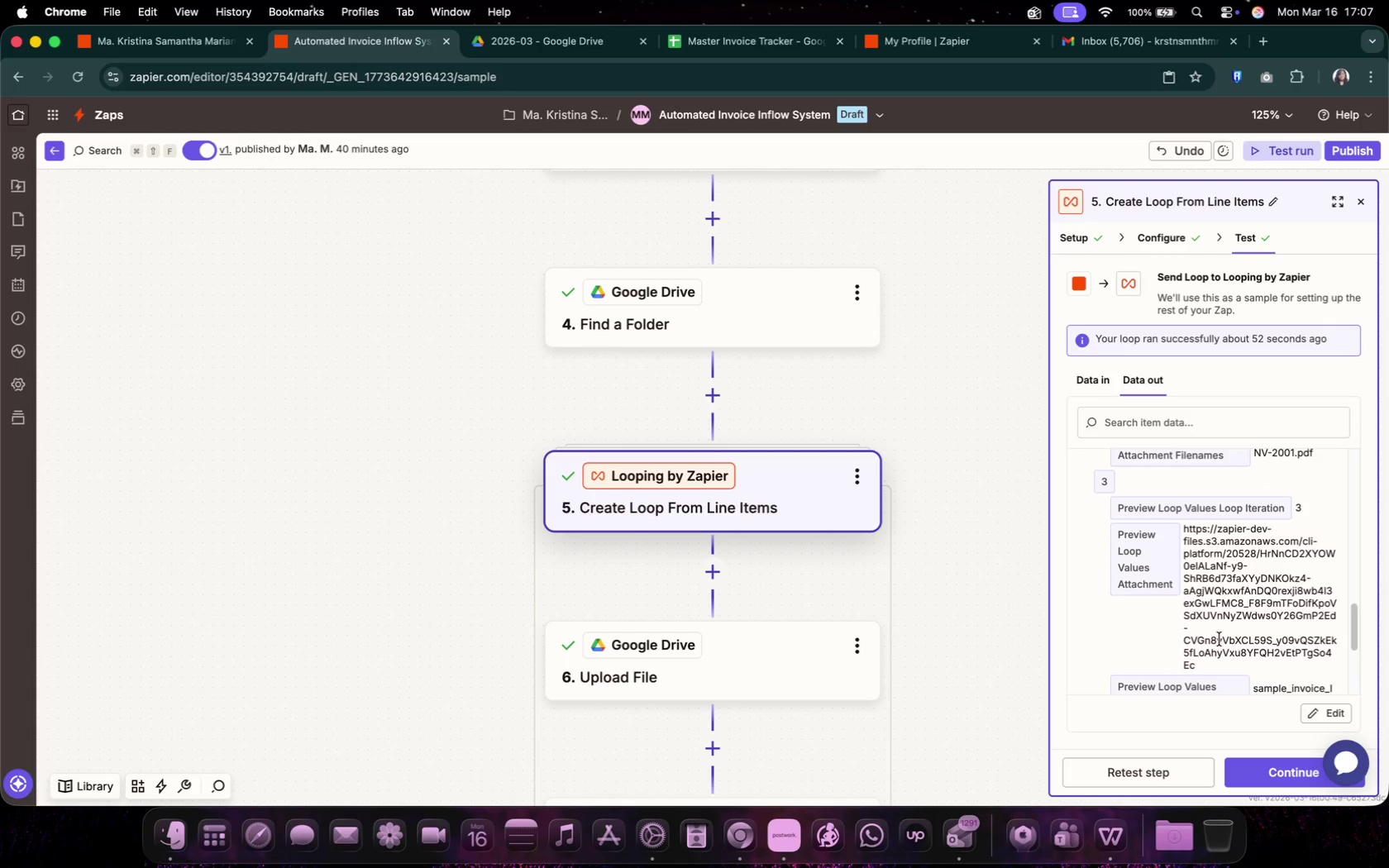 
scroll: coordinate [1220, 638], scroll_direction: up, amount: 27.0
 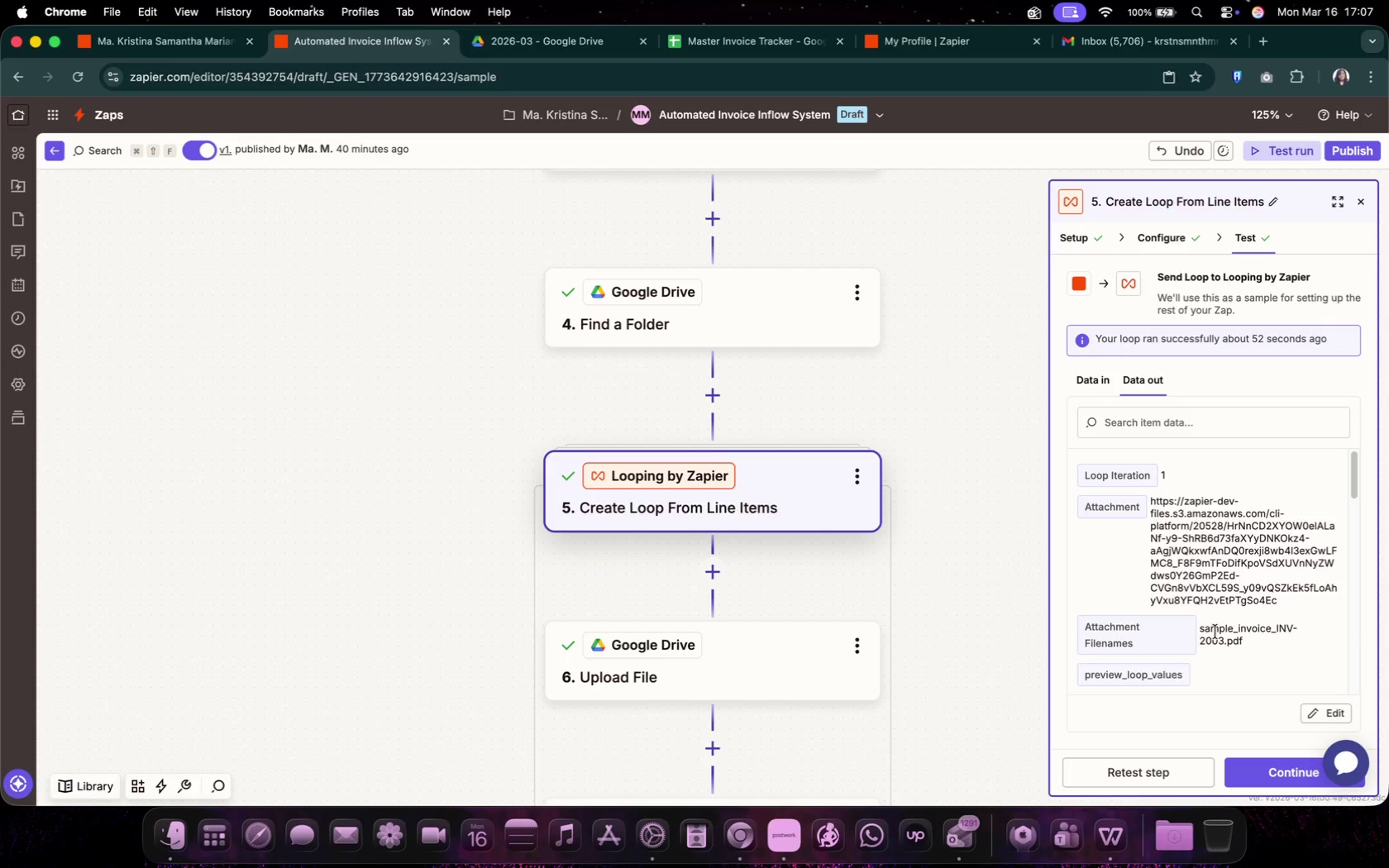 
wait(26.85)
 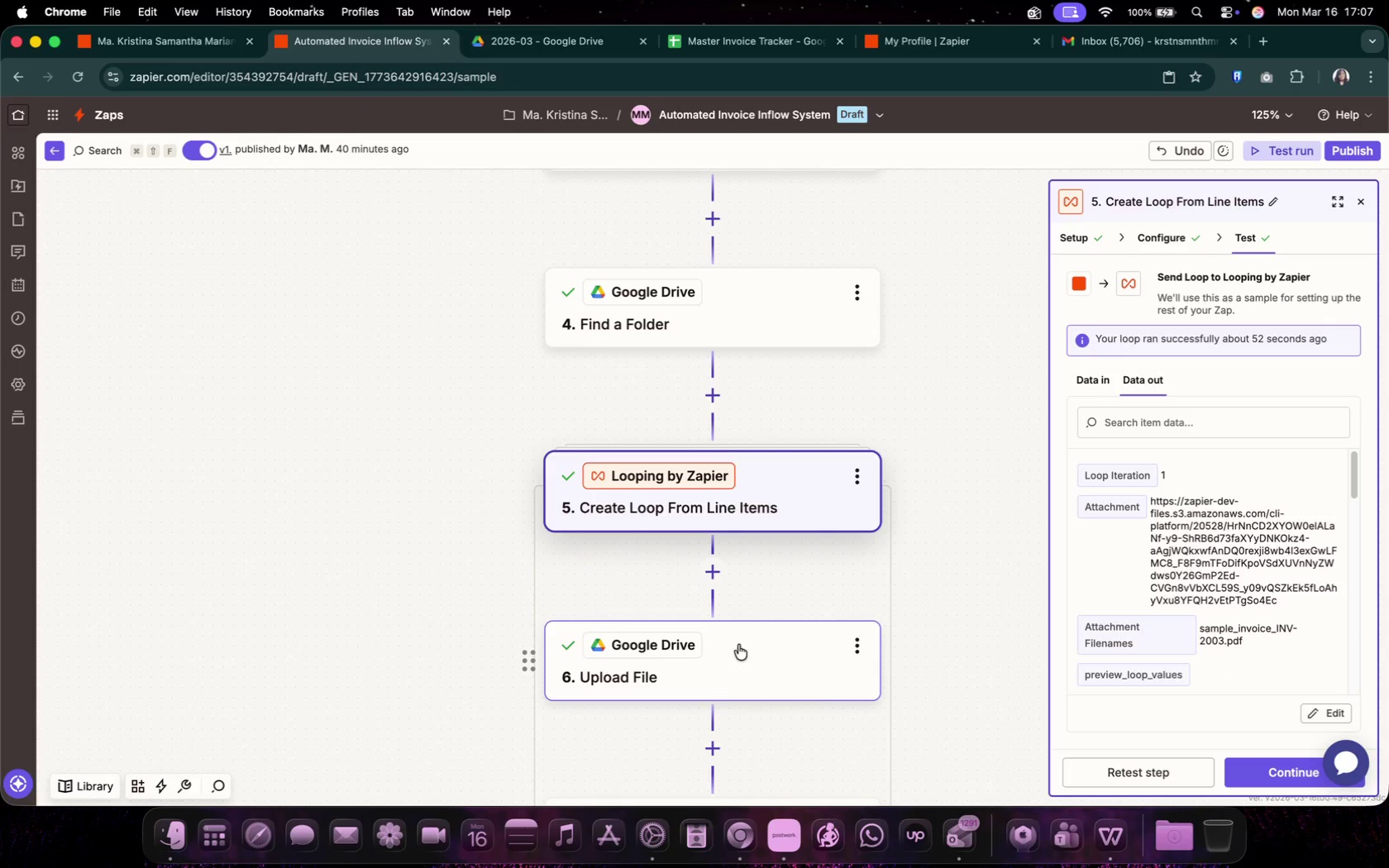 
left_click([738, 645])
 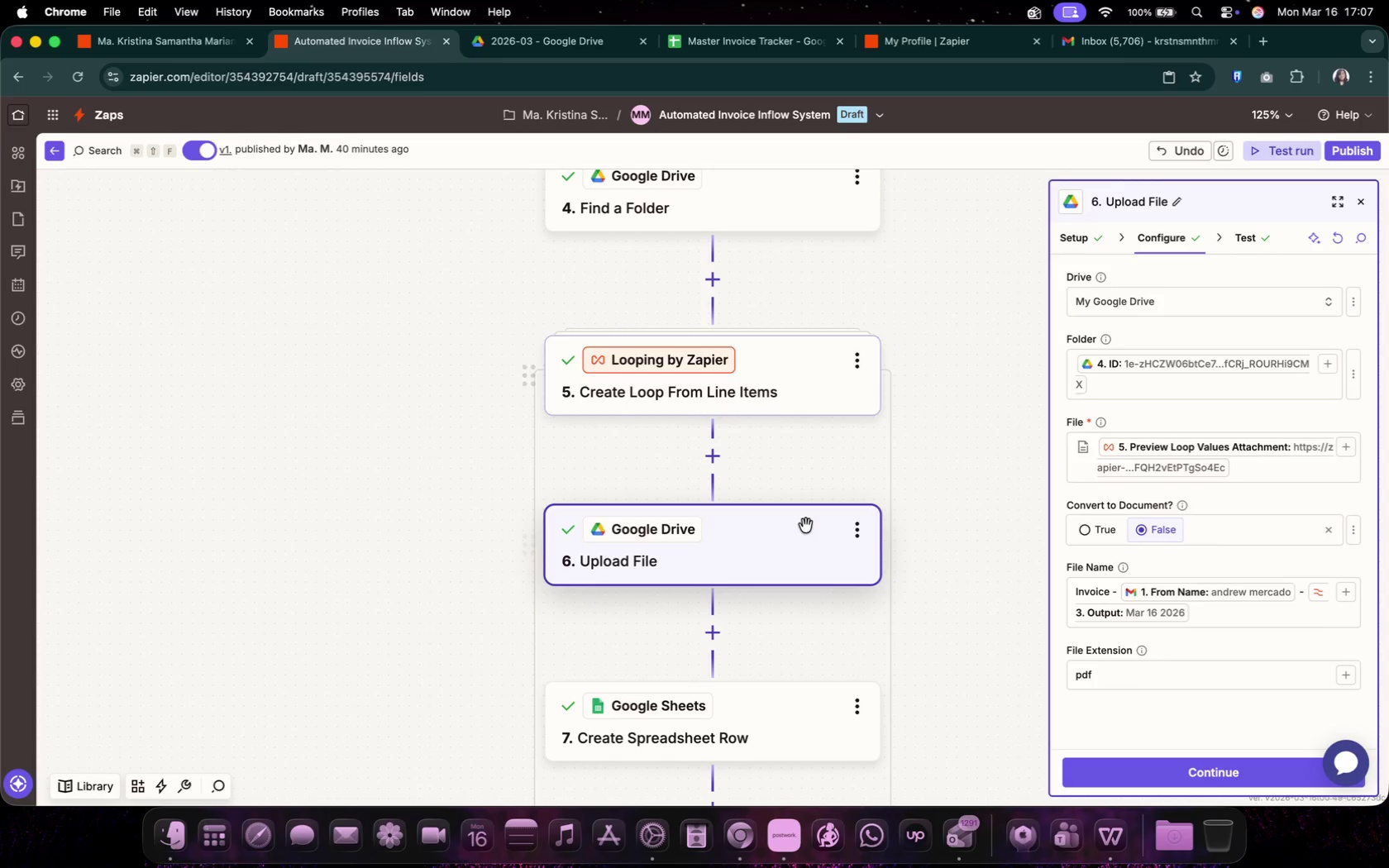 
scroll: coordinate [806, 526], scroll_direction: down, amount: 16.0
 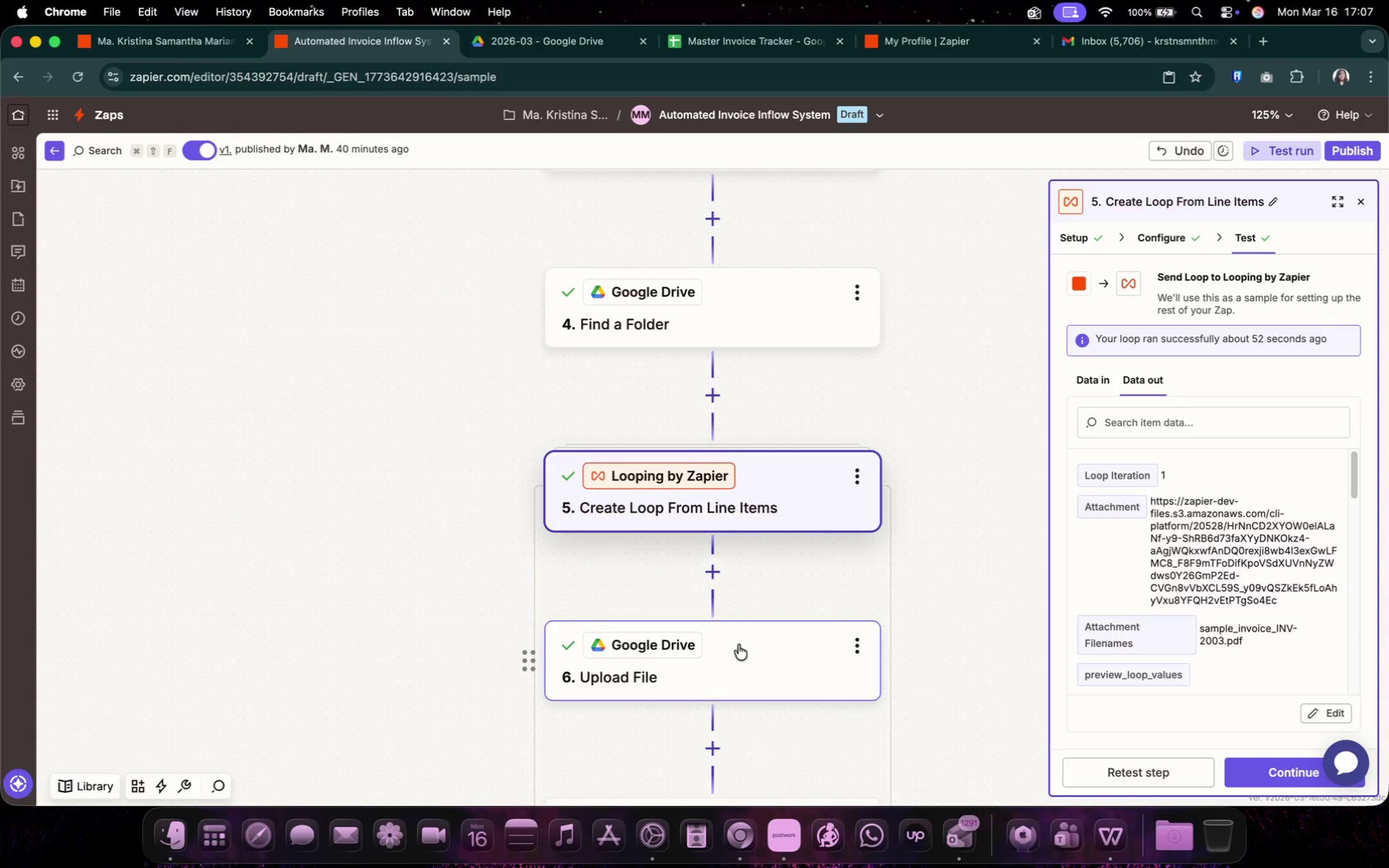 
left_click([800, 574])
 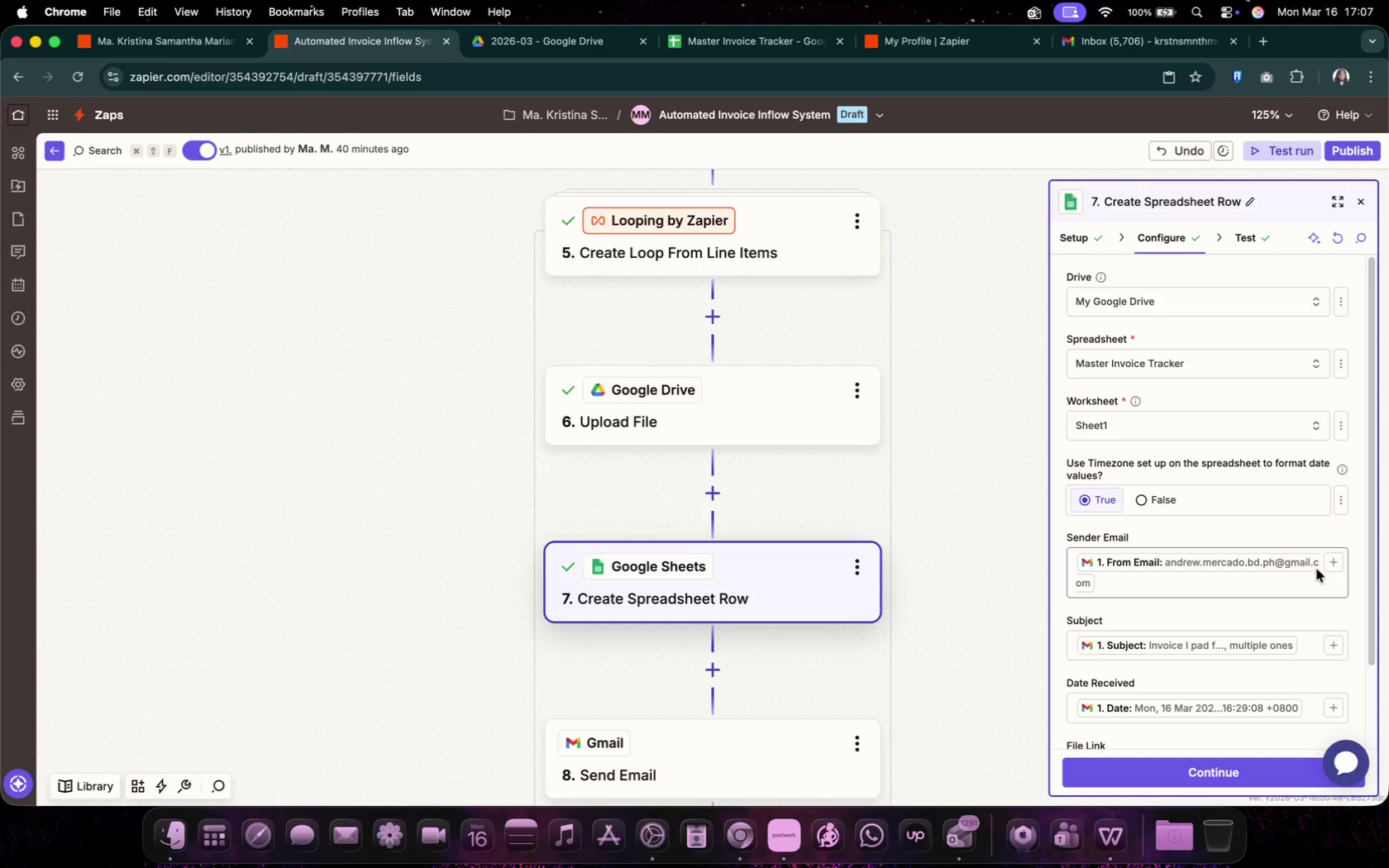 
scroll: coordinate [1258, 601], scroll_direction: down, amount: 10.0
 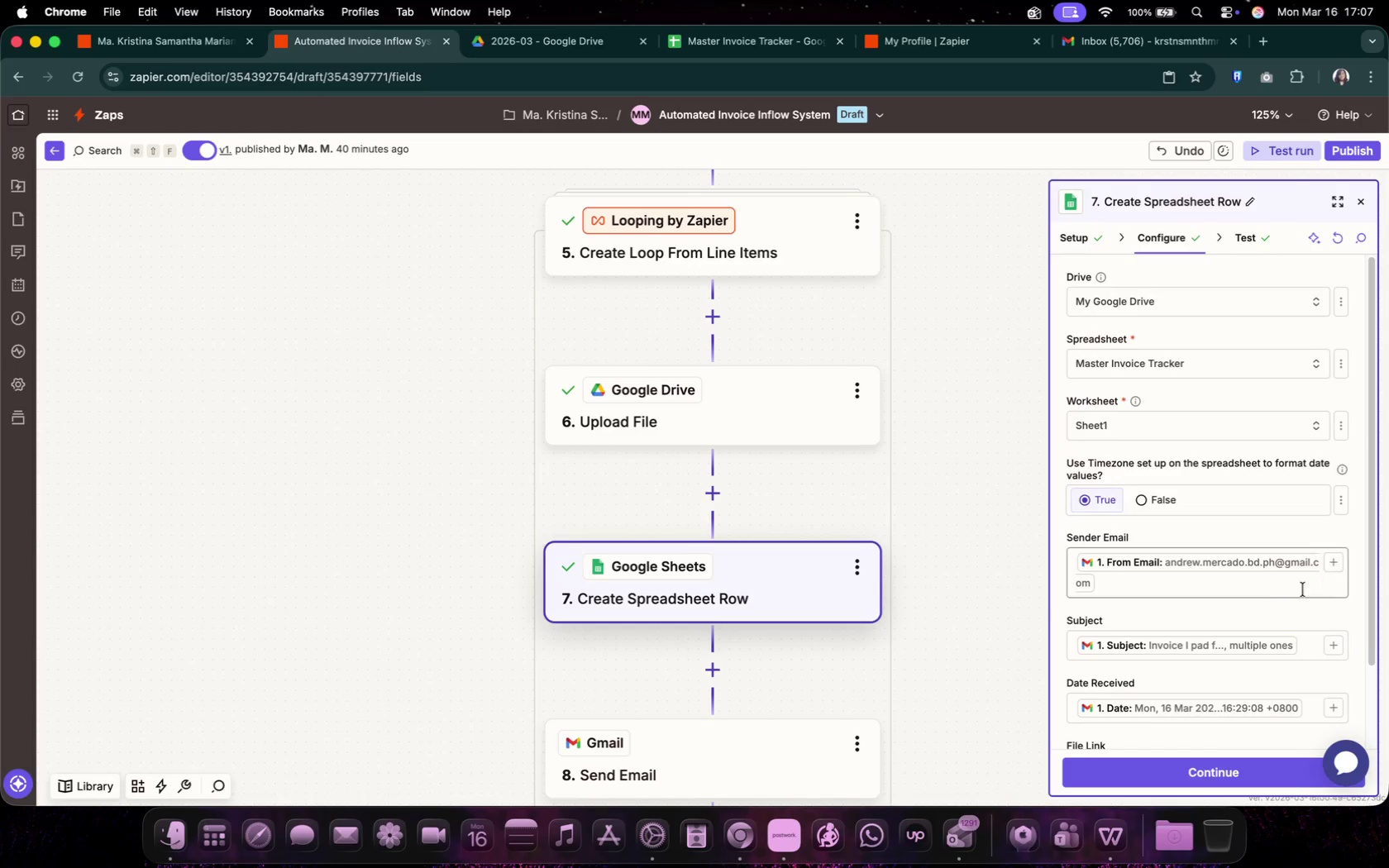 
scroll: coordinate [1258, 601], scroll_direction: up, amount: 2.0
 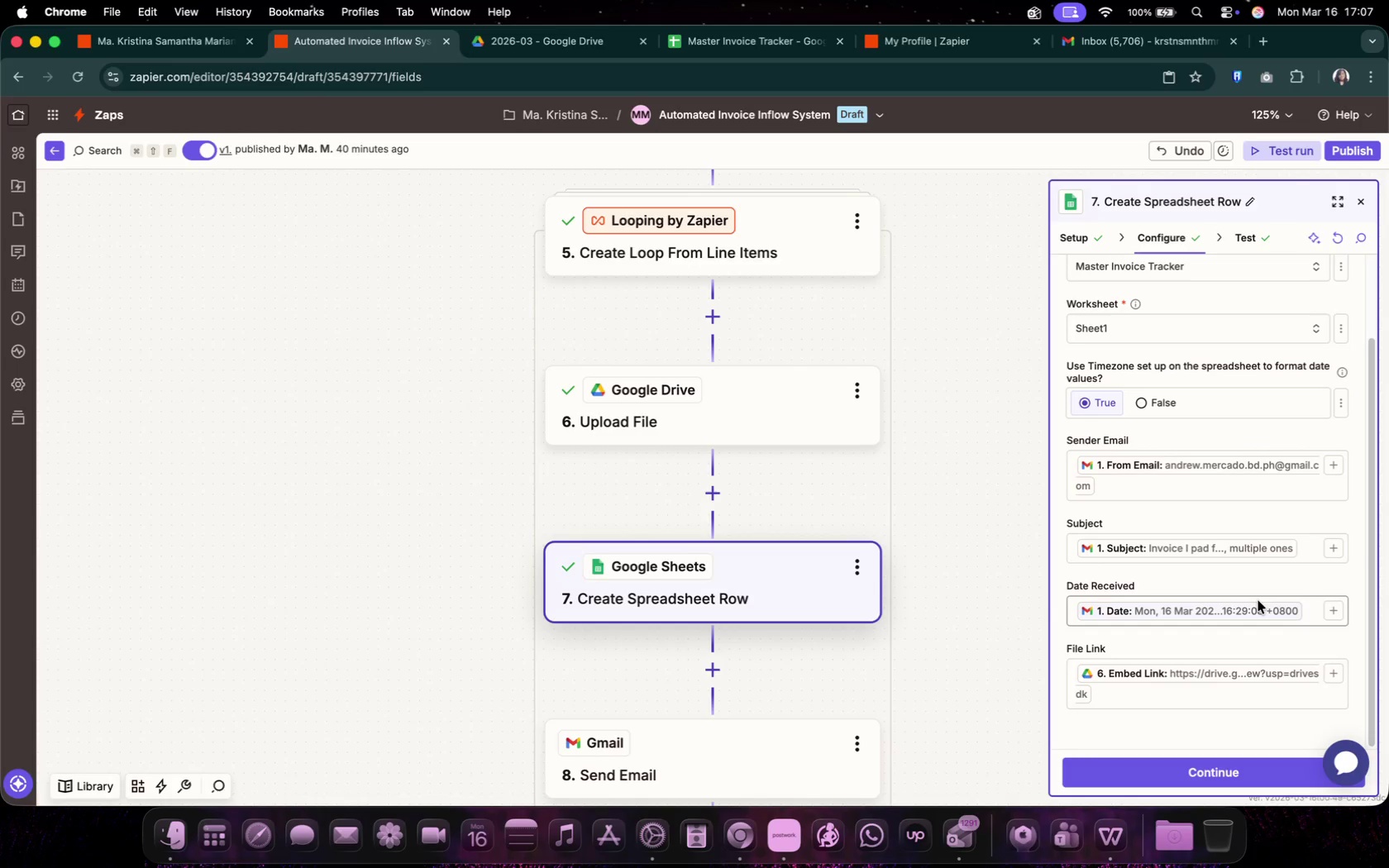 
scroll: coordinate [1258, 601], scroll_direction: down, amount: 13.0
 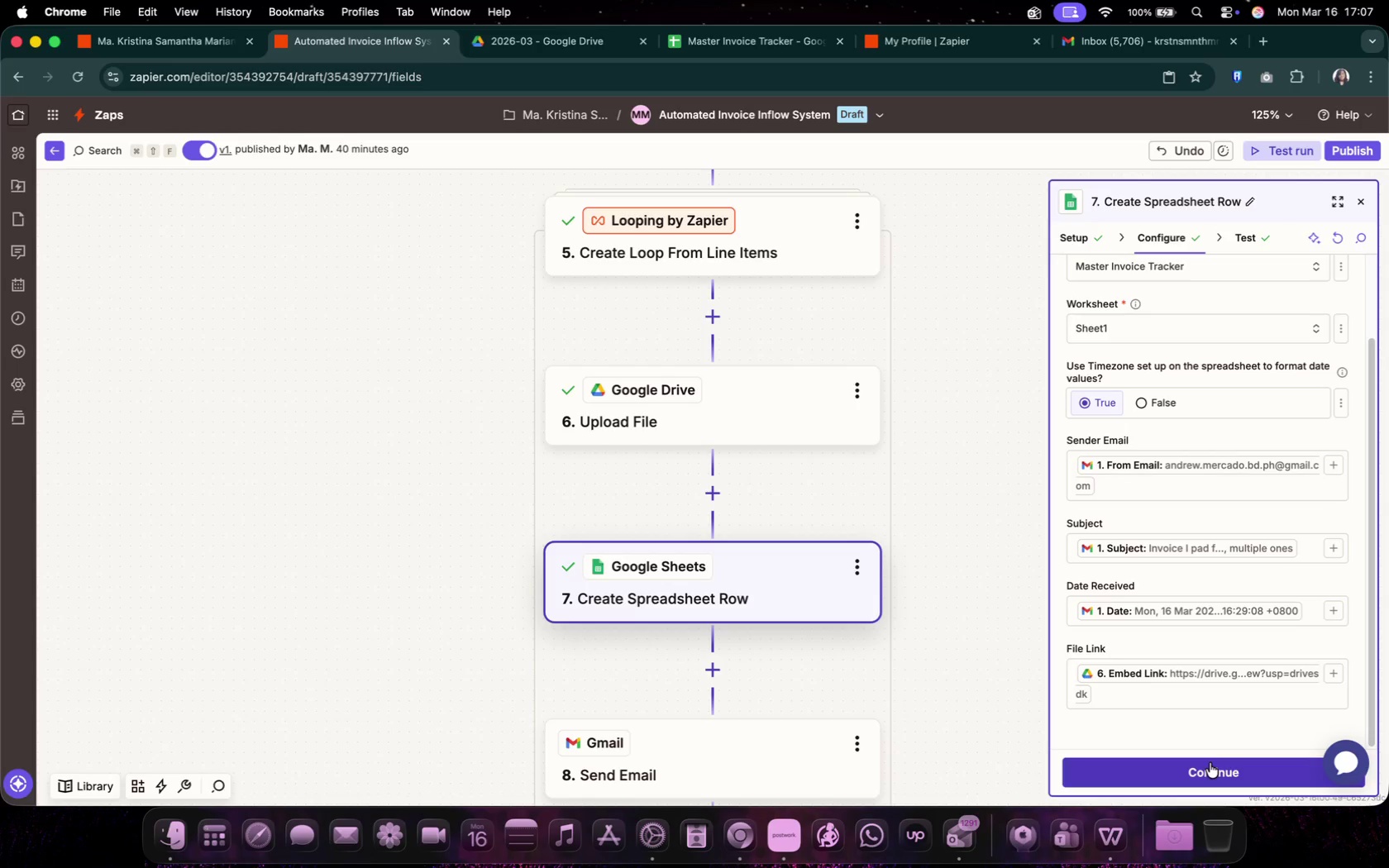 
wait(8.44)
 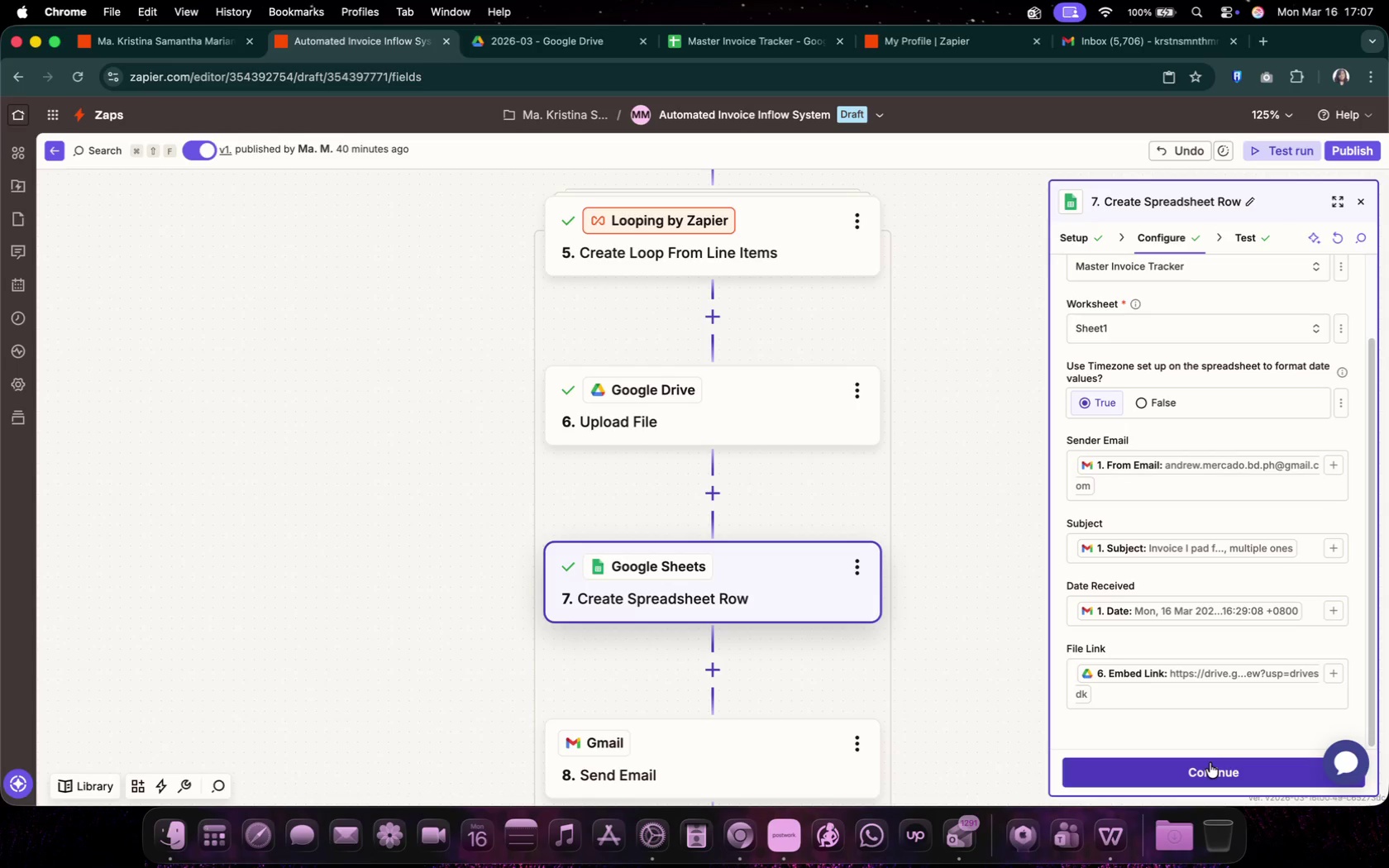 
left_click([1153, 782])
 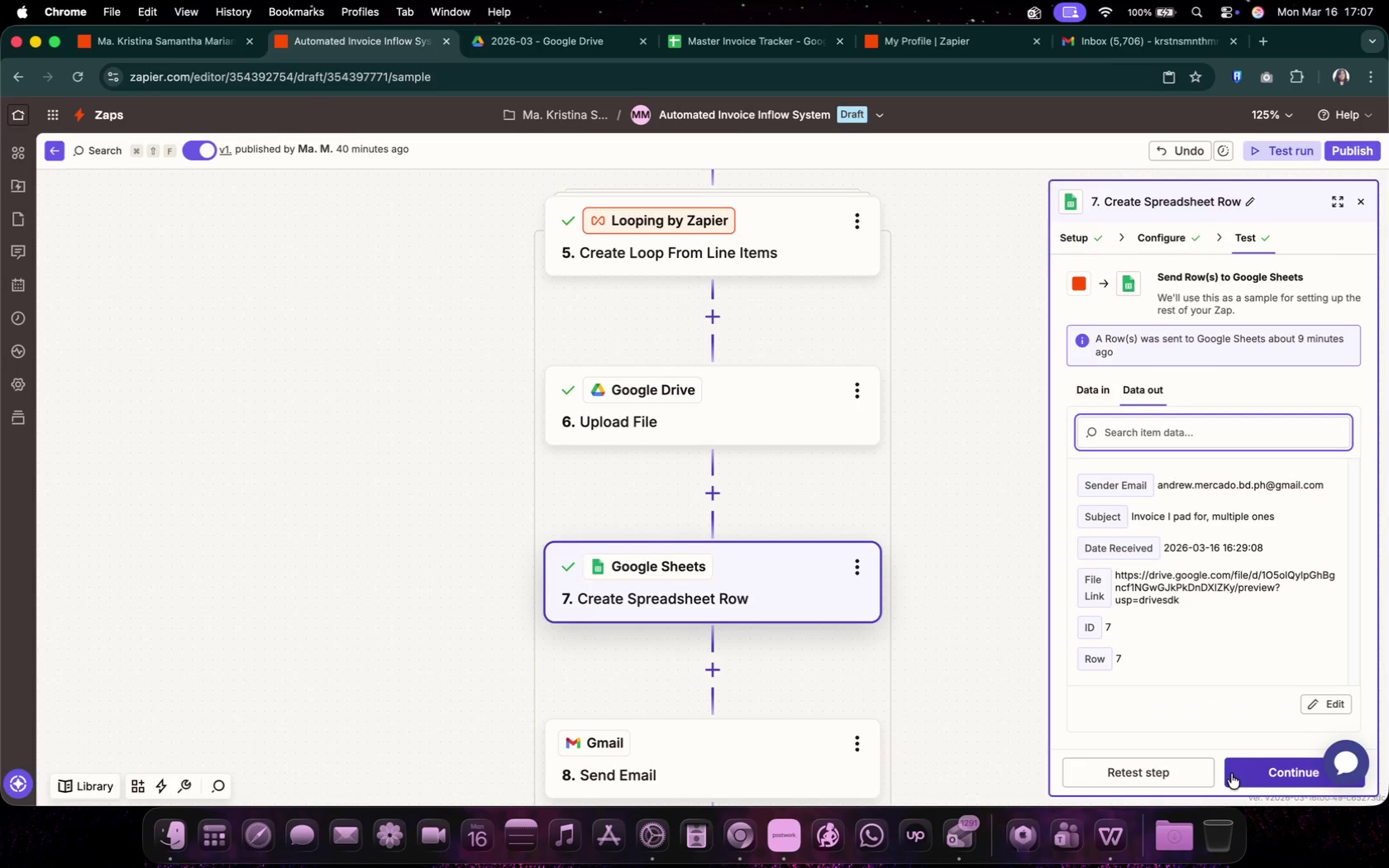 
left_click([1171, 774])
 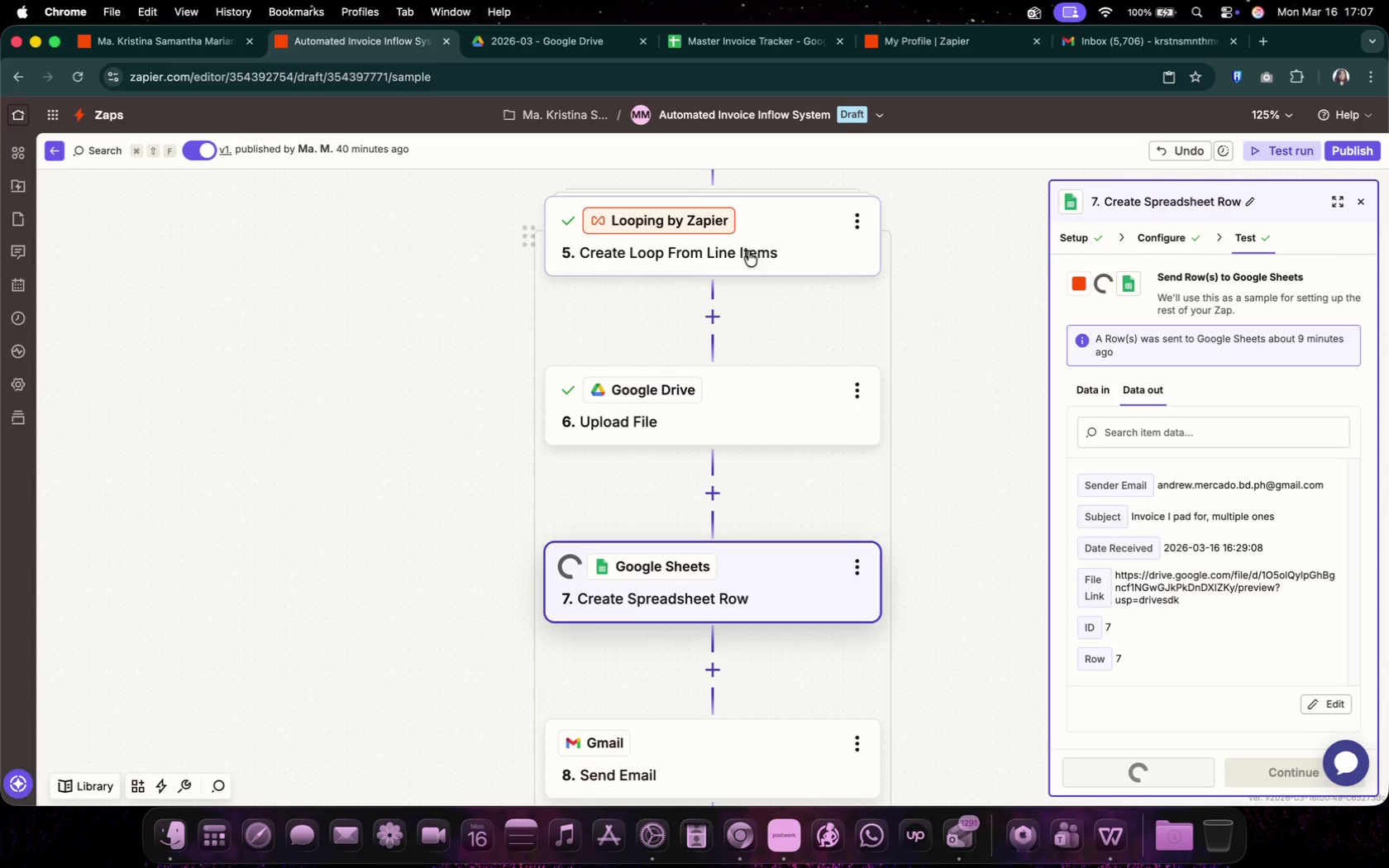 
mouse_move([1089, 61])
 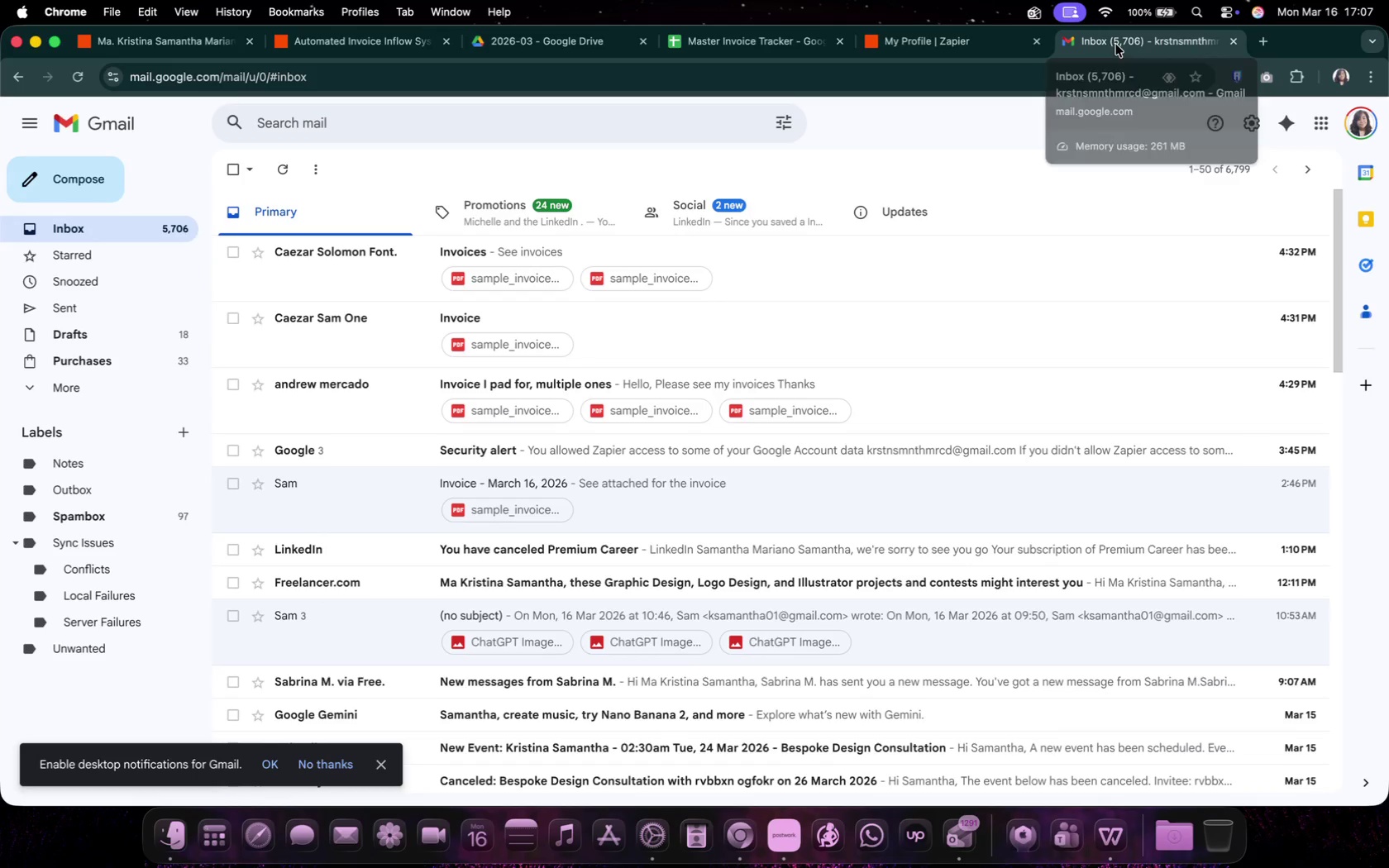 
left_click([1116, 45])
 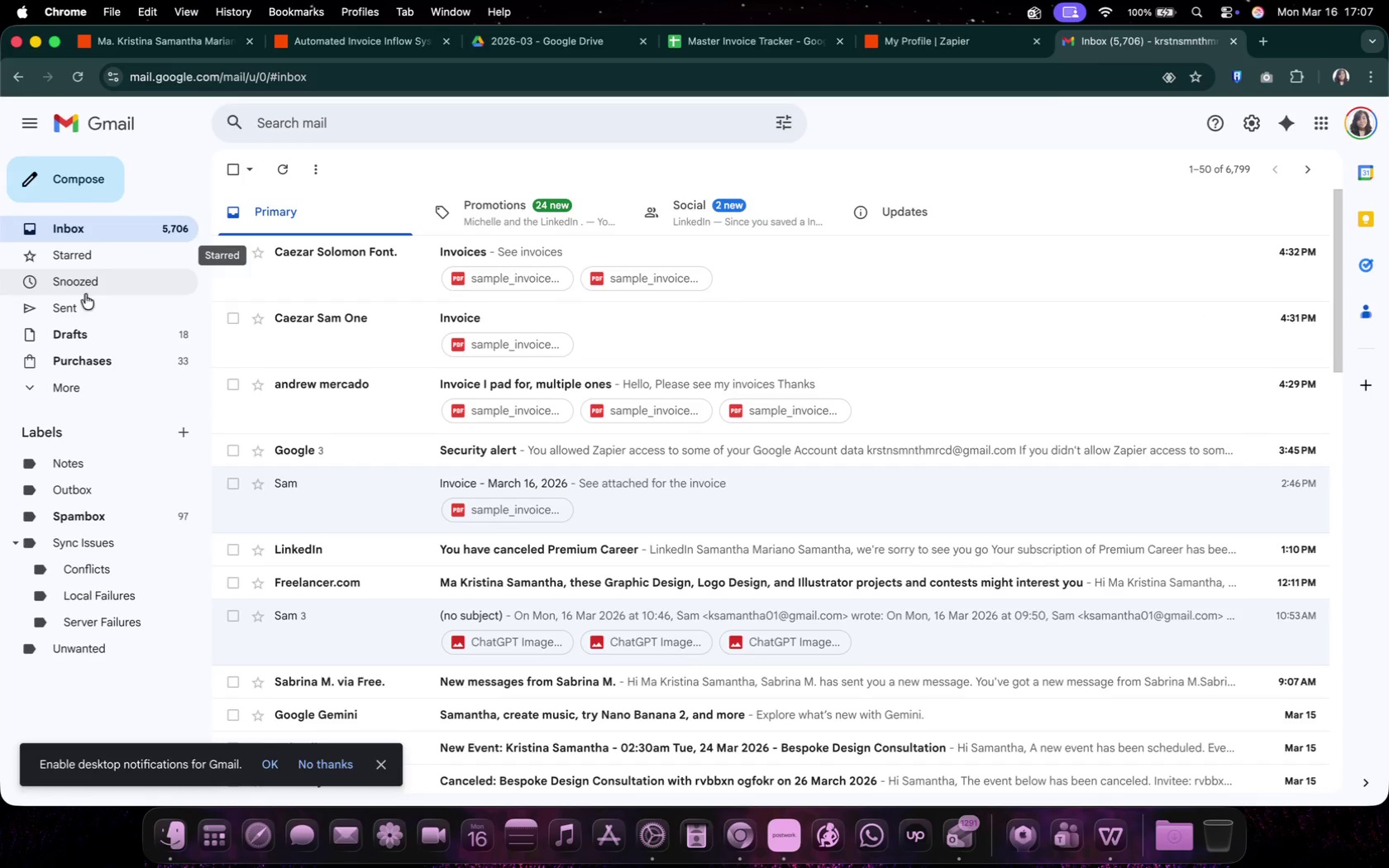 
left_click([95, 312])
 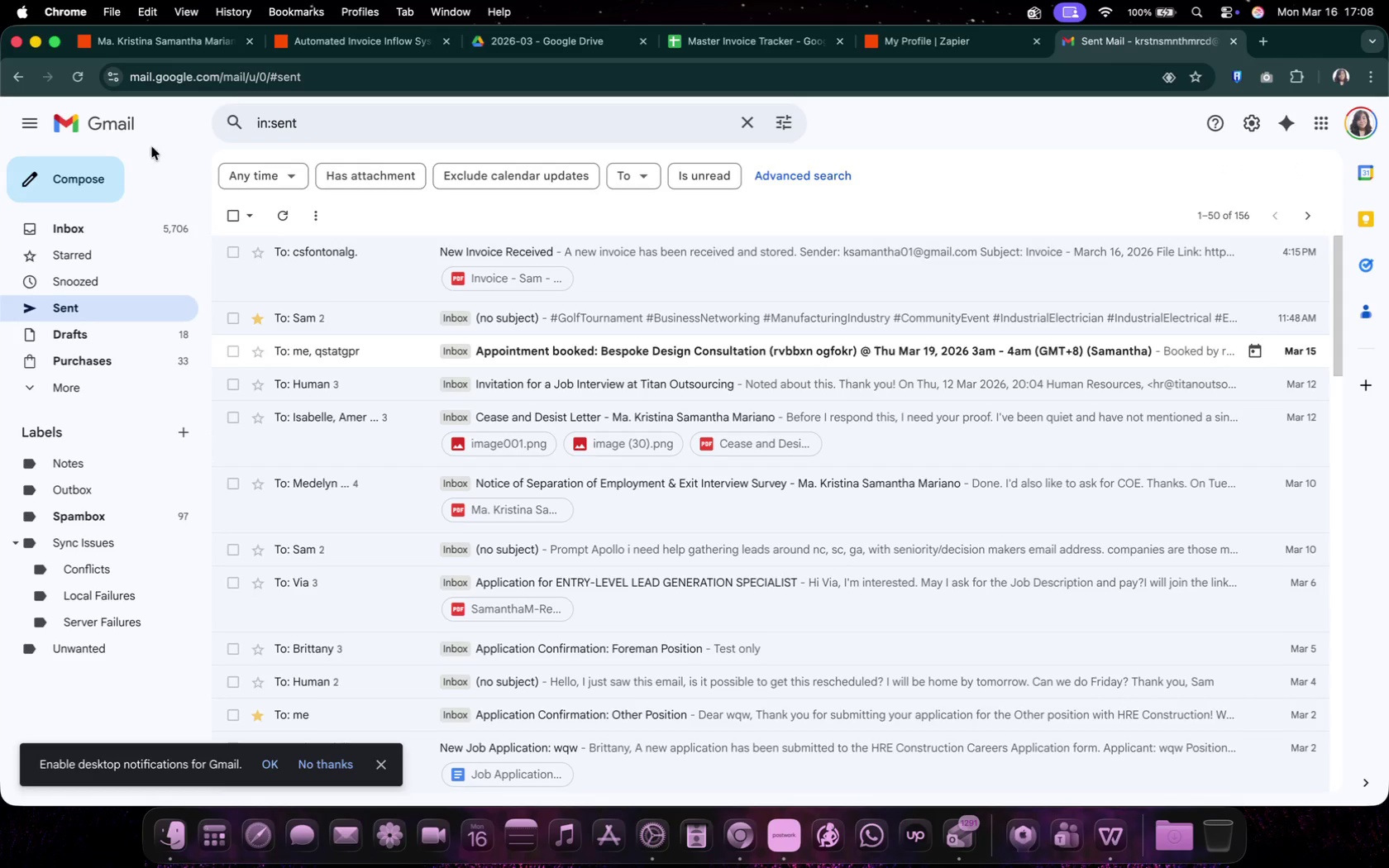 
left_click([73, 82])
 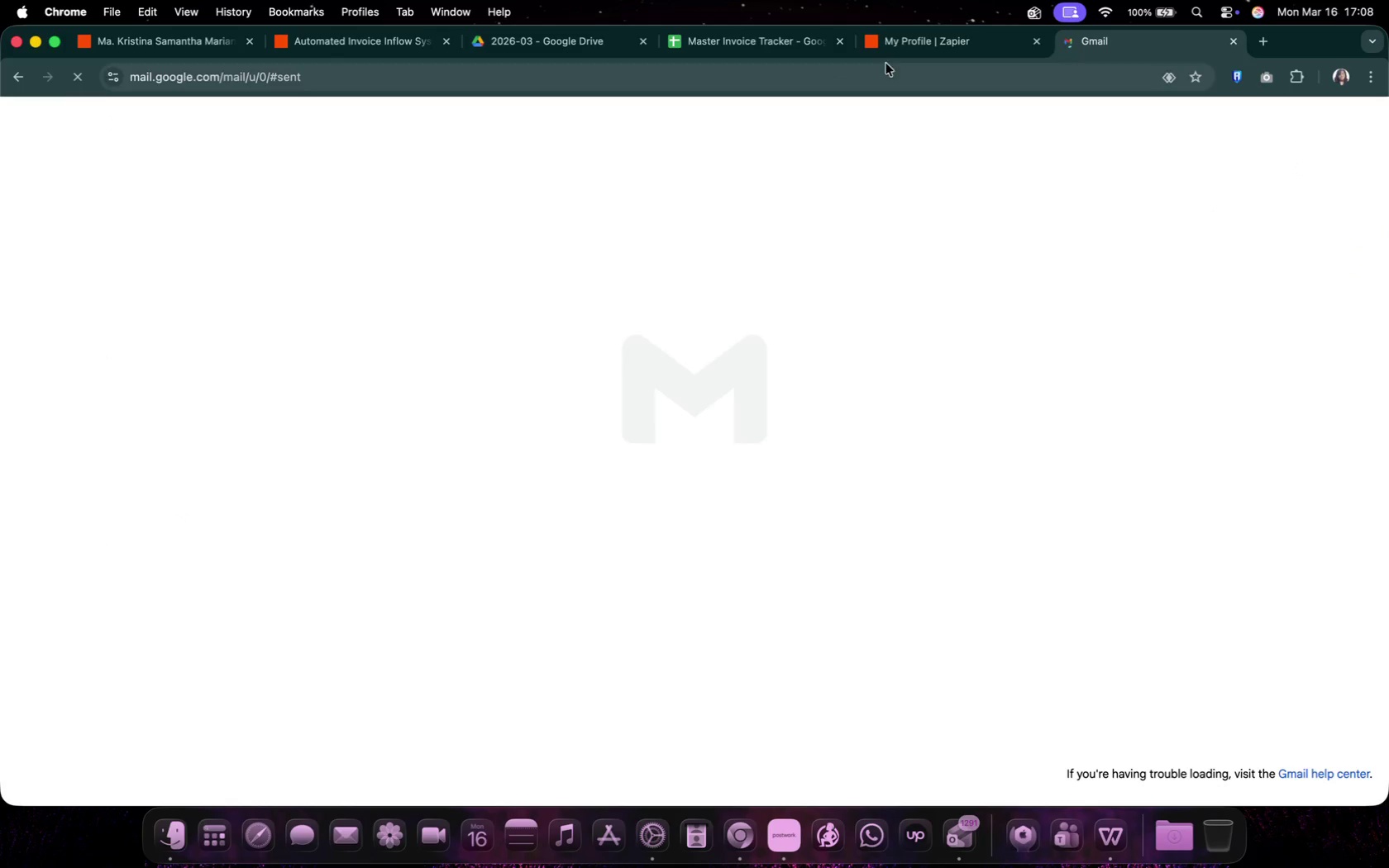 
left_click([758, 56])
 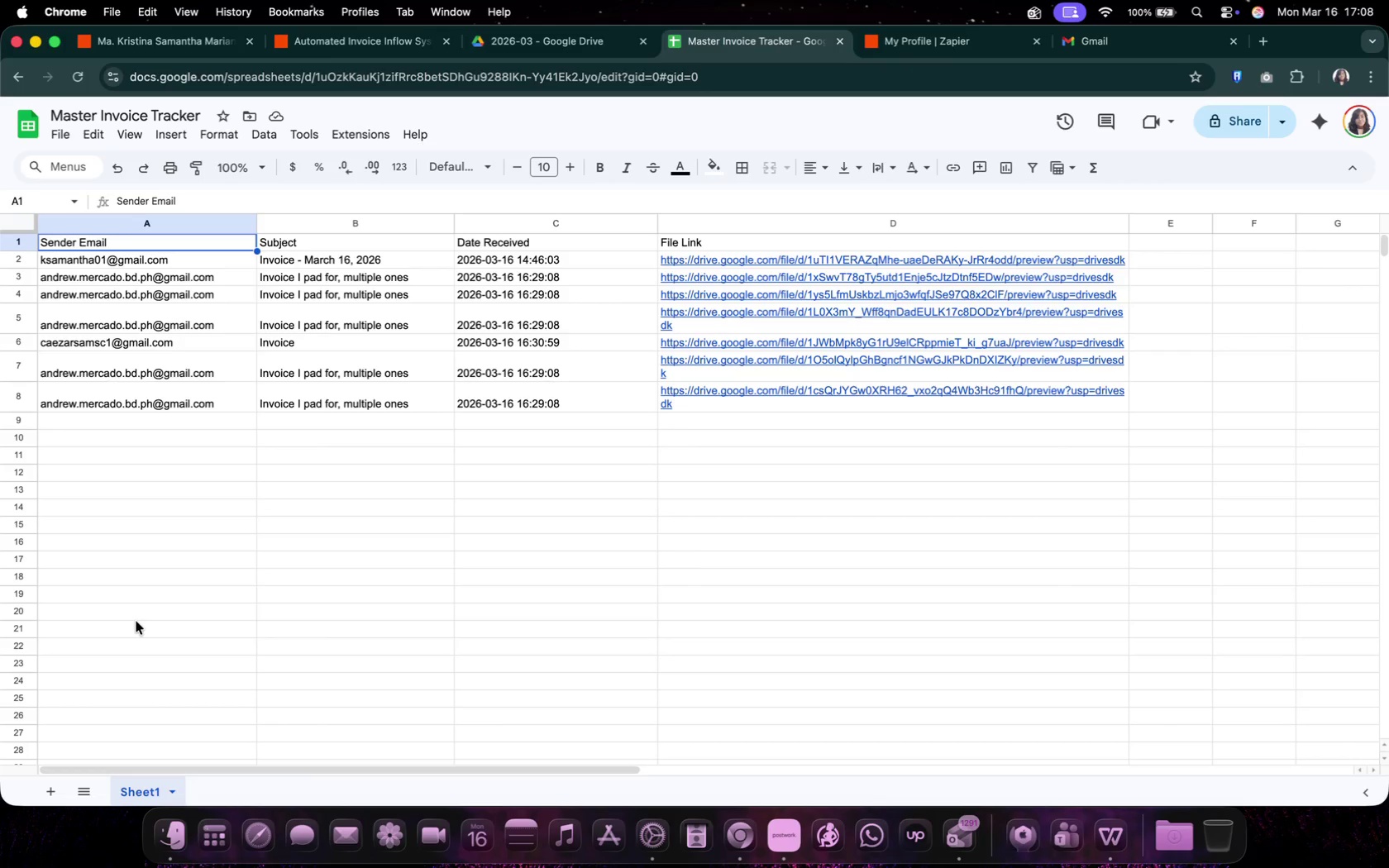 
left_click([136, 622])
 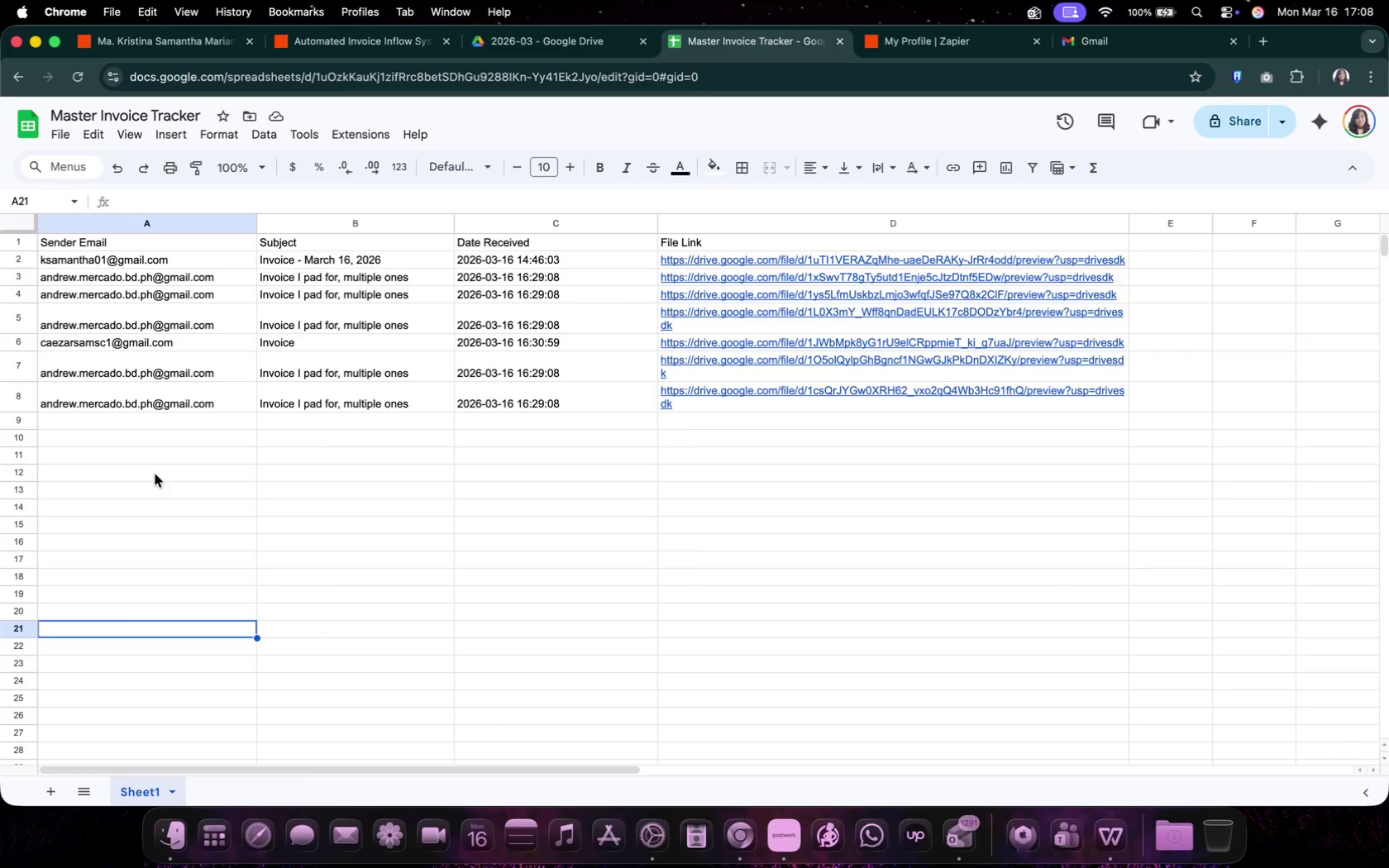 
left_click([199, 405])
 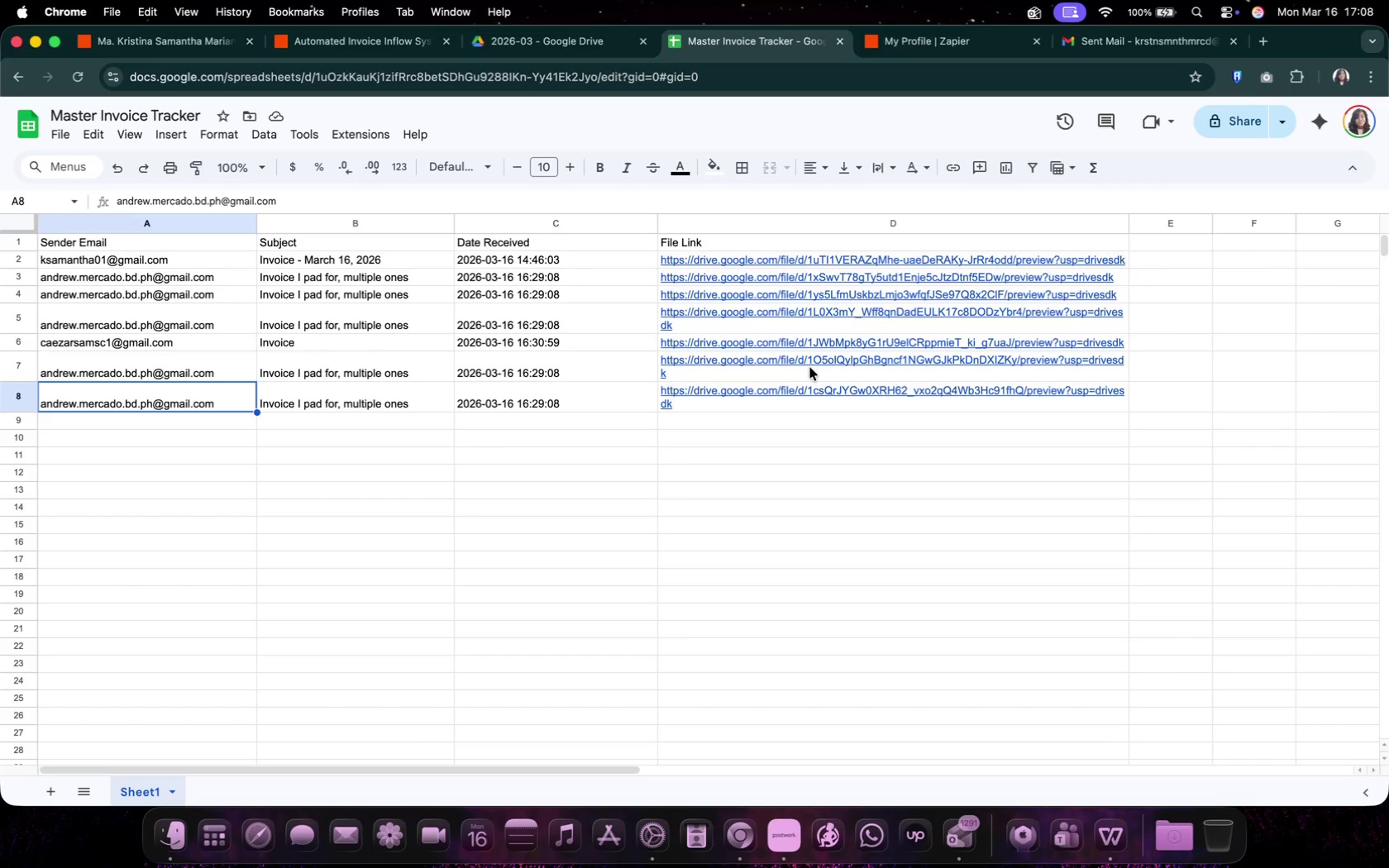 
mouse_move([791, 400])
 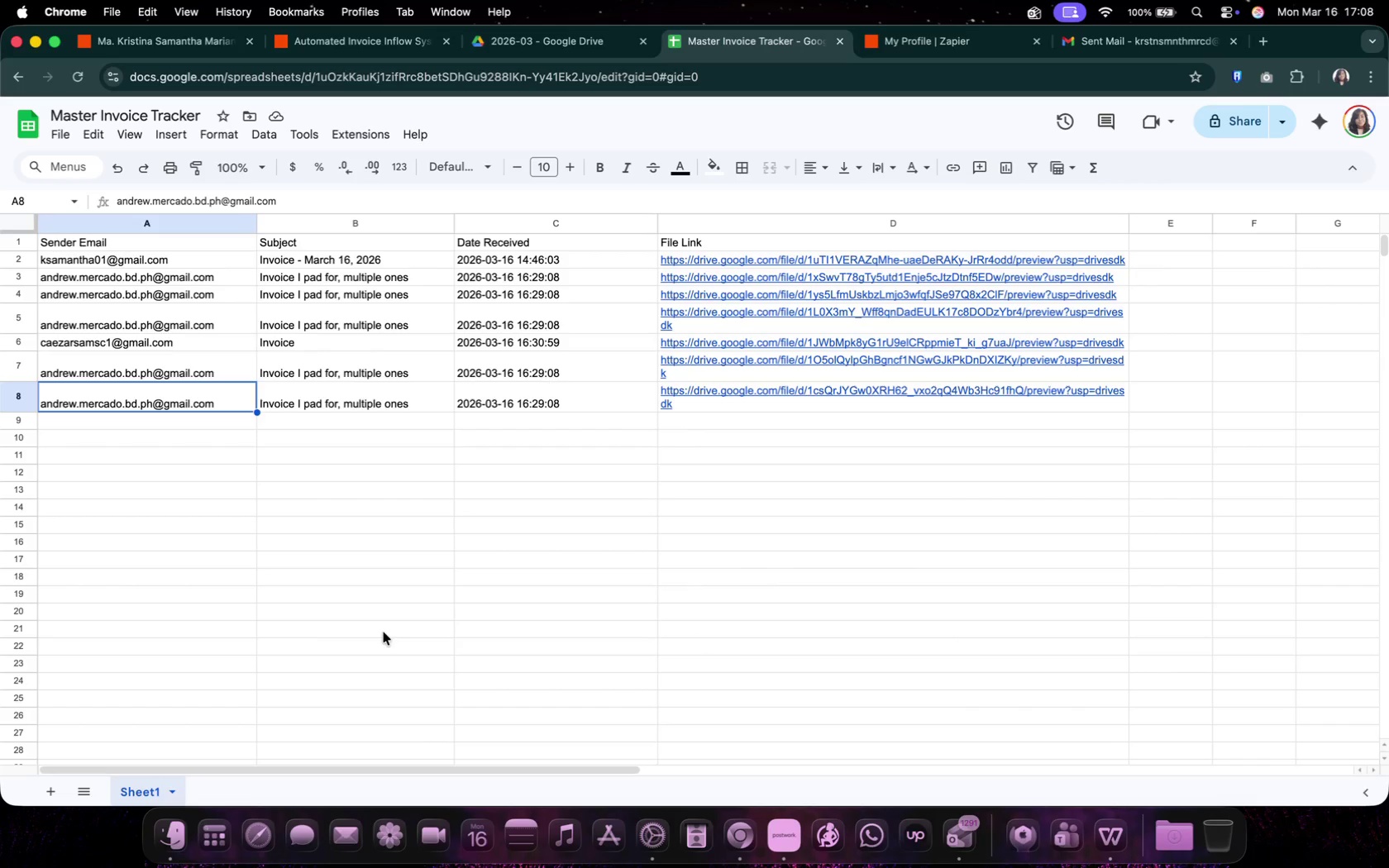 
left_click([384, 632])
 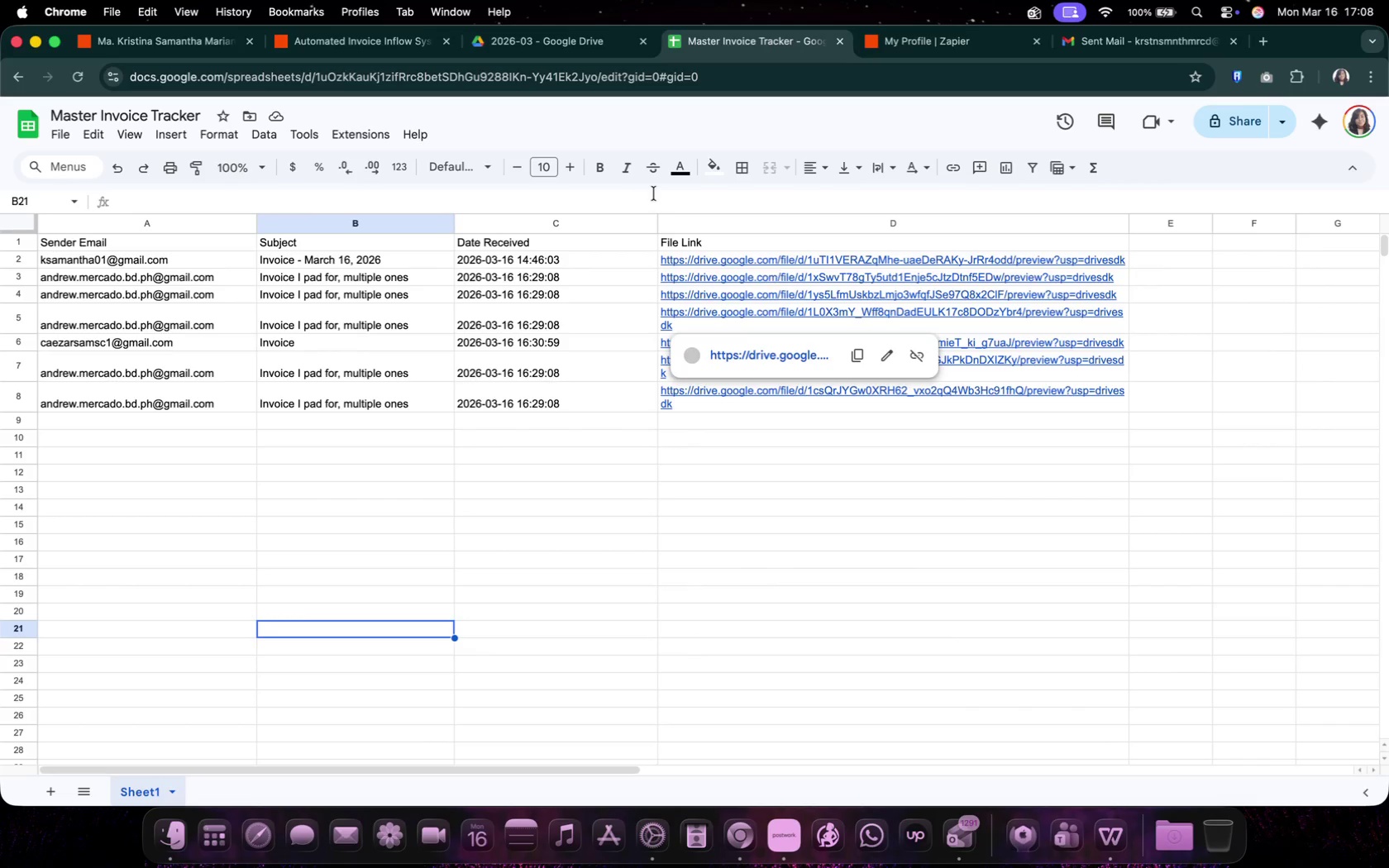 
left_click([570, 45])
 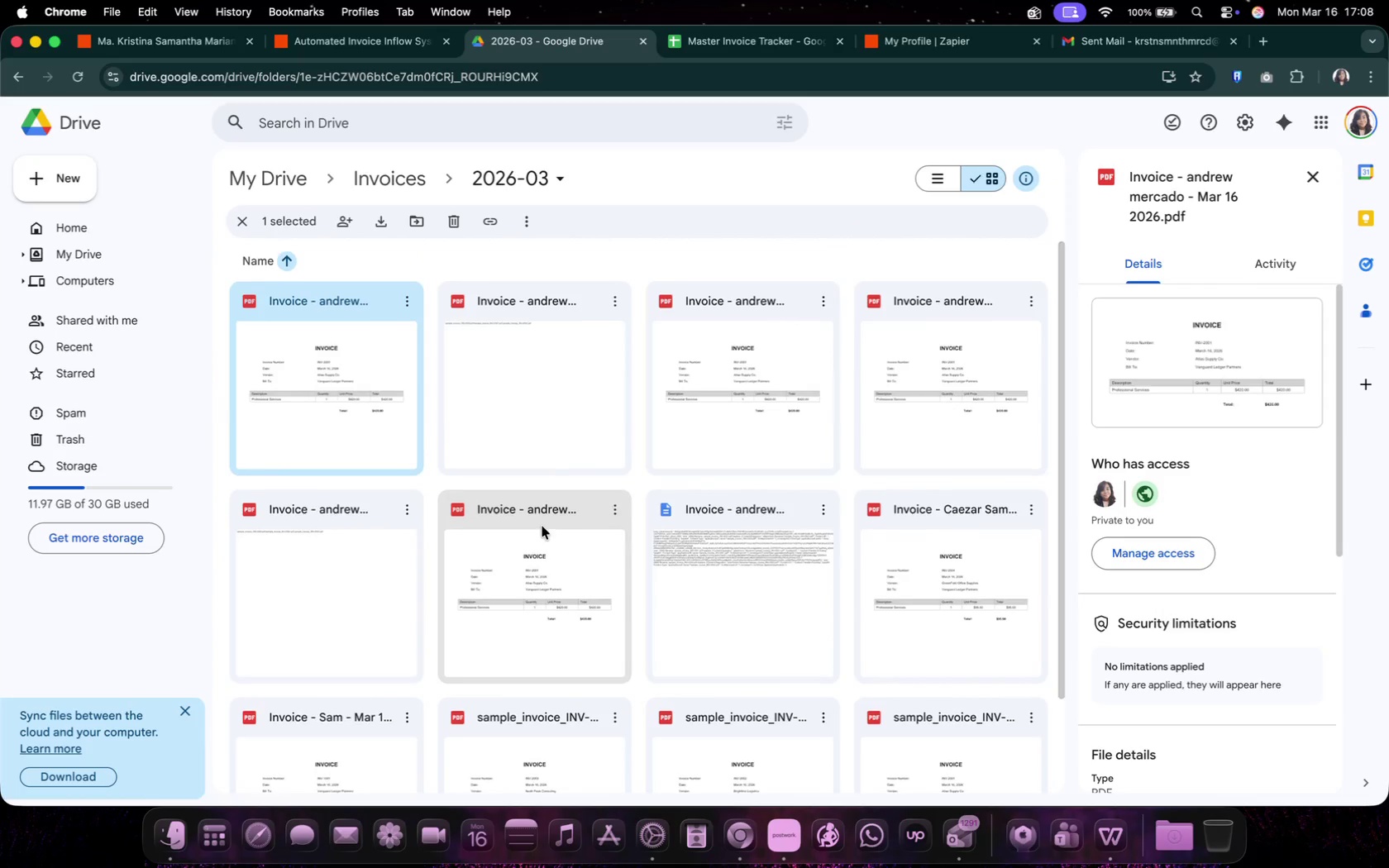 
scroll: coordinate [542, 527], scroll_direction: down, amount: 11.0
 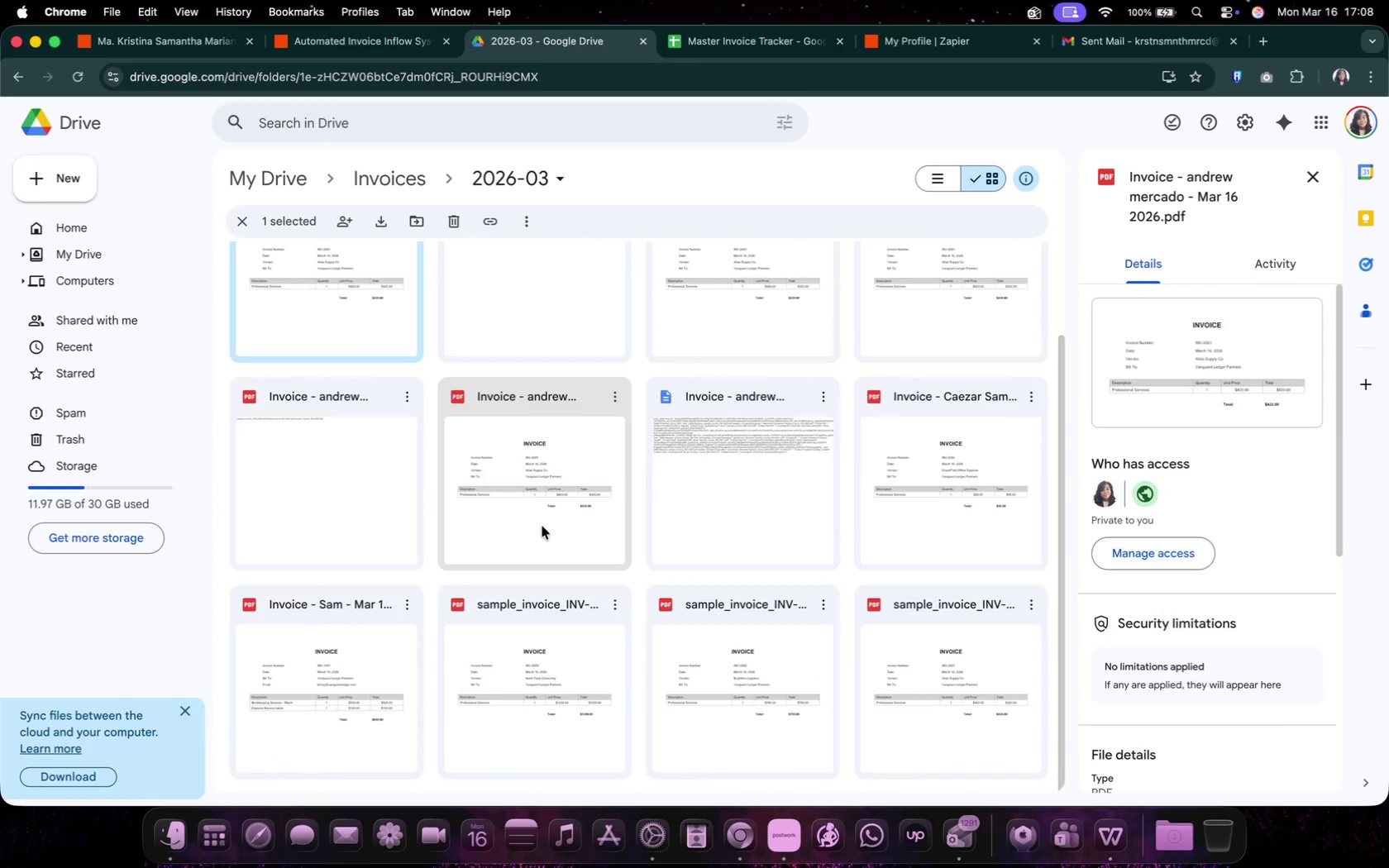 
left_click([373, 49])
 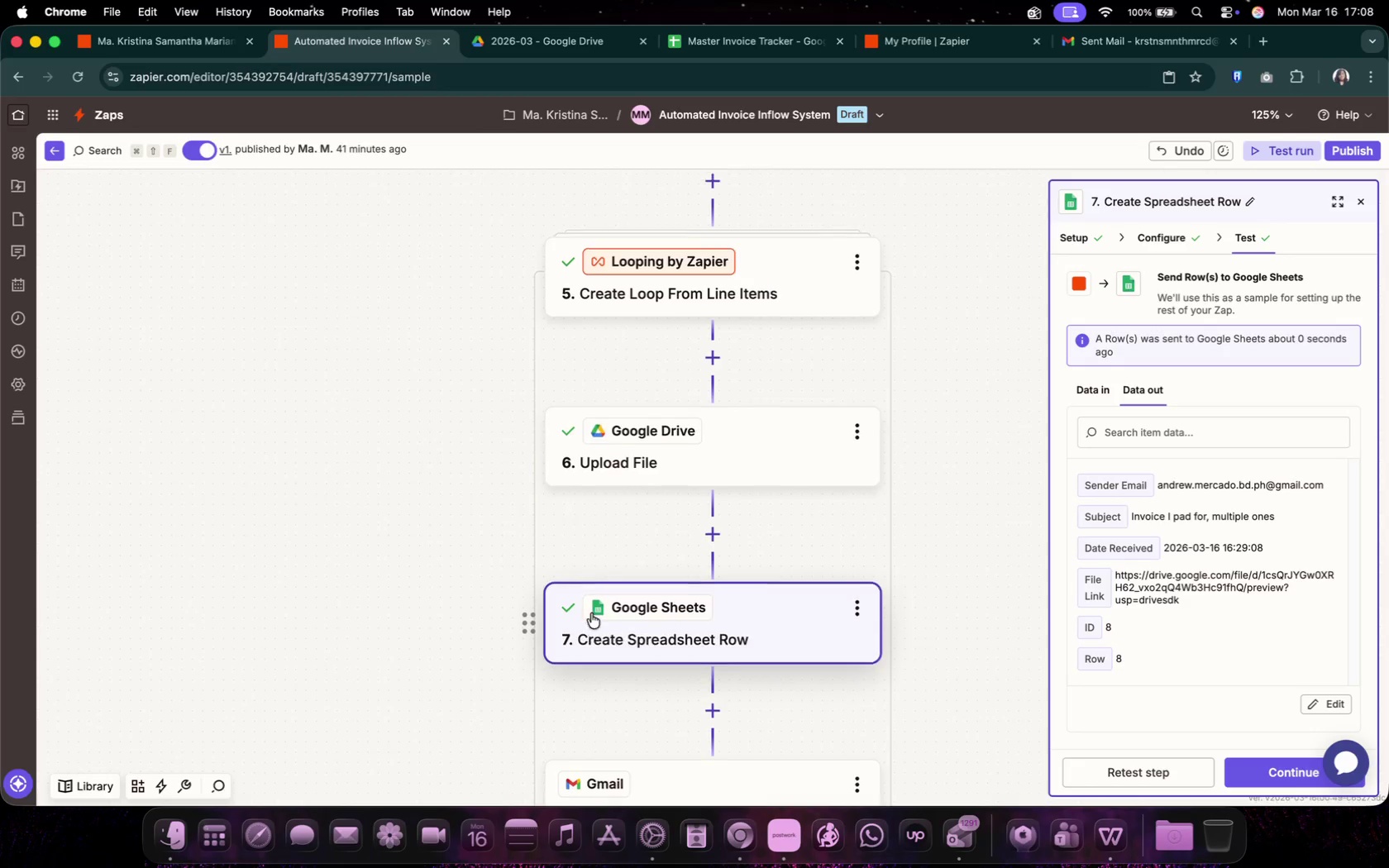 
scroll: coordinate [591, 613], scroll_direction: up, amount: 4.0
 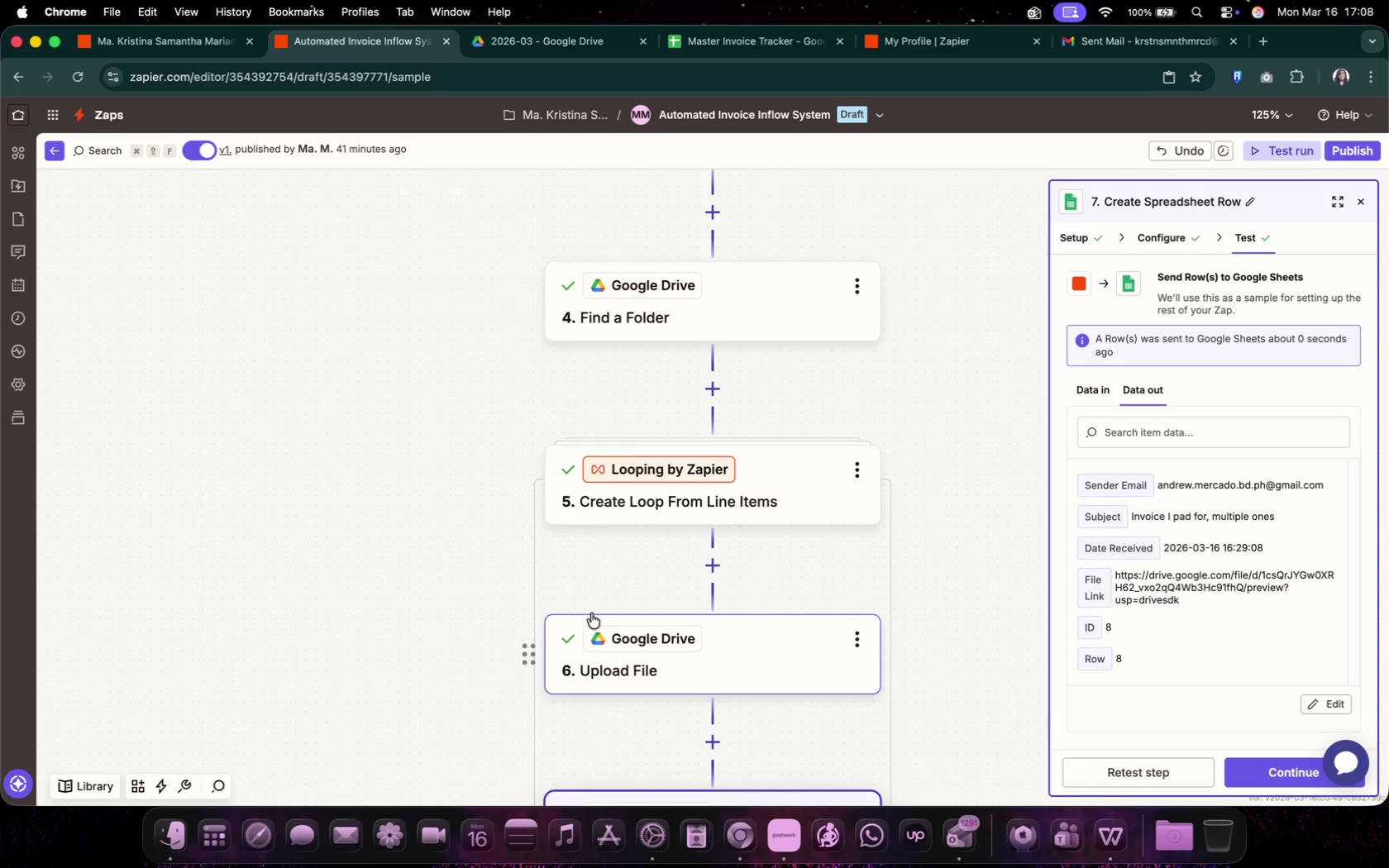 
left_click([812, 478])
 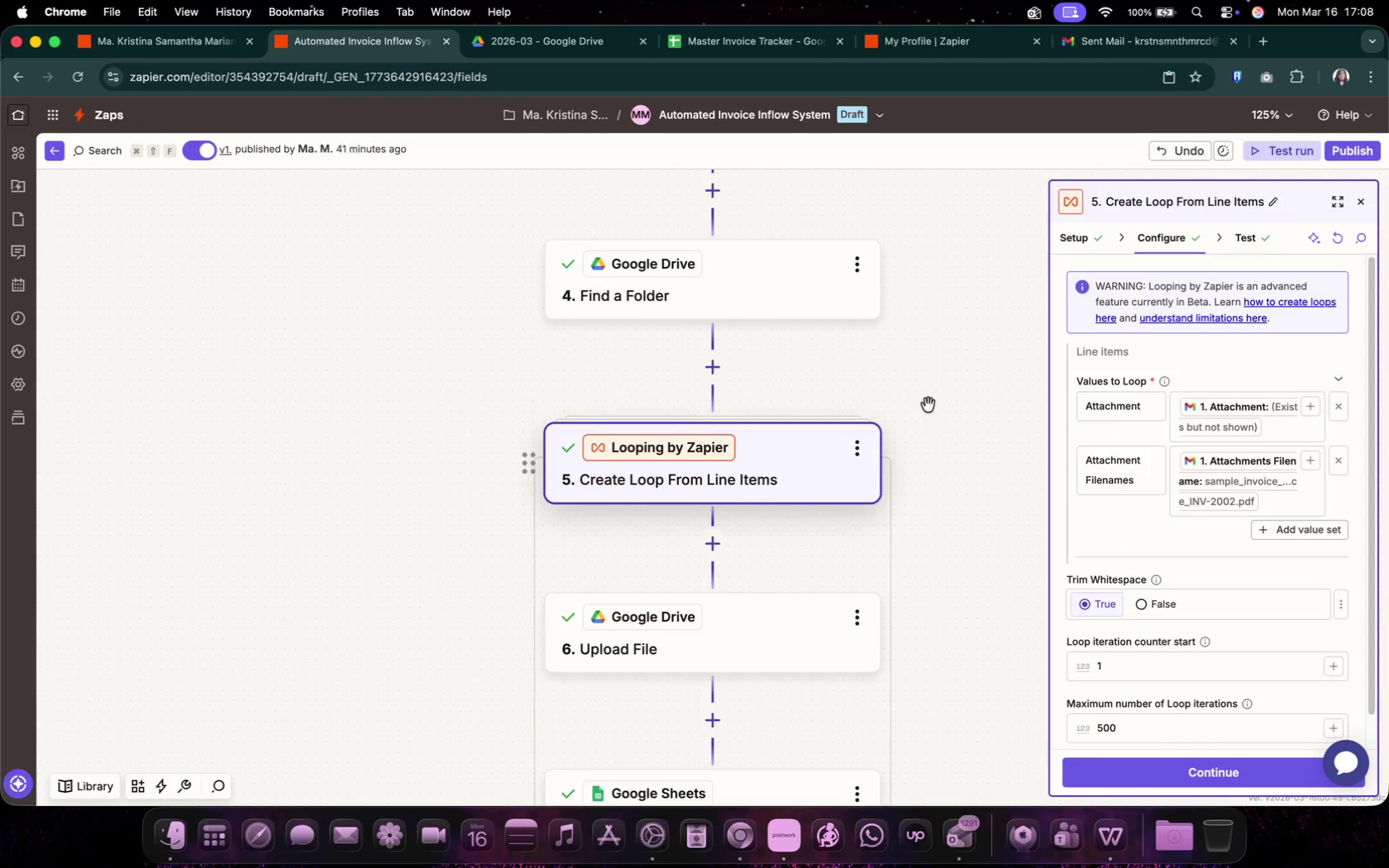 
left_click([856, 452])
 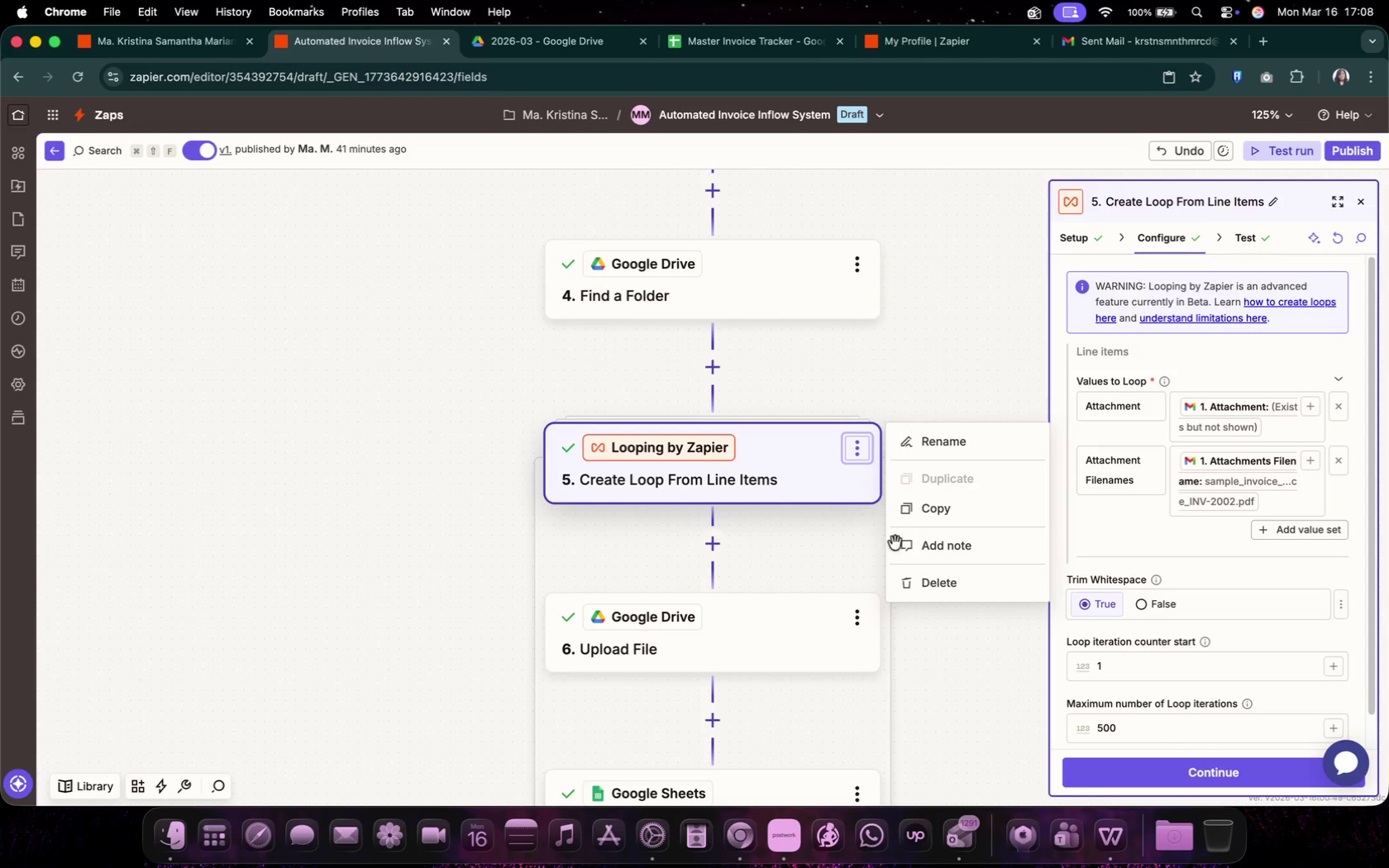 
left_click([966, 595])
 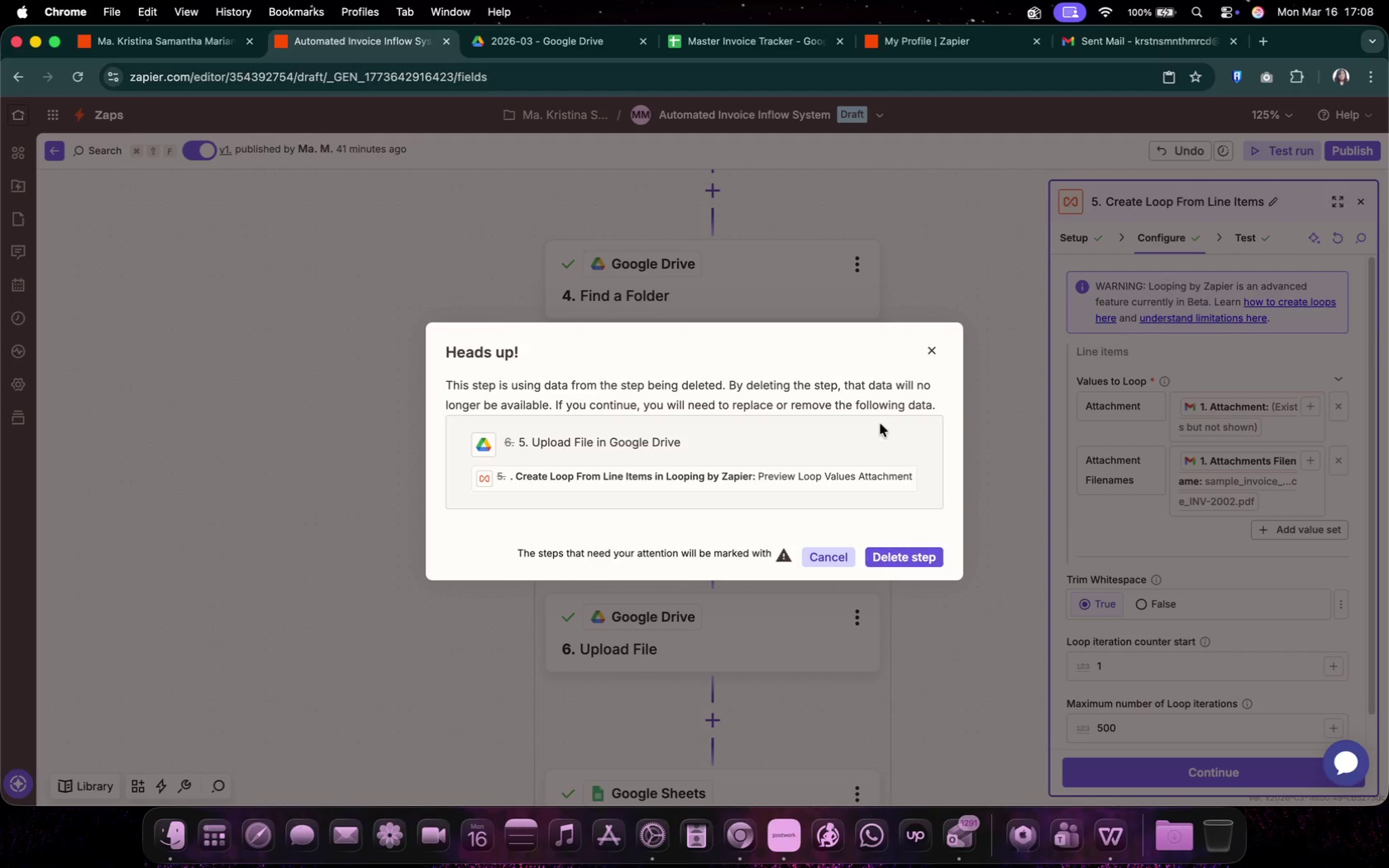 
left_click([940, 352])
 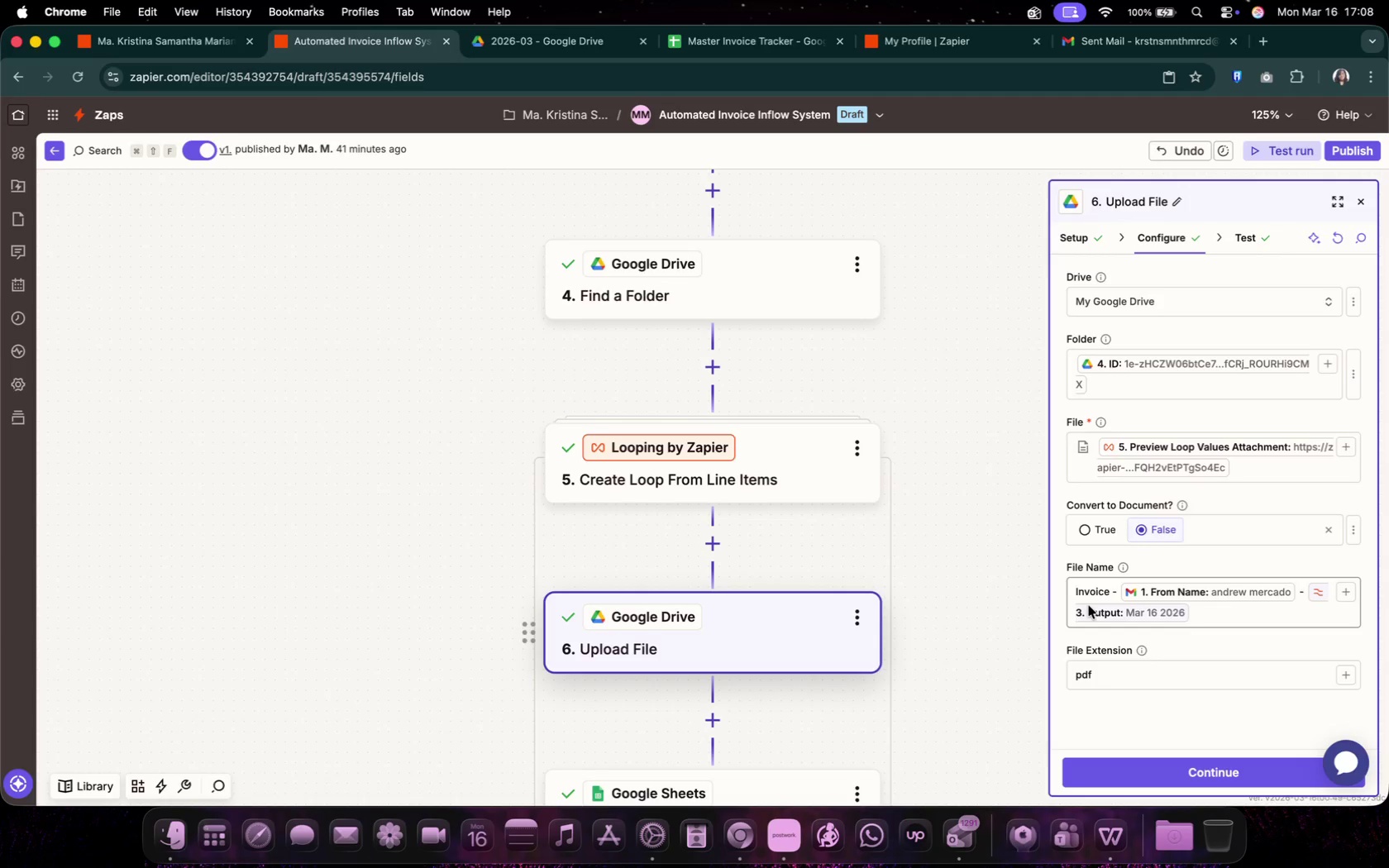 
left_click([1253, 467])
 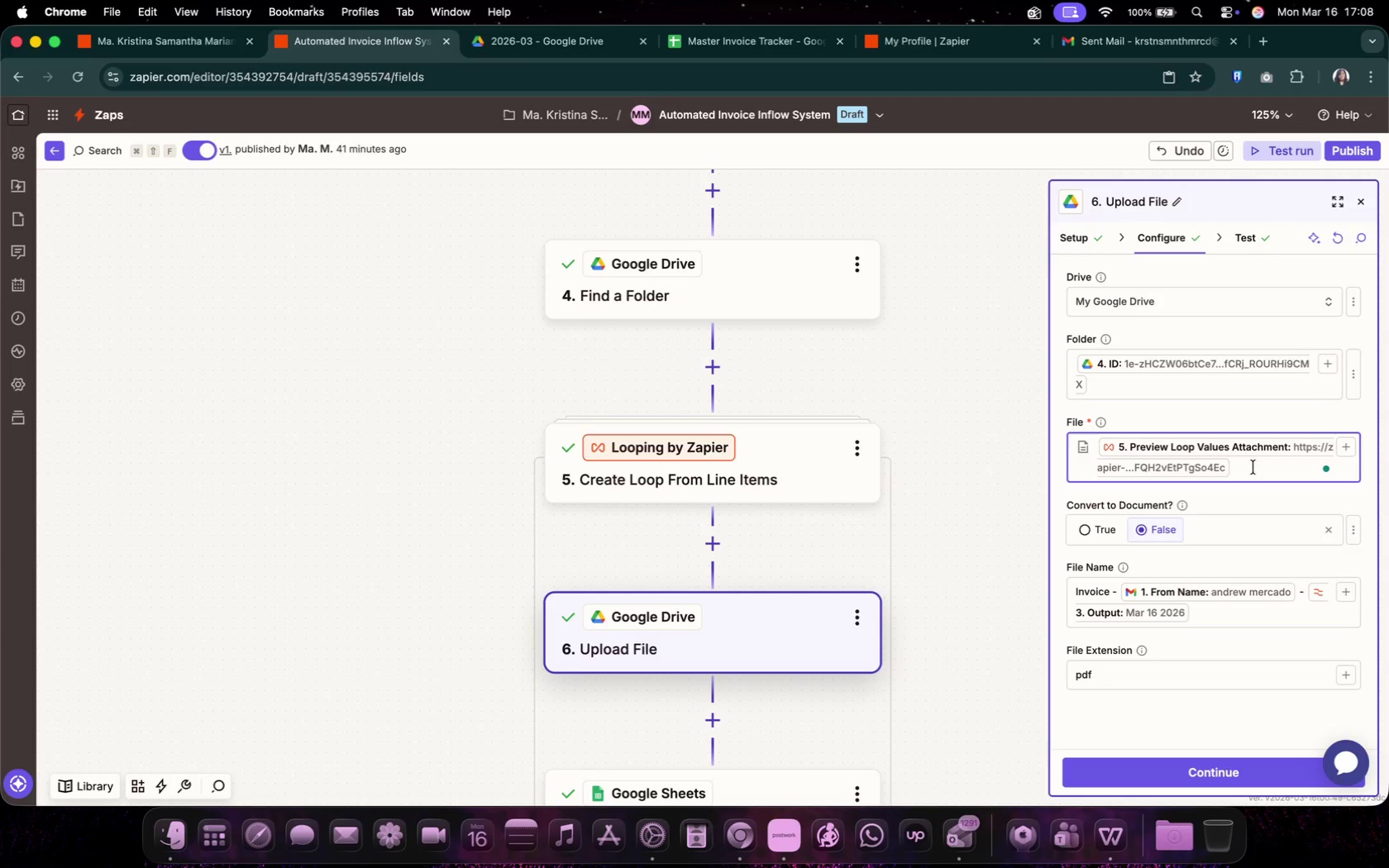 
key(Backspace)
 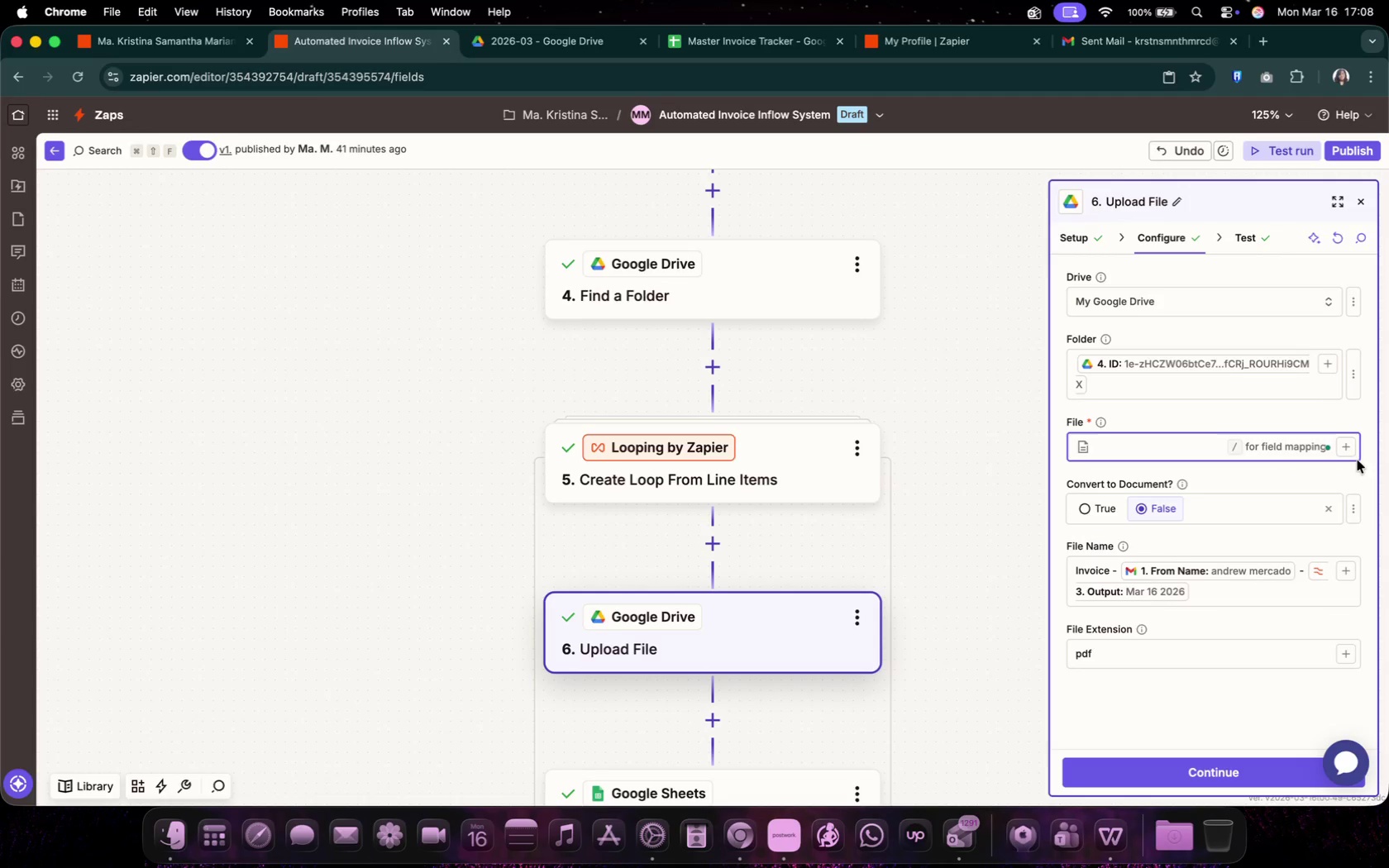 
left_click([1349, 451])
 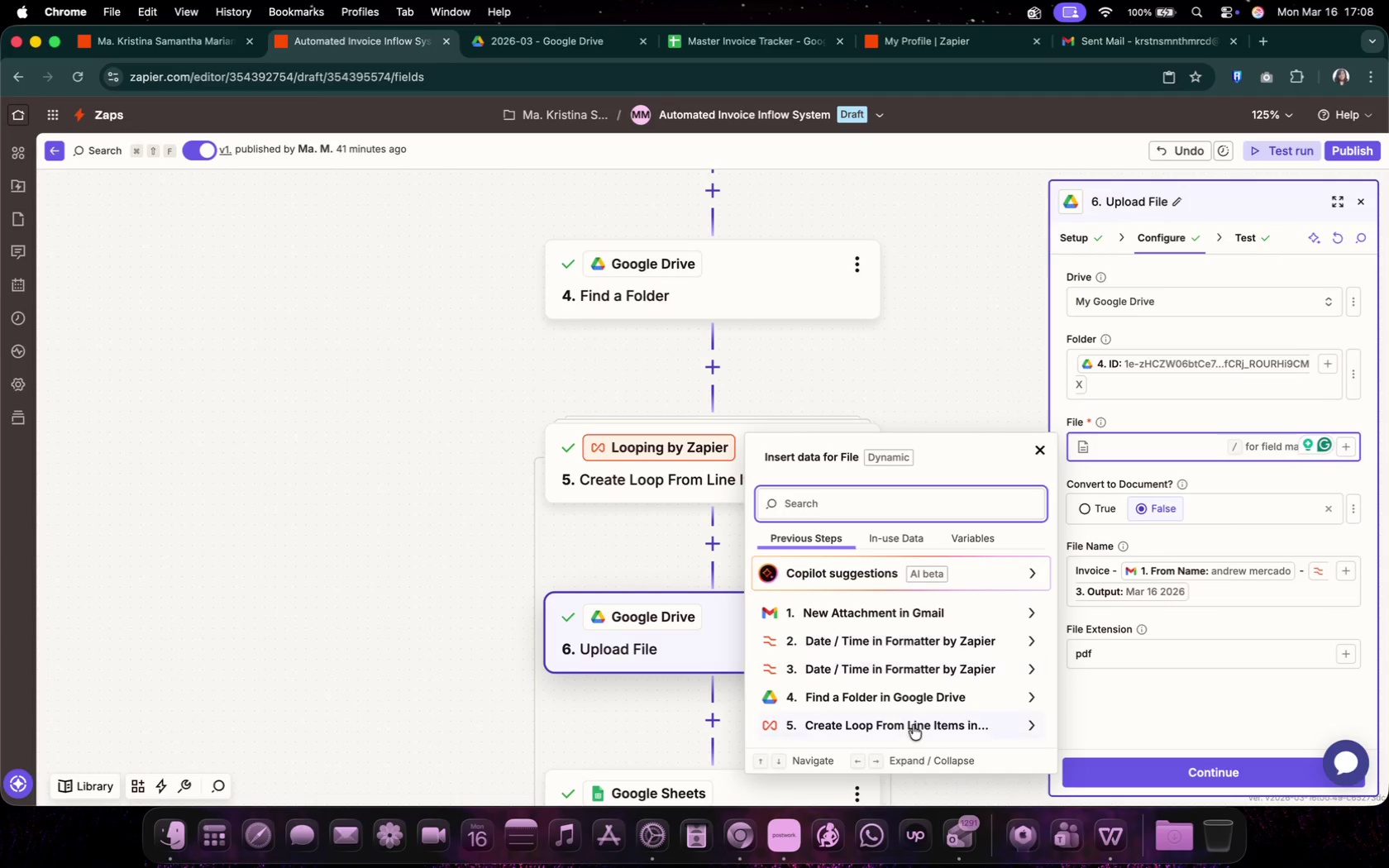 
left_click([912, 725])
 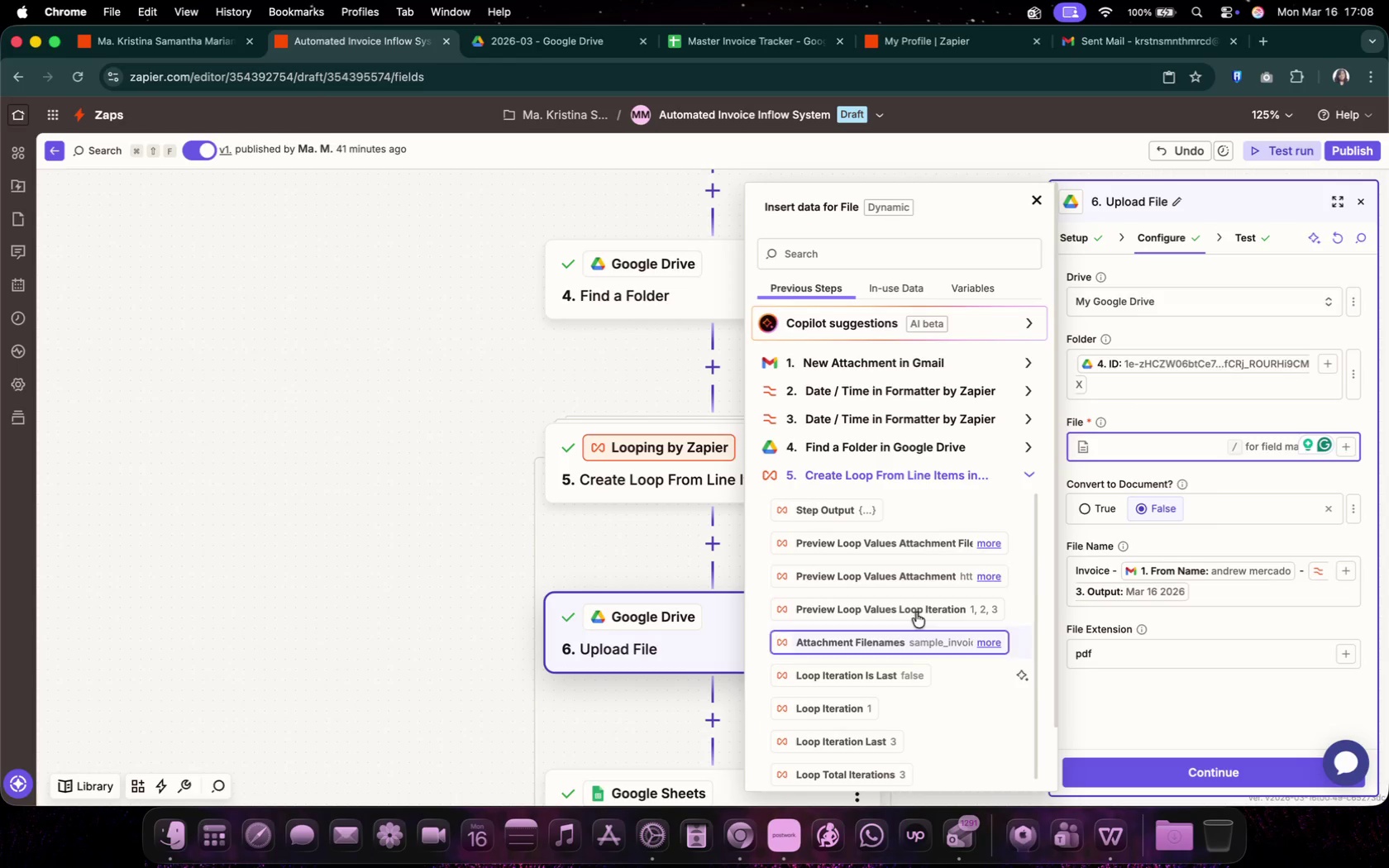 
scroll: coordinate [938, 708], scroll_direction: up, amount: 2.0
 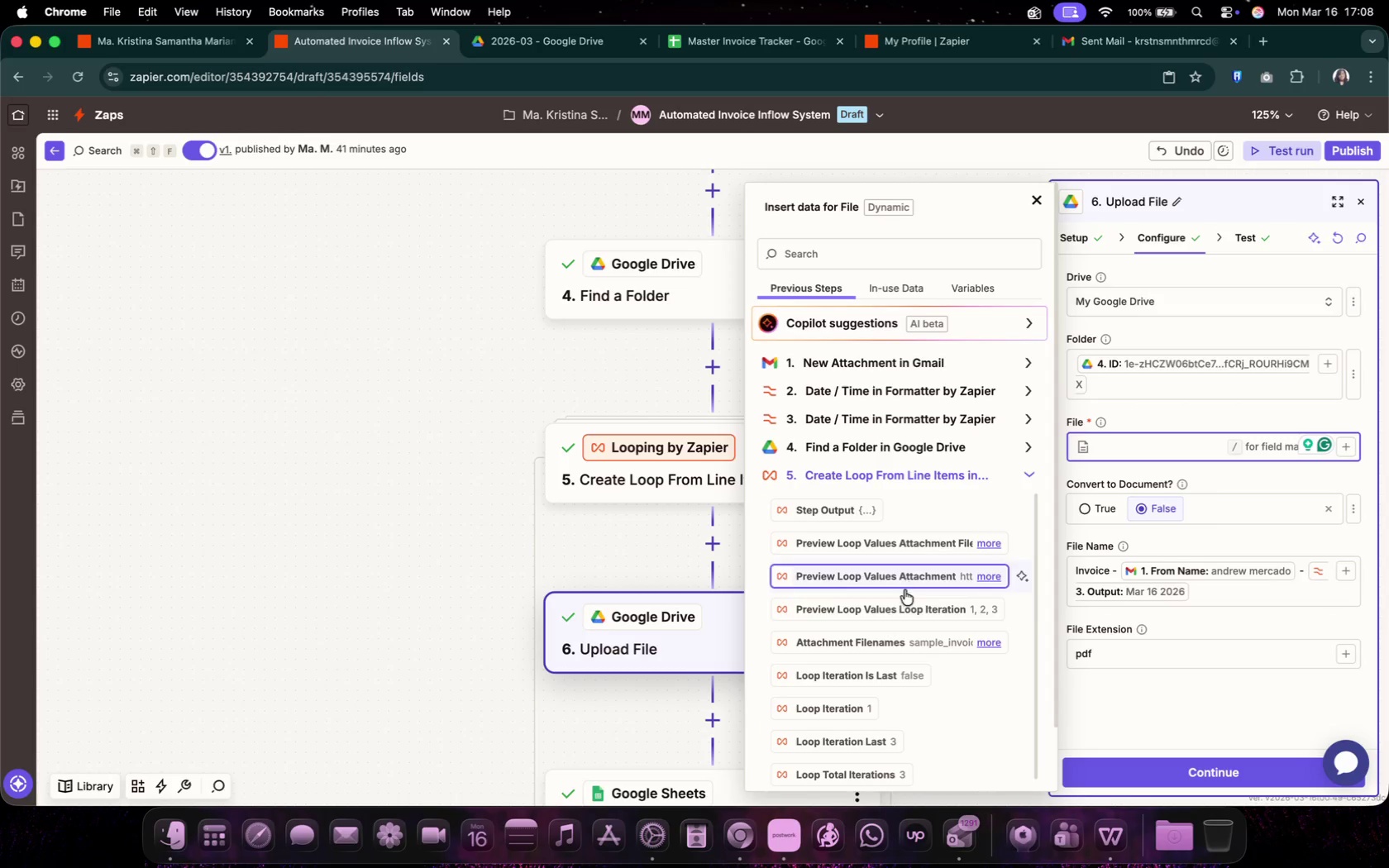 
scroll: coordinate [938, 708], scroll_direction: down, amount: 4.0
 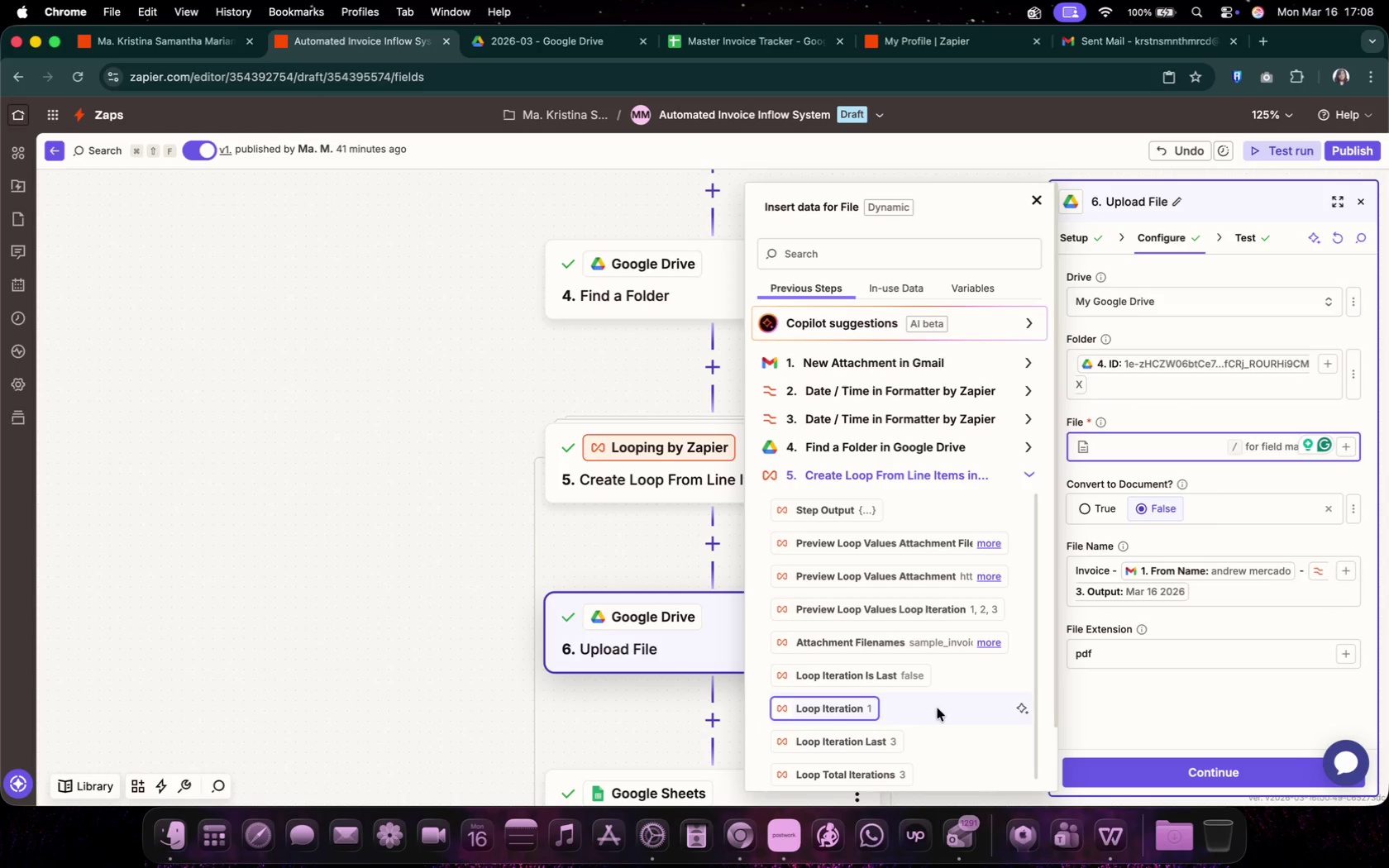 
scroll: coordinate [938, 708], scroll_direction: up, amount: 1.0
 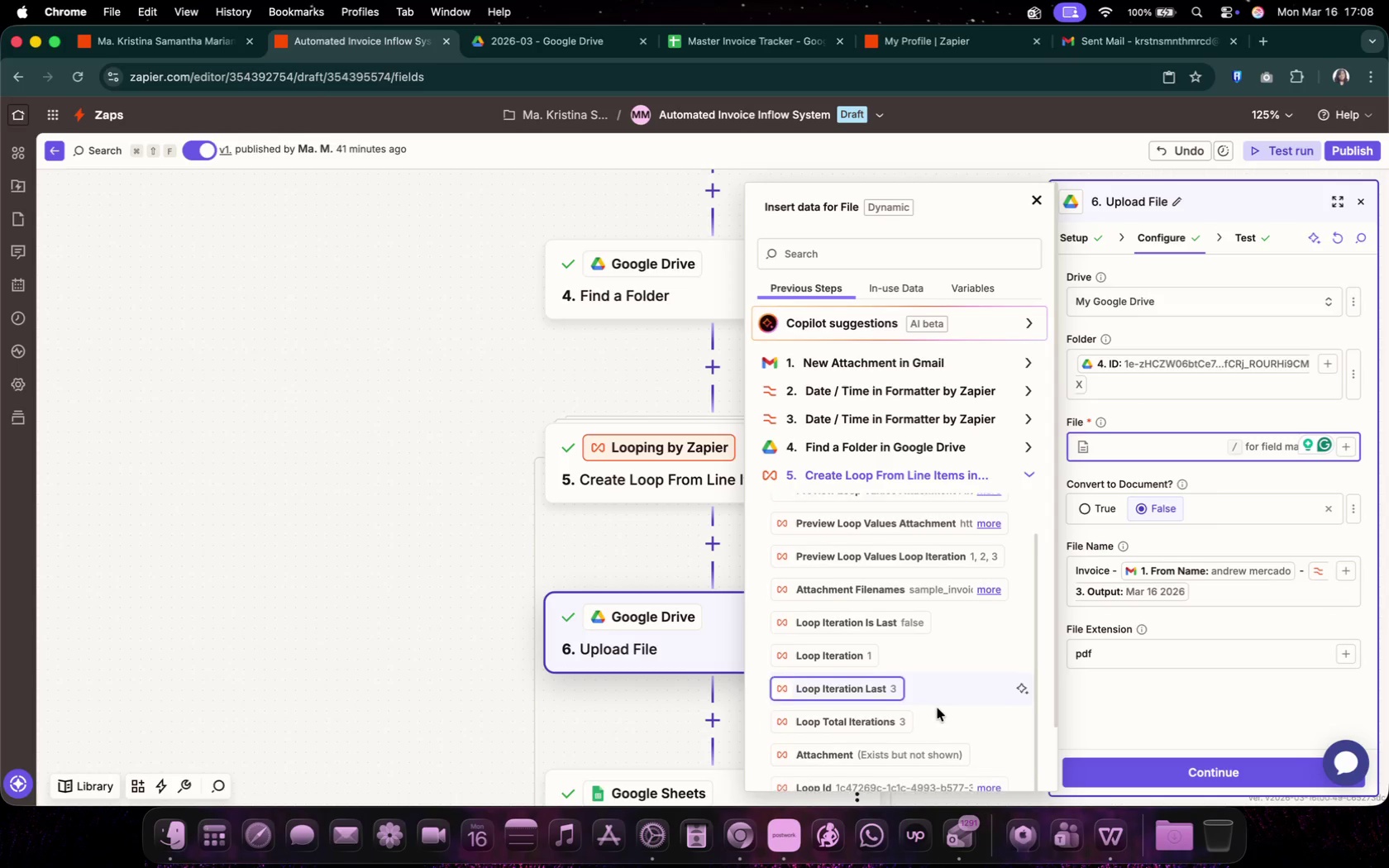 
scroll: coordinate [871, 670], scroll_direction: down, amount: 7.0
 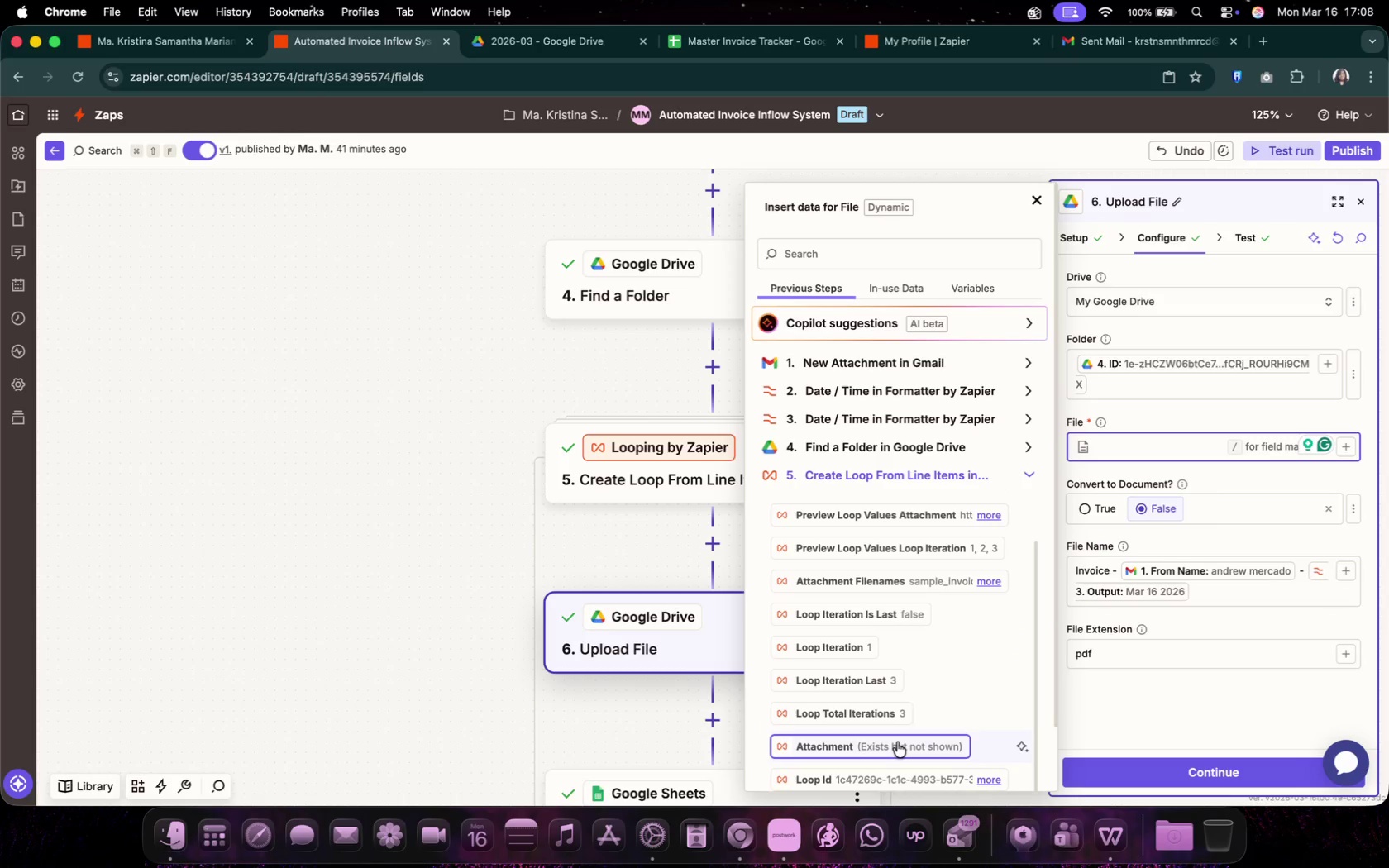 
left_click([897, 742])
 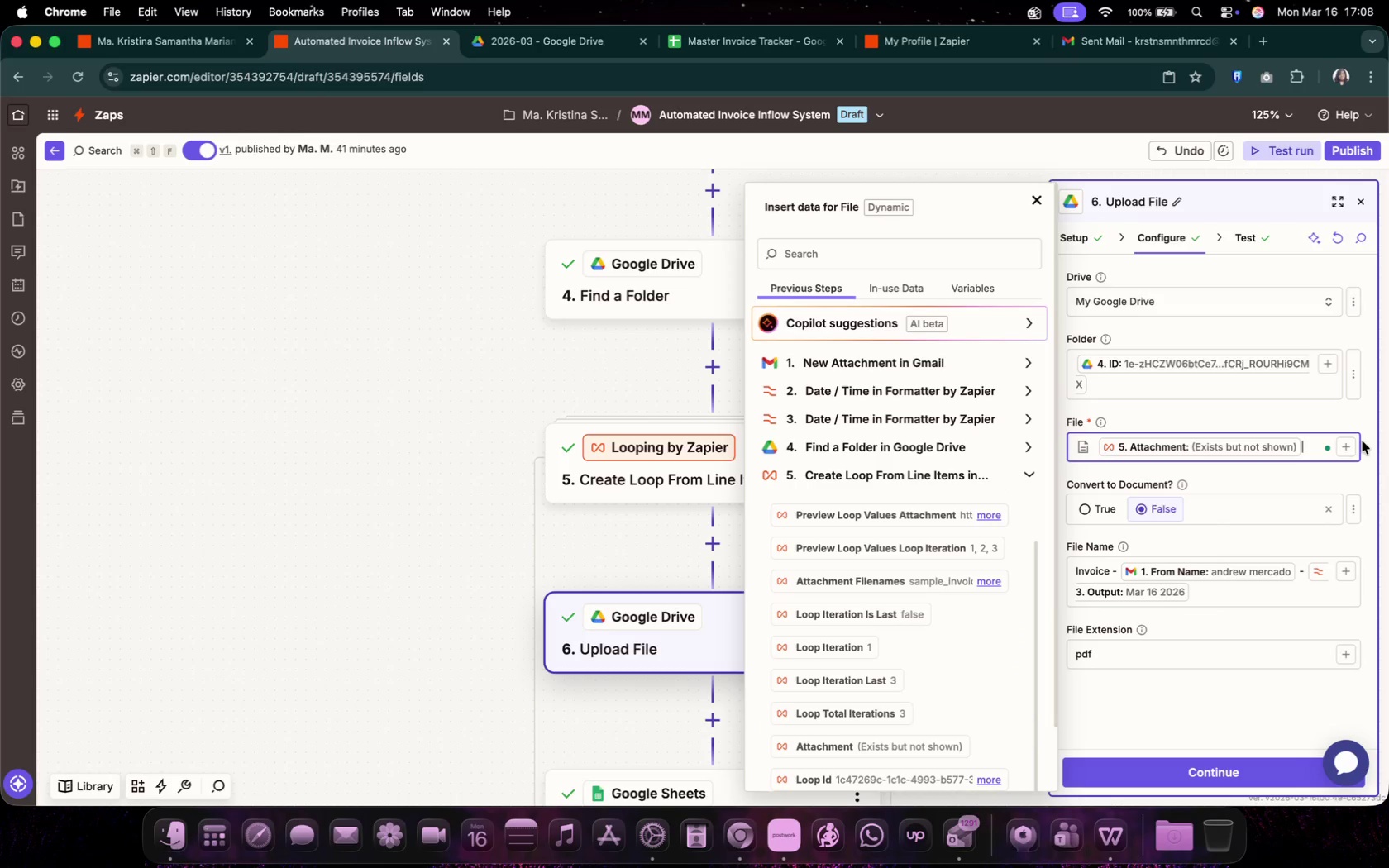 
left_click([1354, 443])
 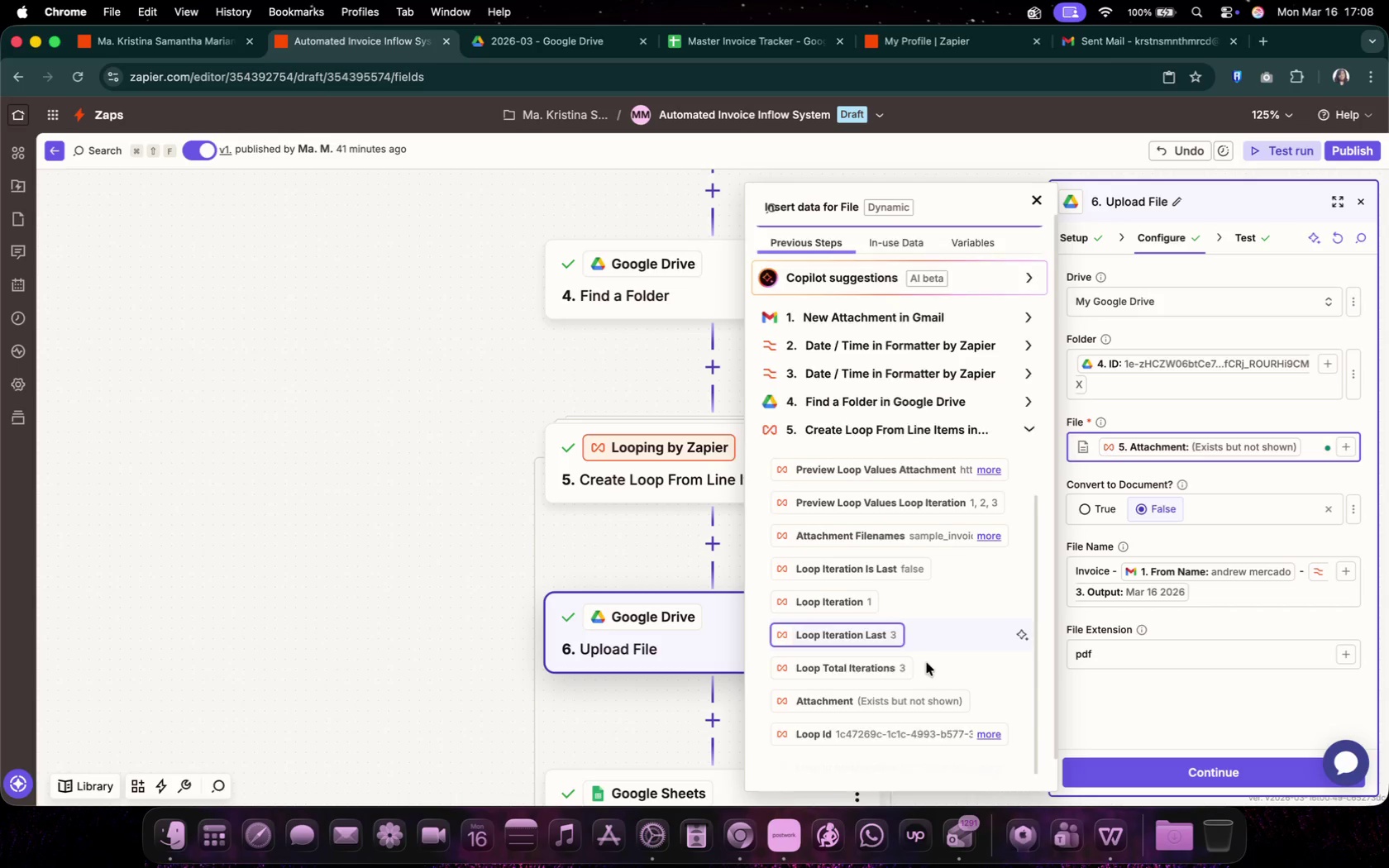 
scroll: coordinate [927, 663], scroll_direction: down, amount: 3.0
 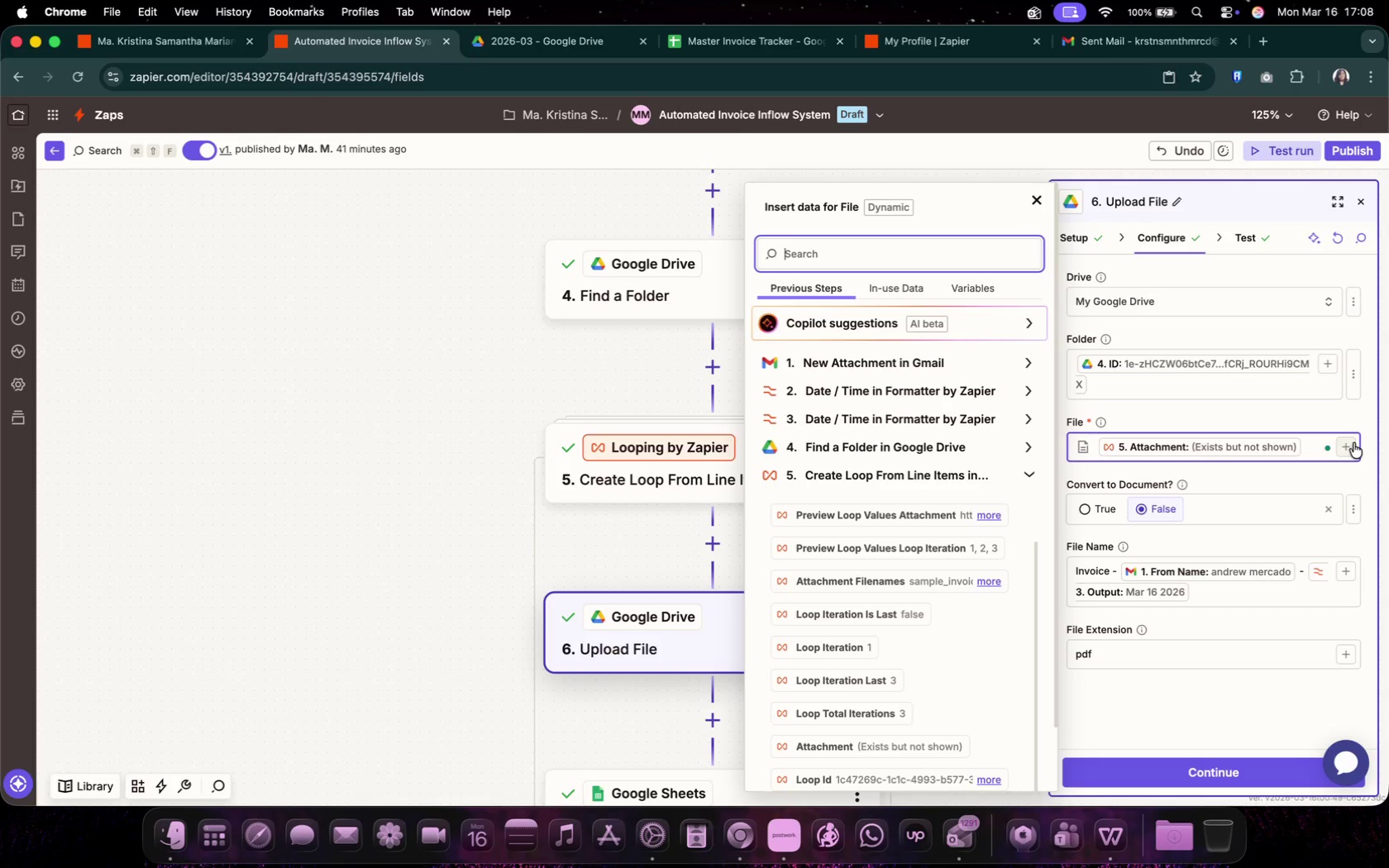 
left_click([915, 504])
 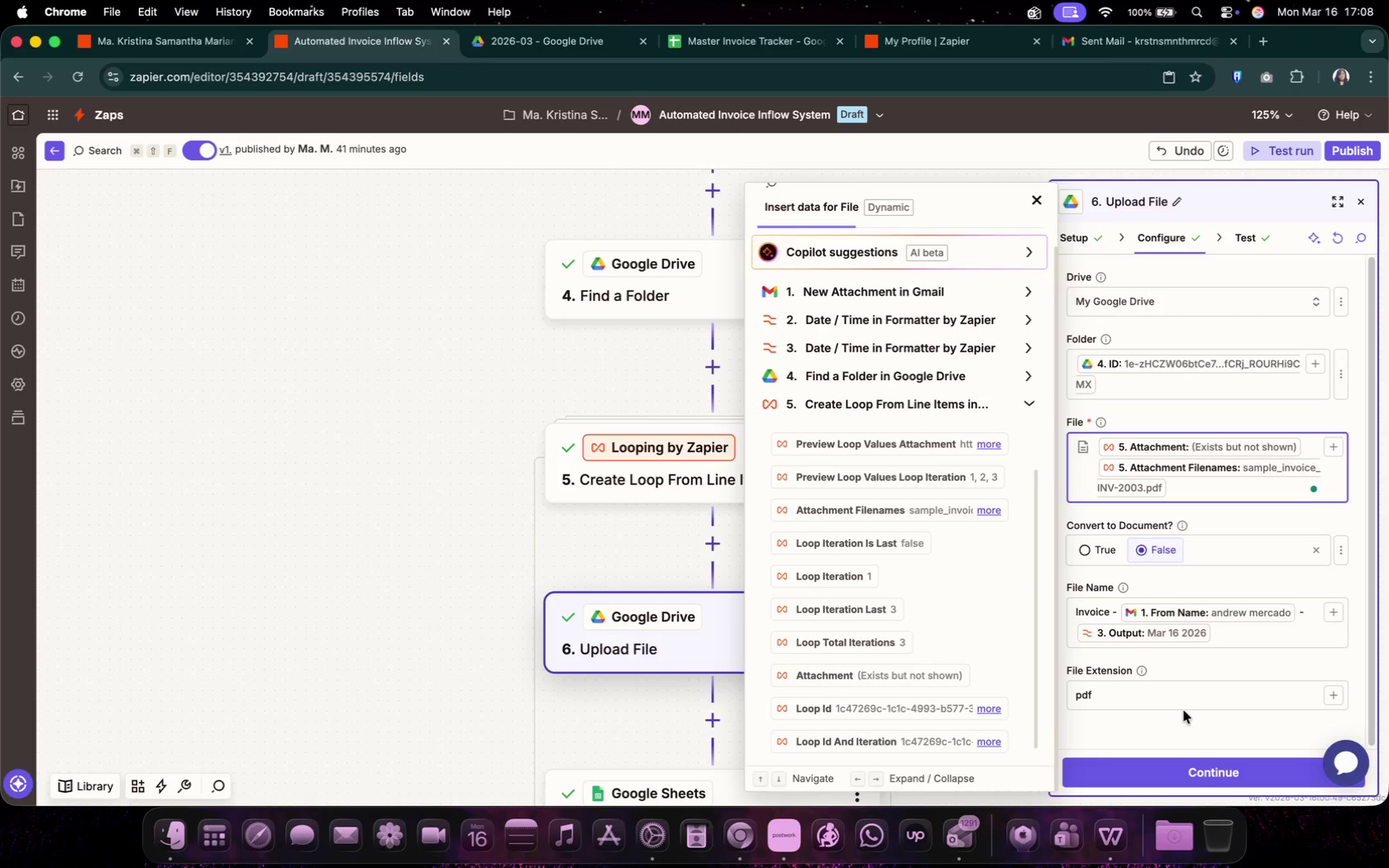 
left_click([1181, 720])
 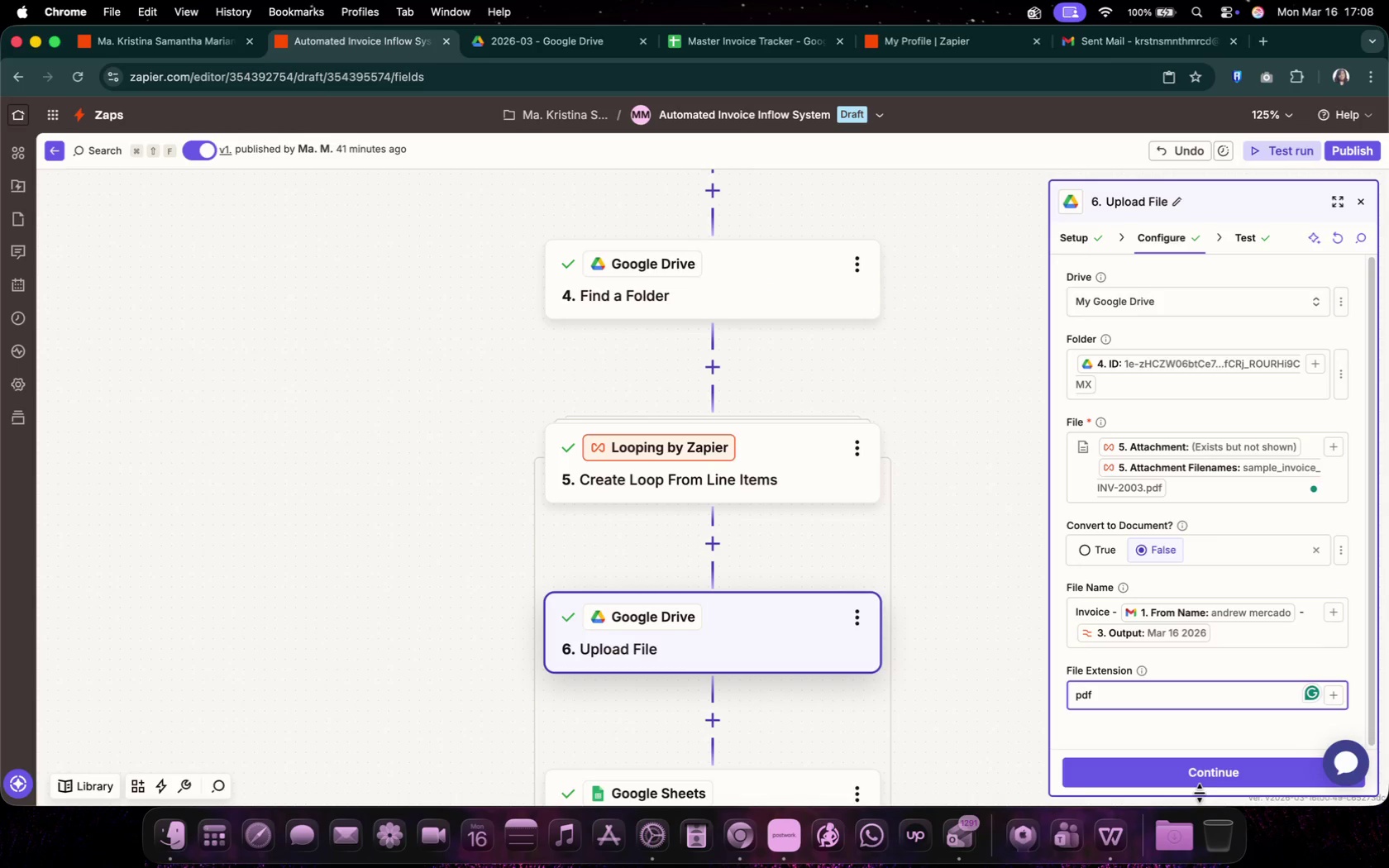 
left_click([1203, 785])
 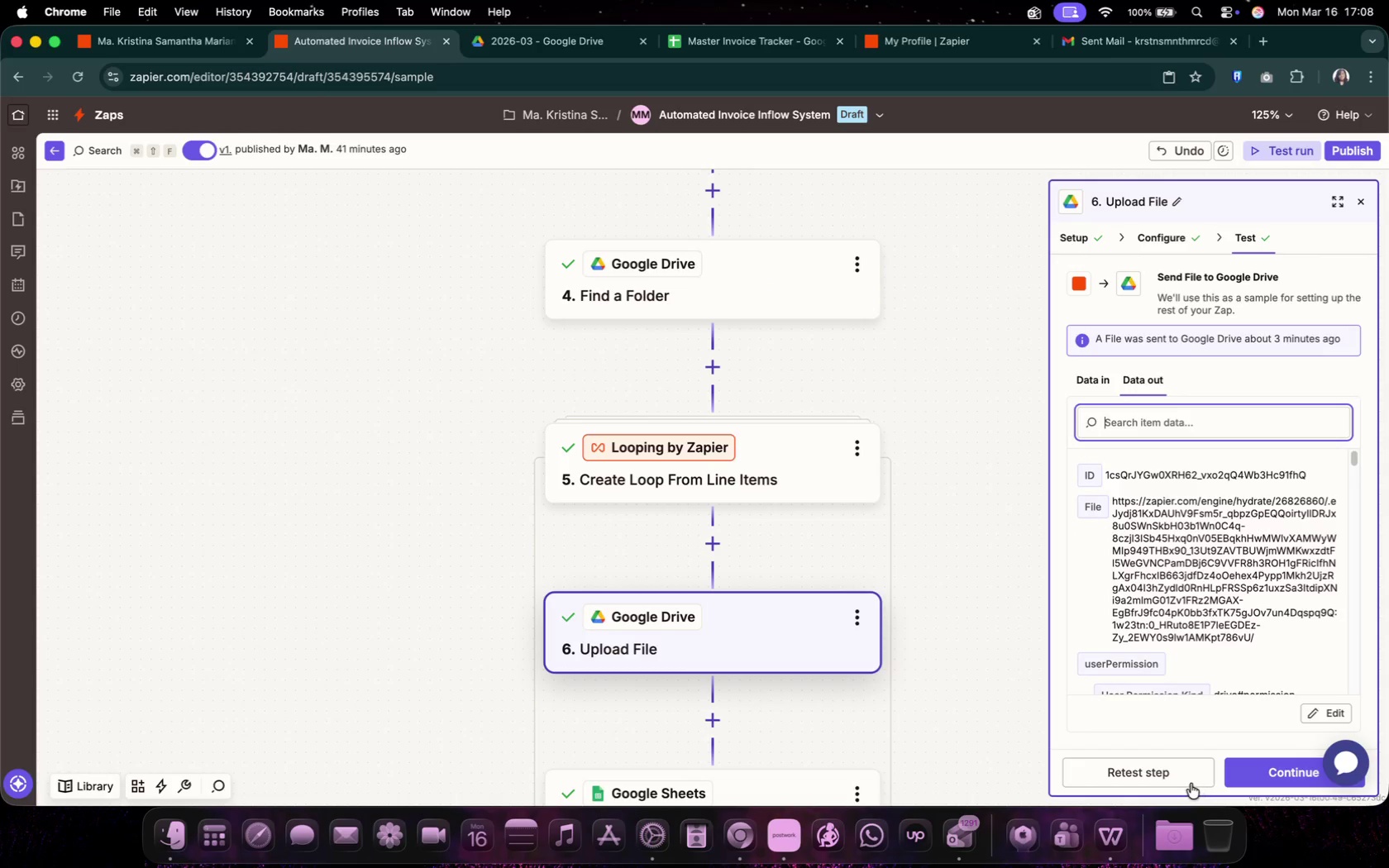 
left_click([1191, 784])
 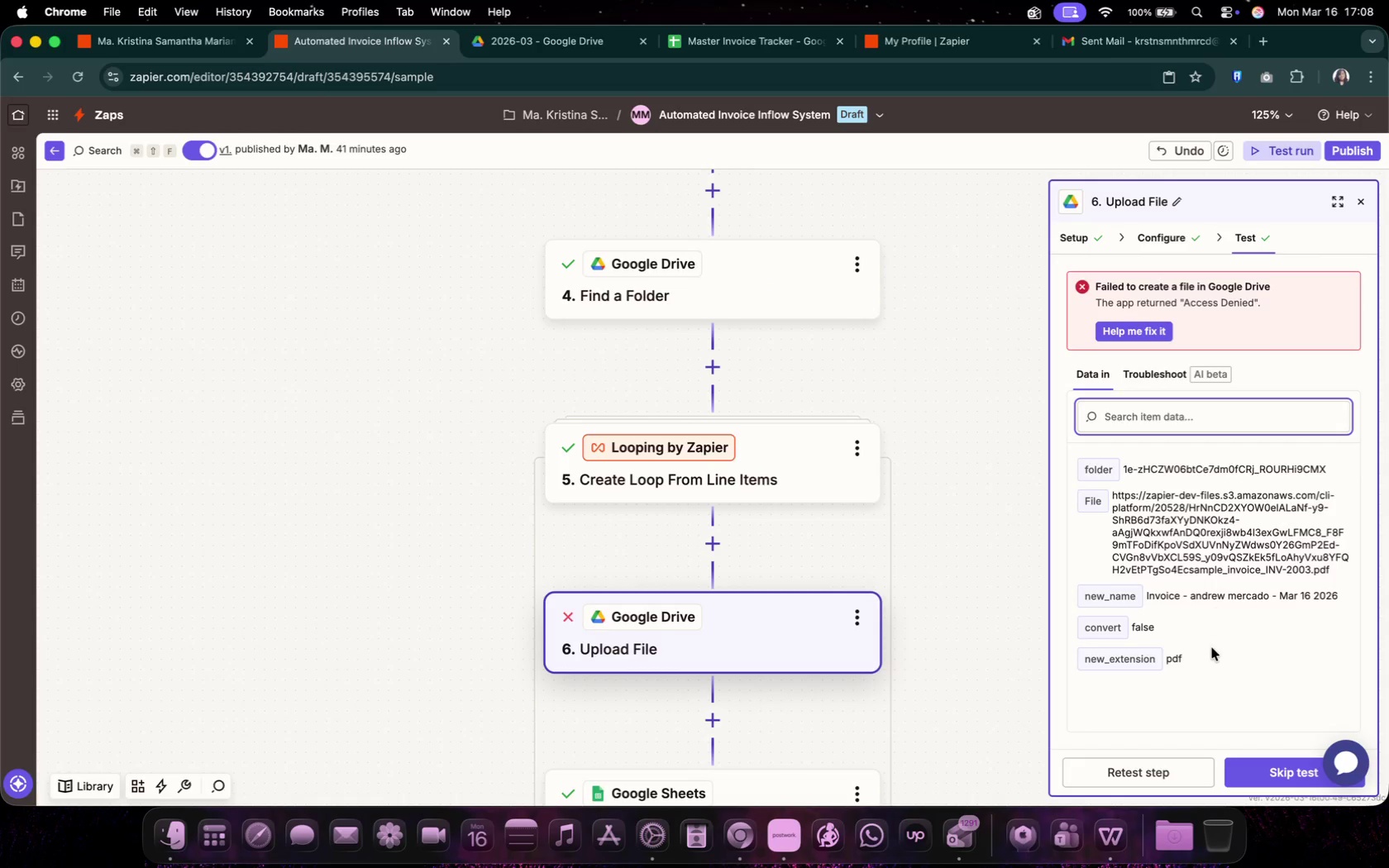 
wait(8.17)
 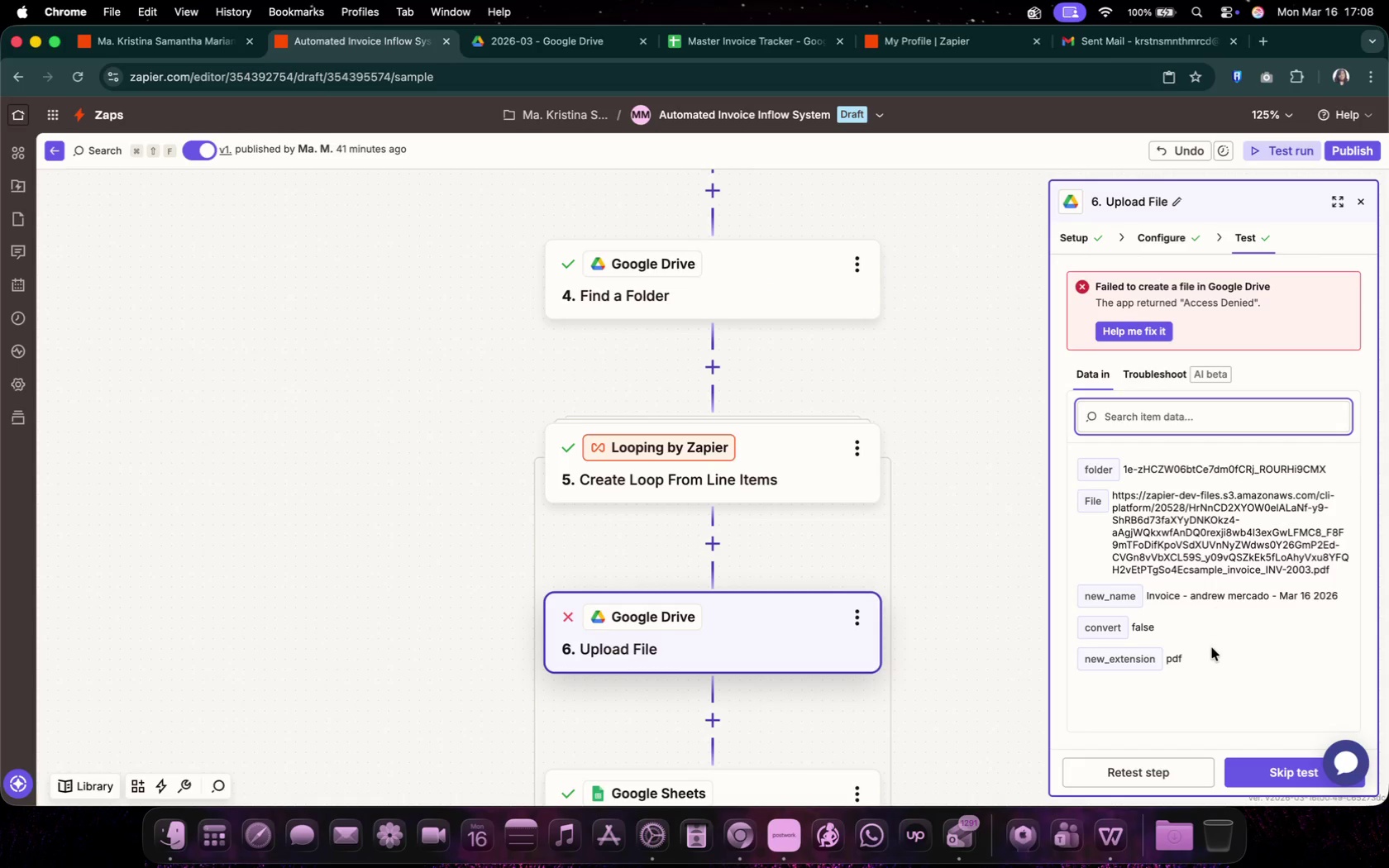 
left_click([1149, 244])
 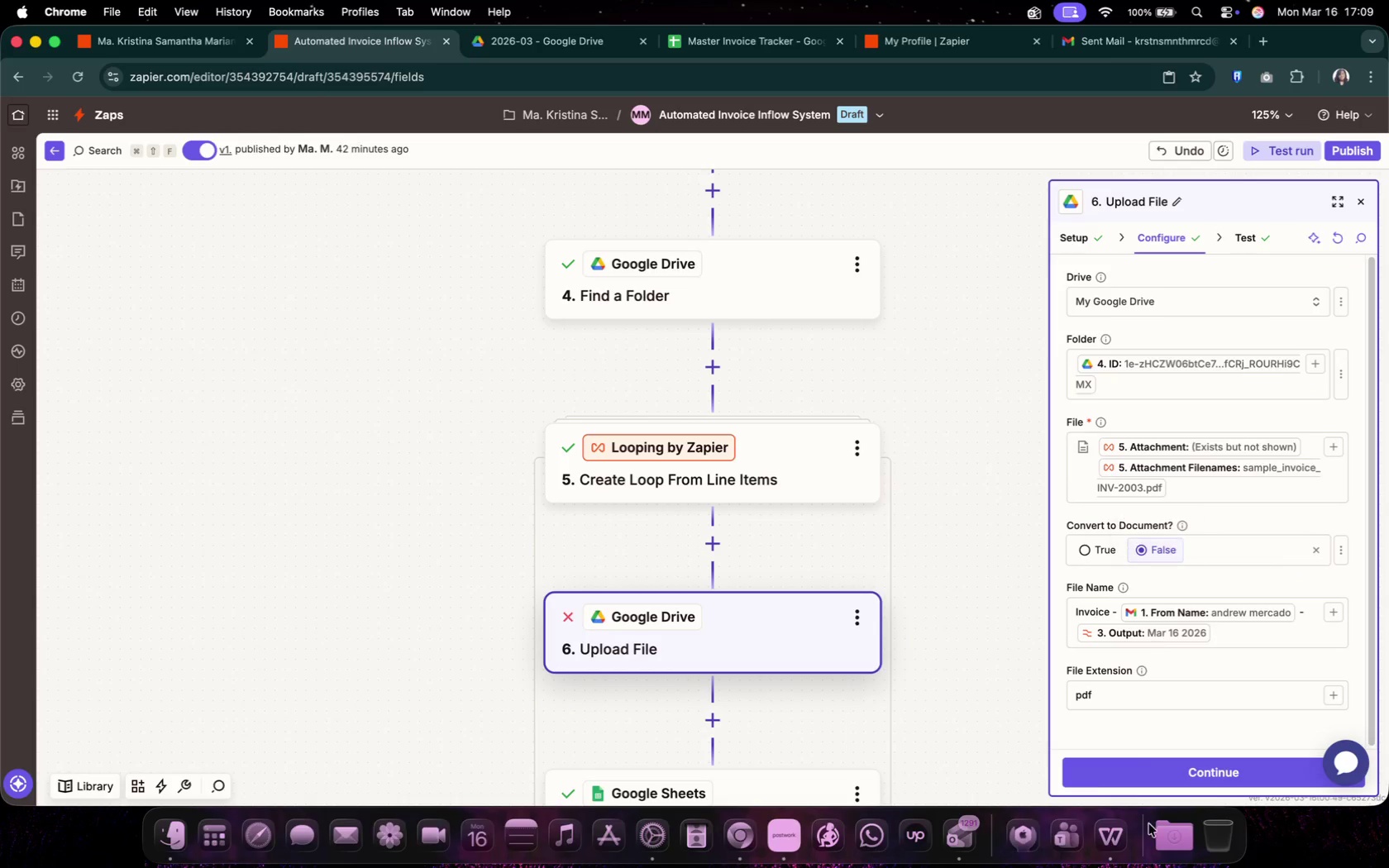 
left_click([1220, 761])
 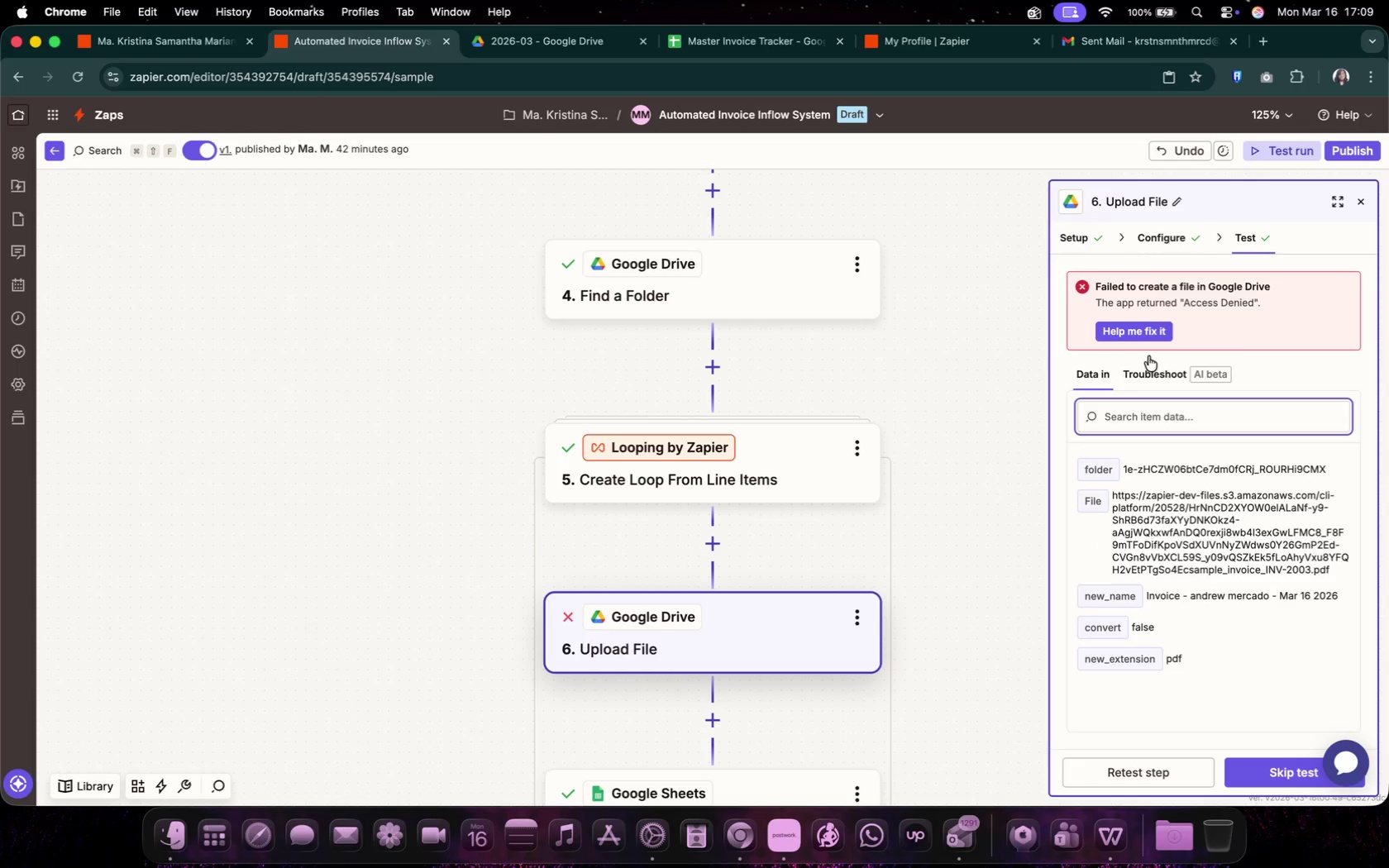 
left_click([1151, 329])
 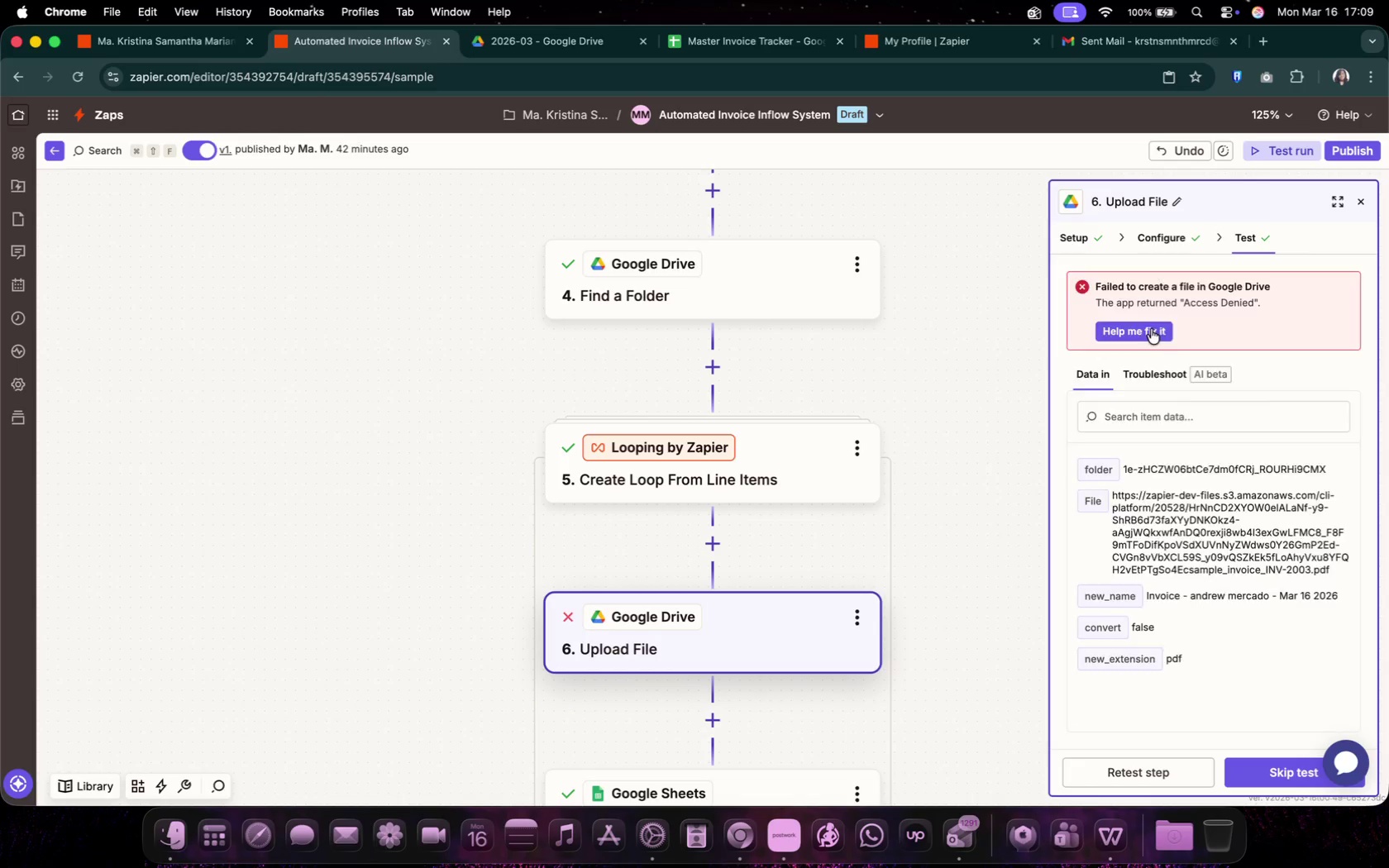 
left_click([1144, 332])
 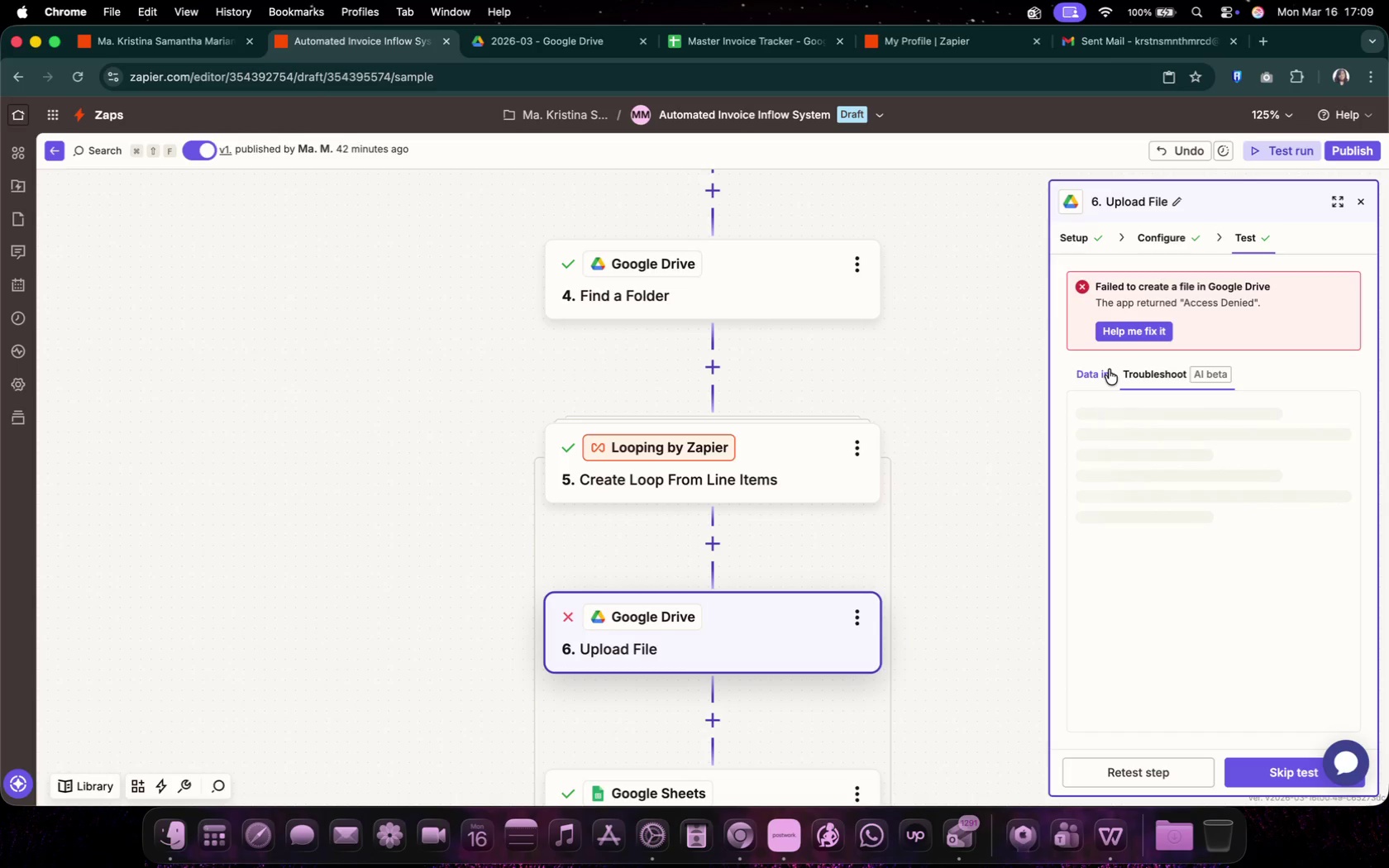 
left_click([1109, 370])
 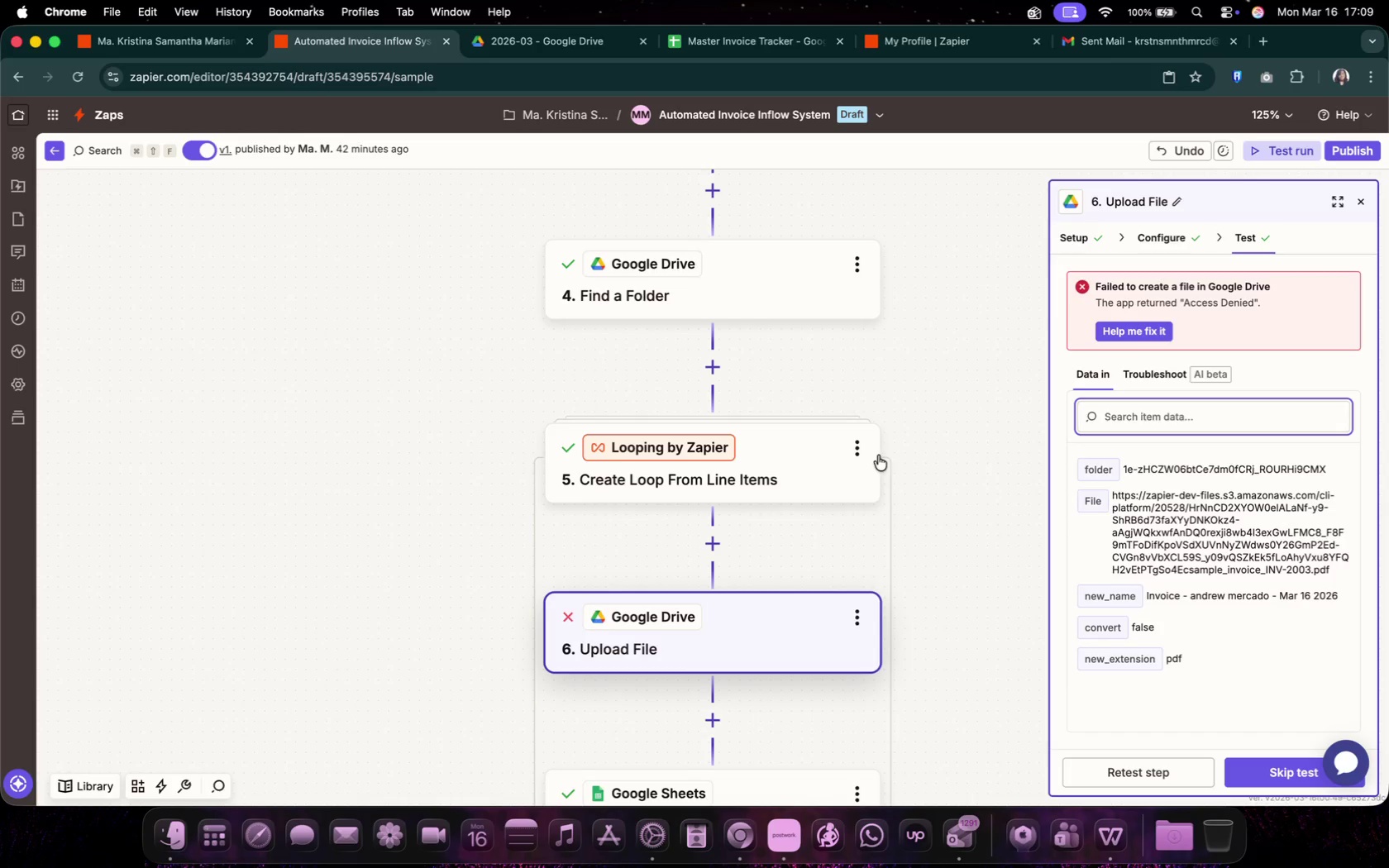 
left_click([864, 452])
 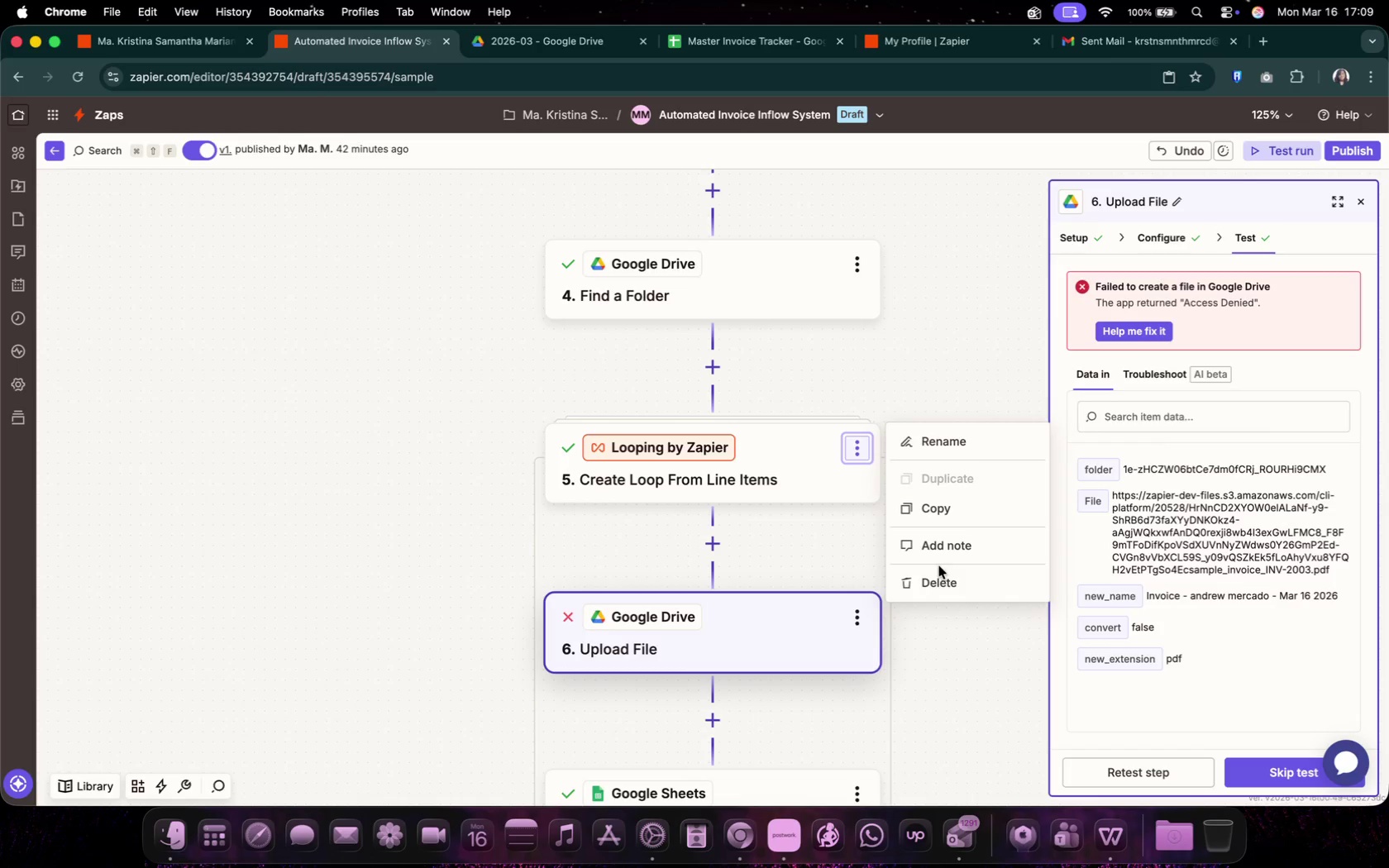 
left_click([943, 576])
 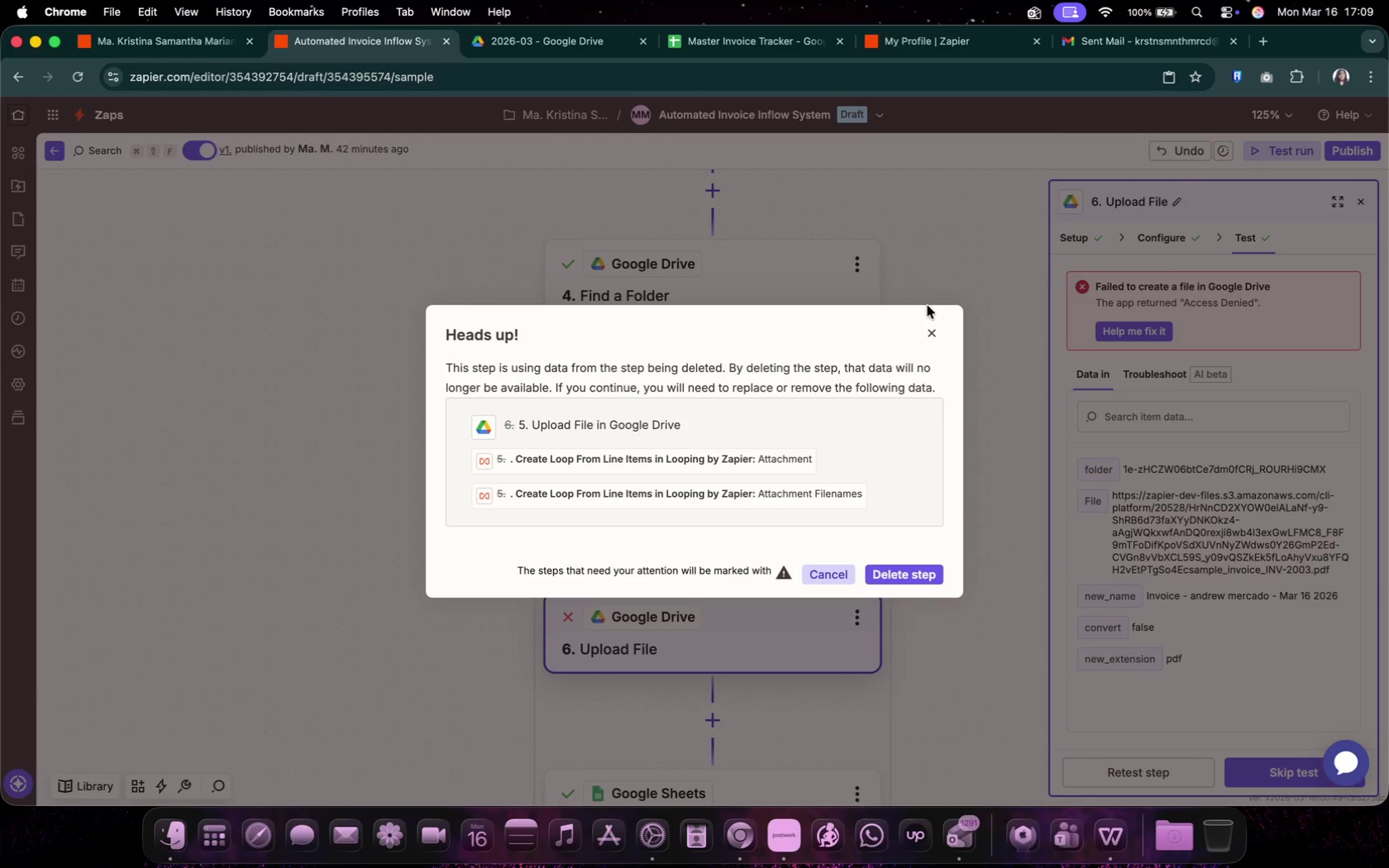 
double_click([930, 324])
 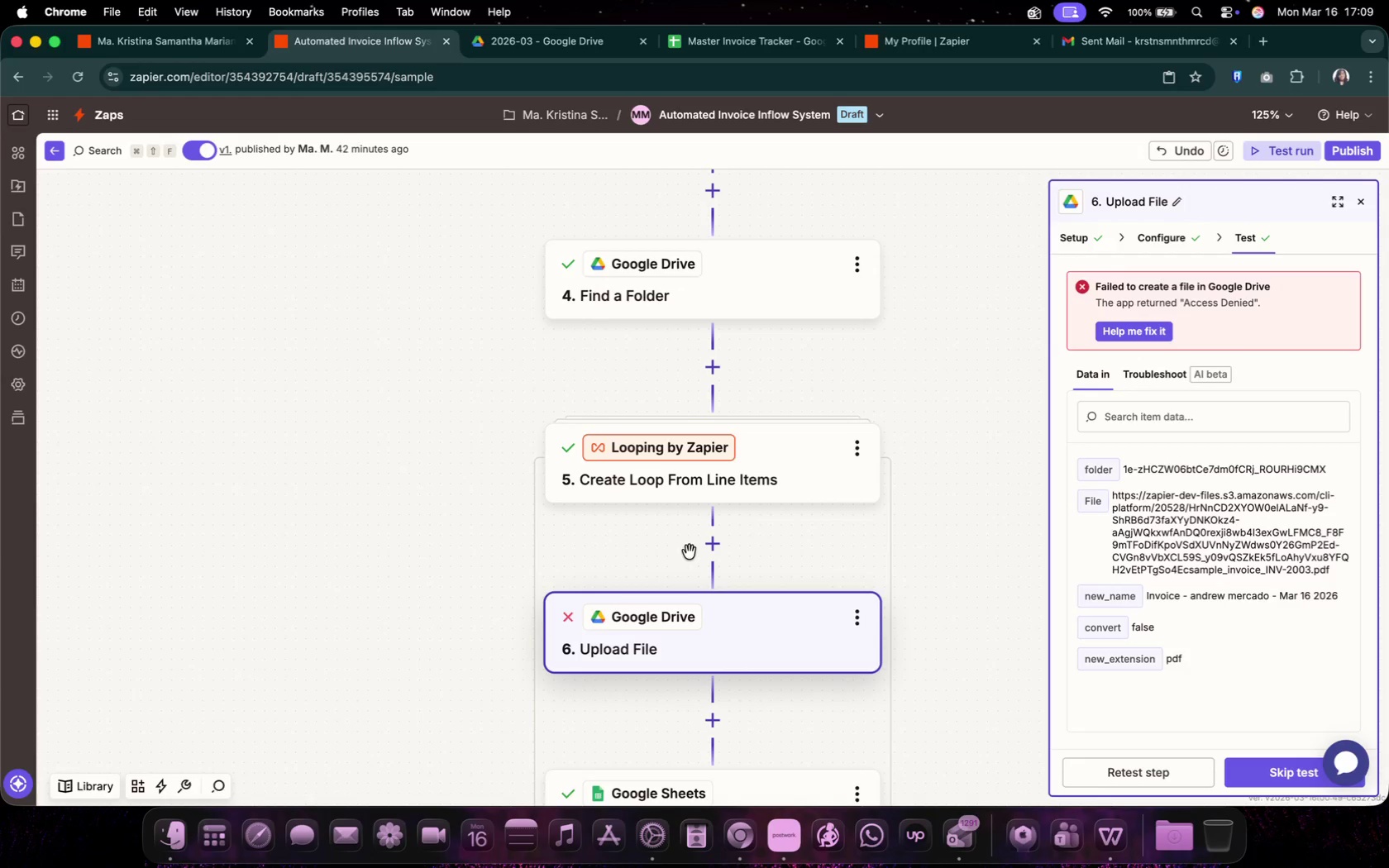 
left_click([772, 454])
 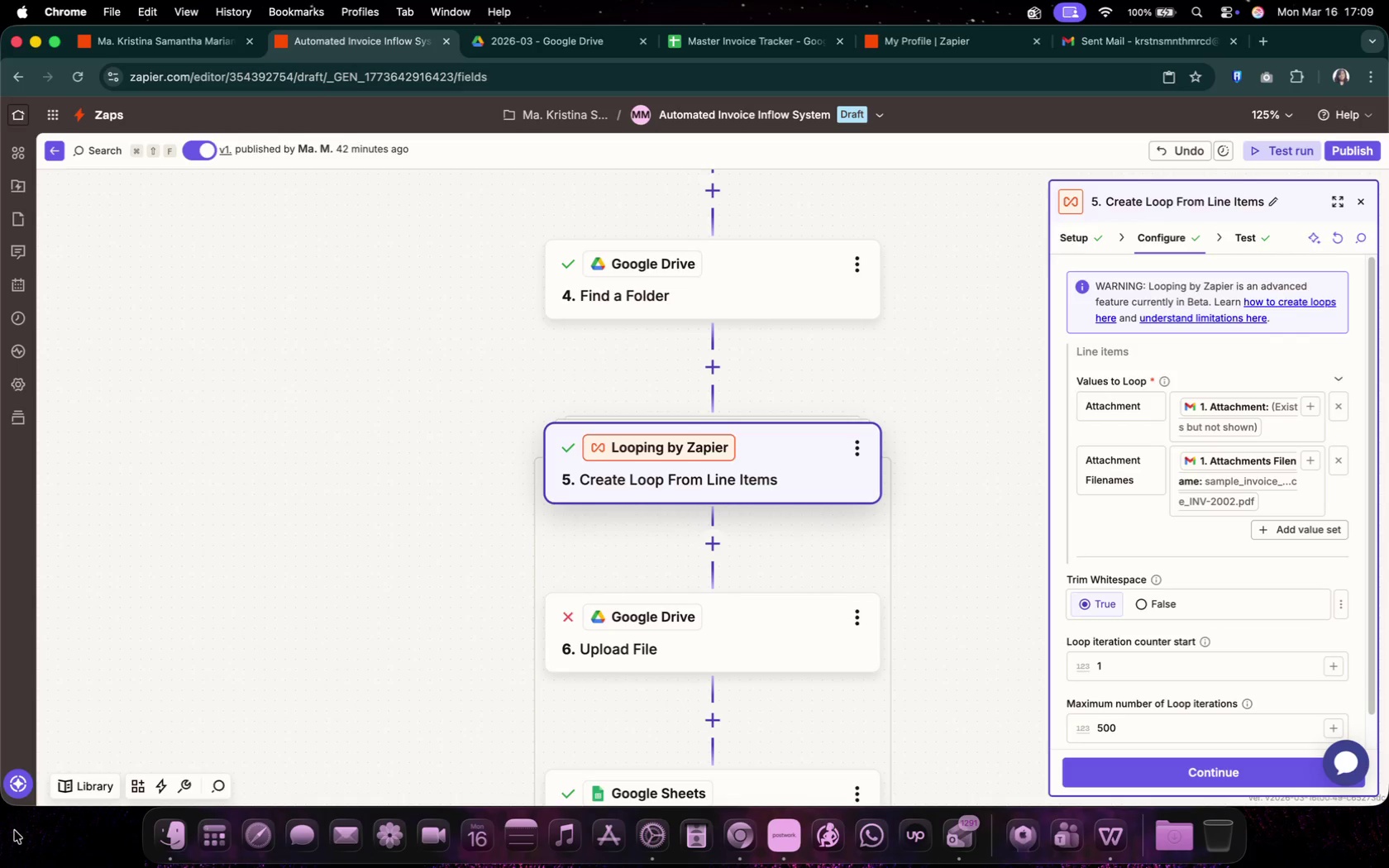 
left_click([12, 775])
 